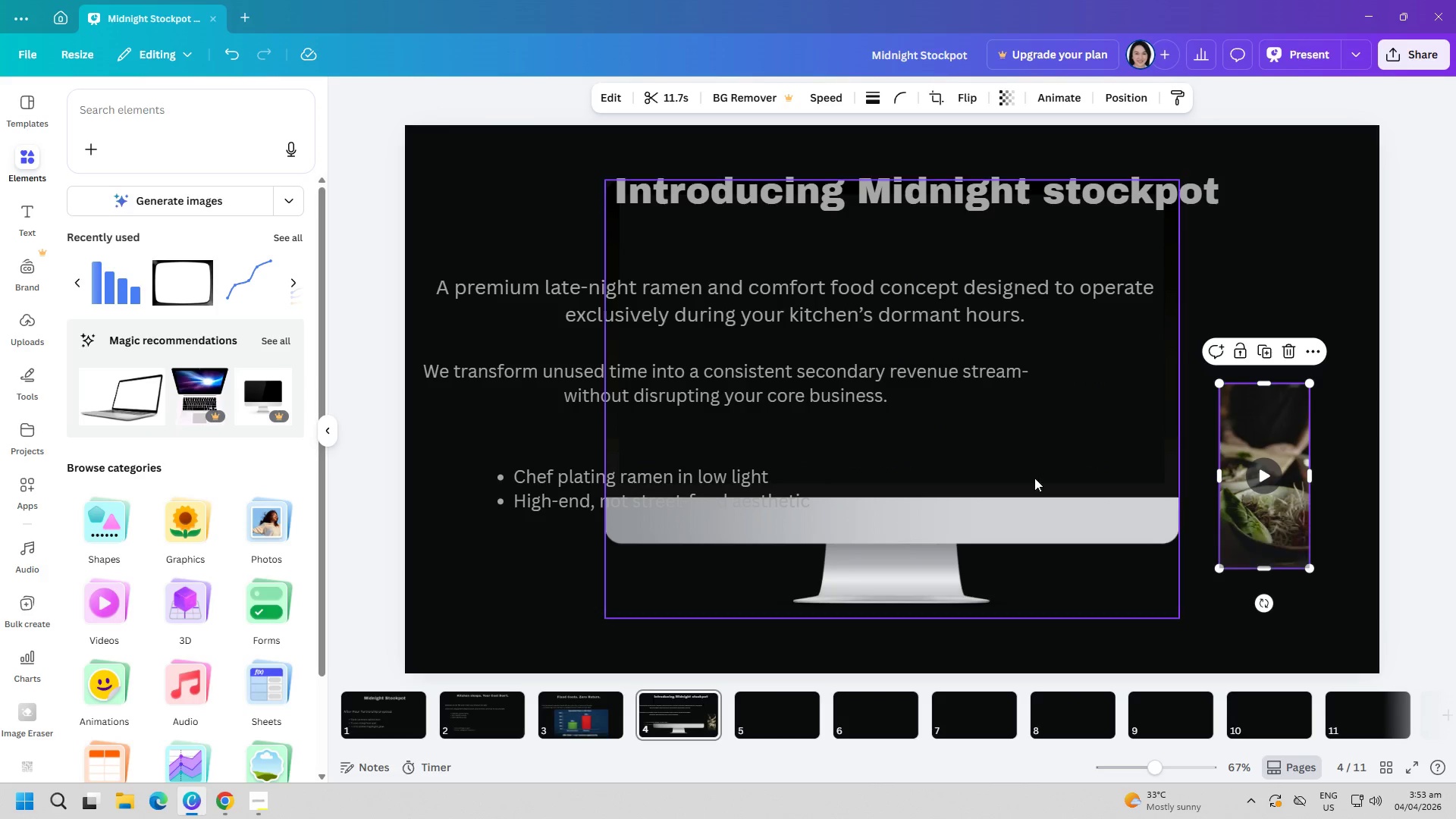 
left_click_drag(start_coordinate=[1033, 478], to_coordinate=[846, 522])
 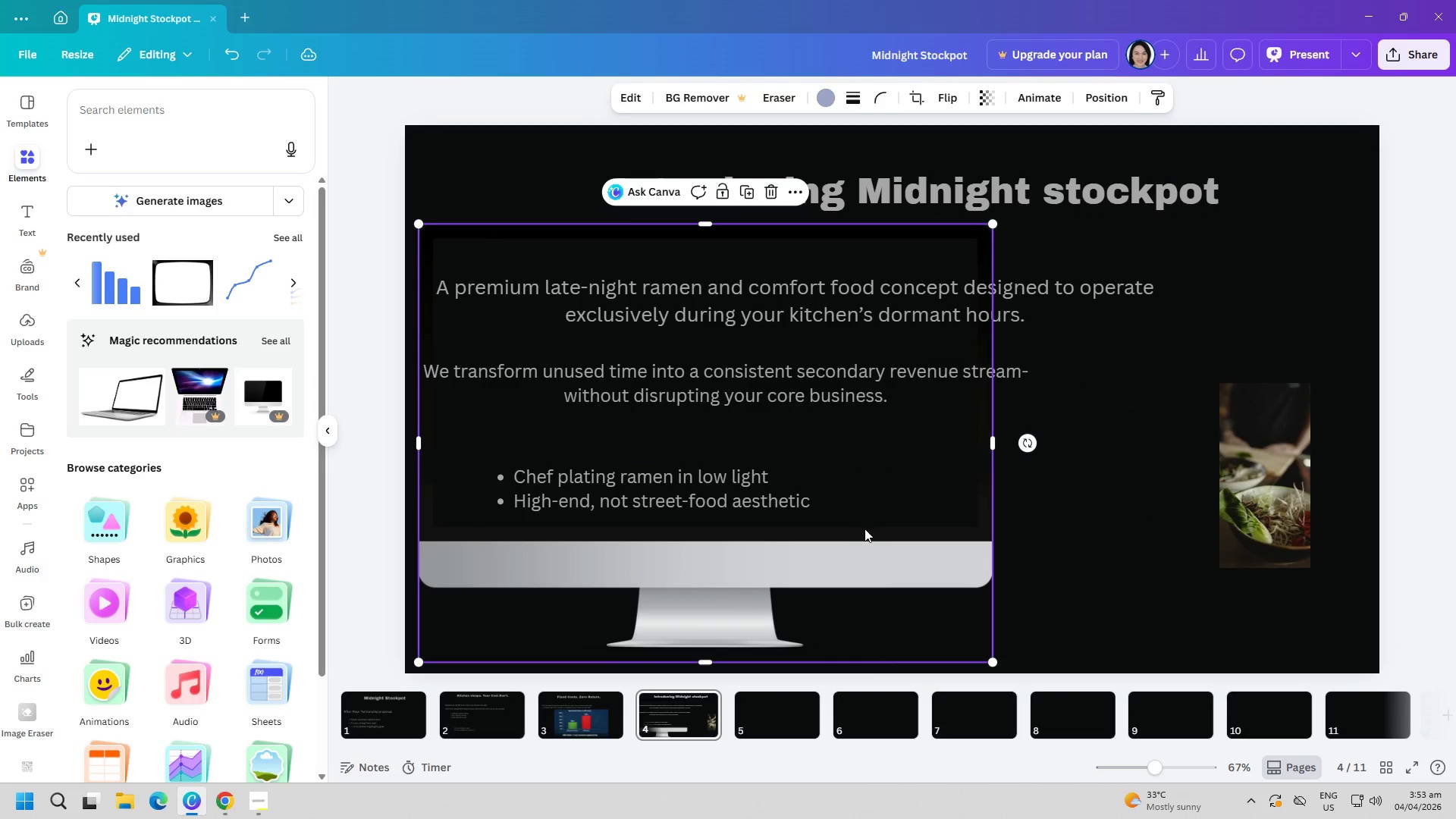 
right_click([864, 529])
 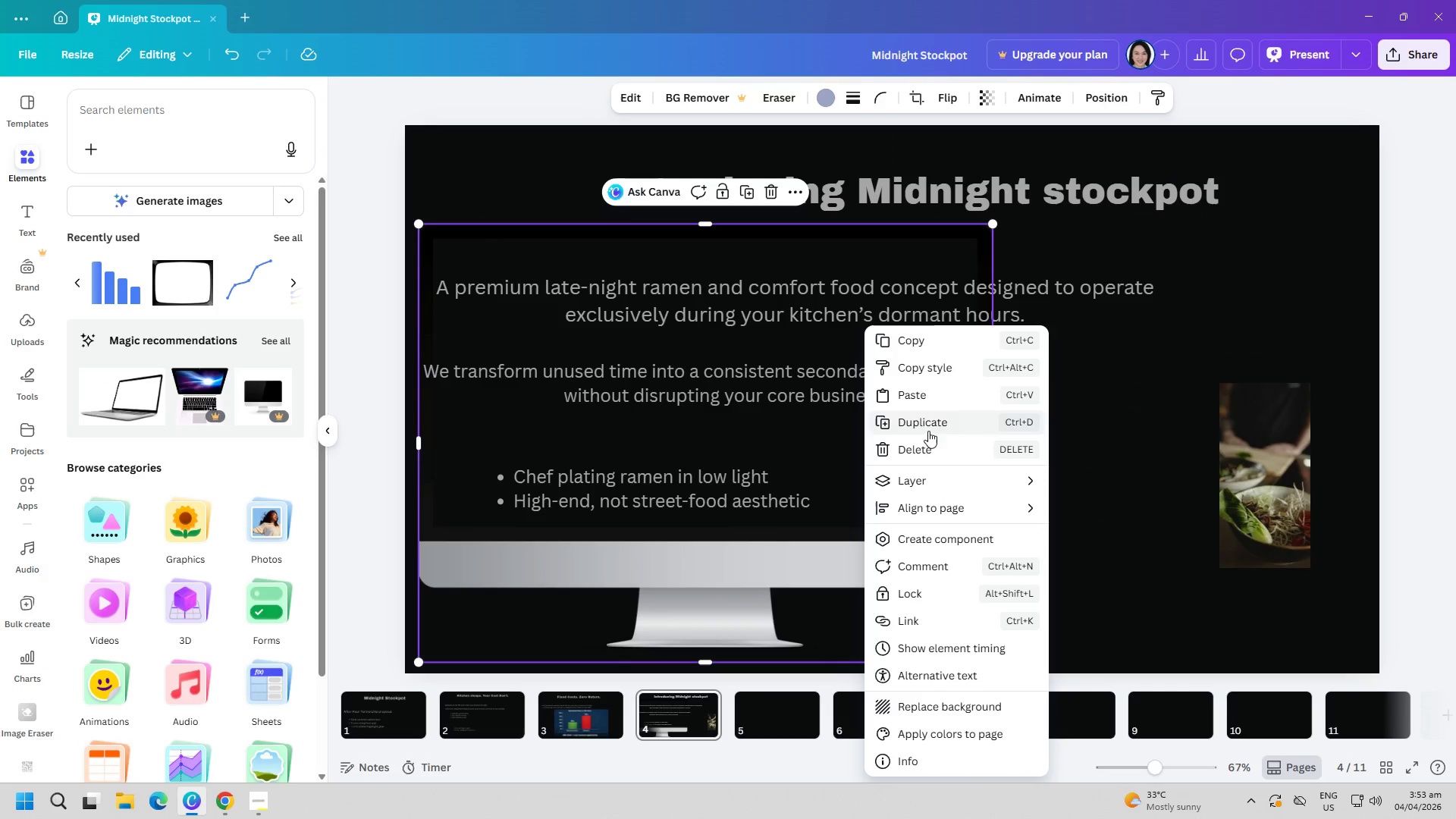 
left_click([930, 457])
 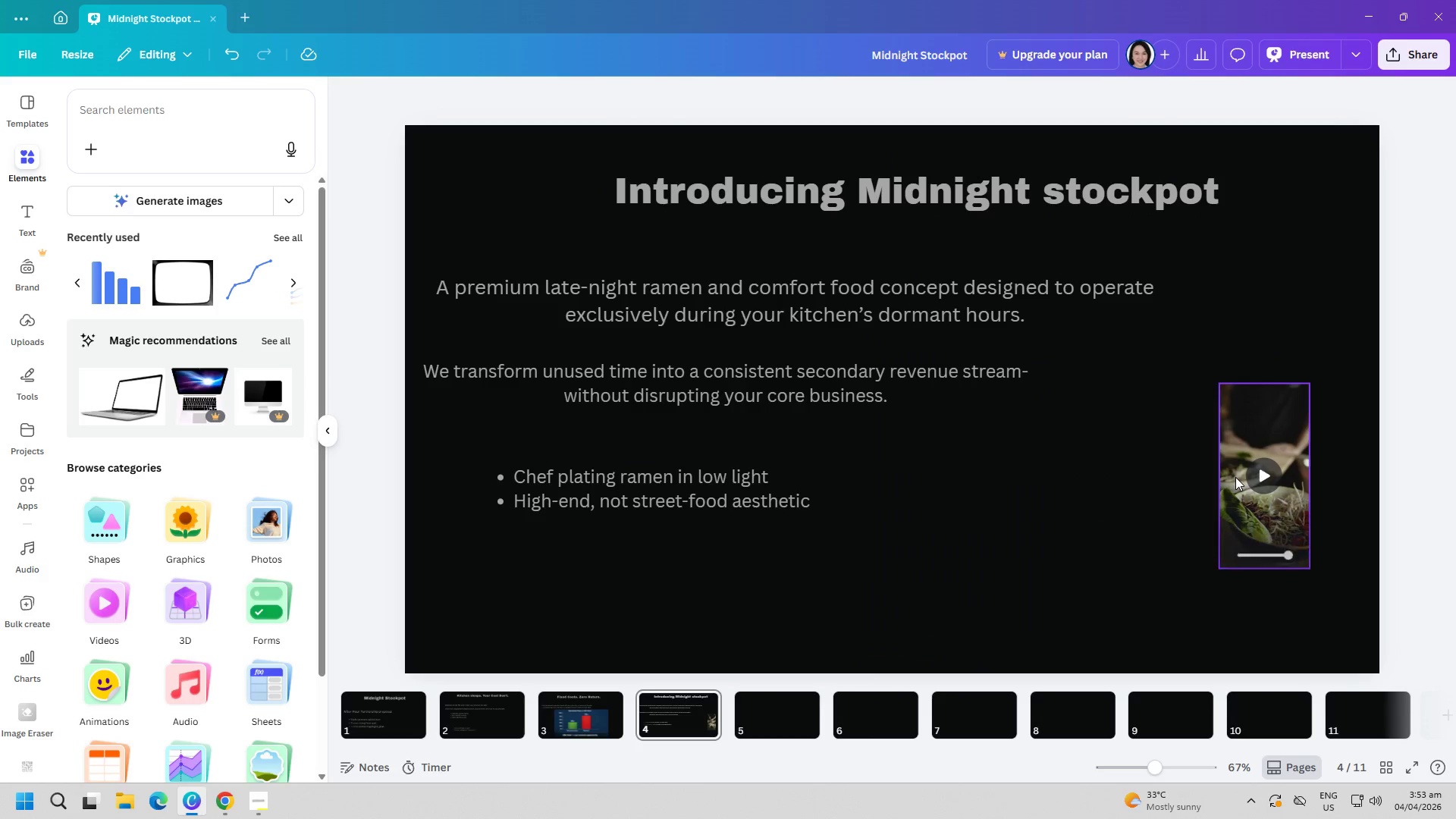 
left_click_drag(start_coordinate=[1238, 477], to_coordinate=[1107, 453])
 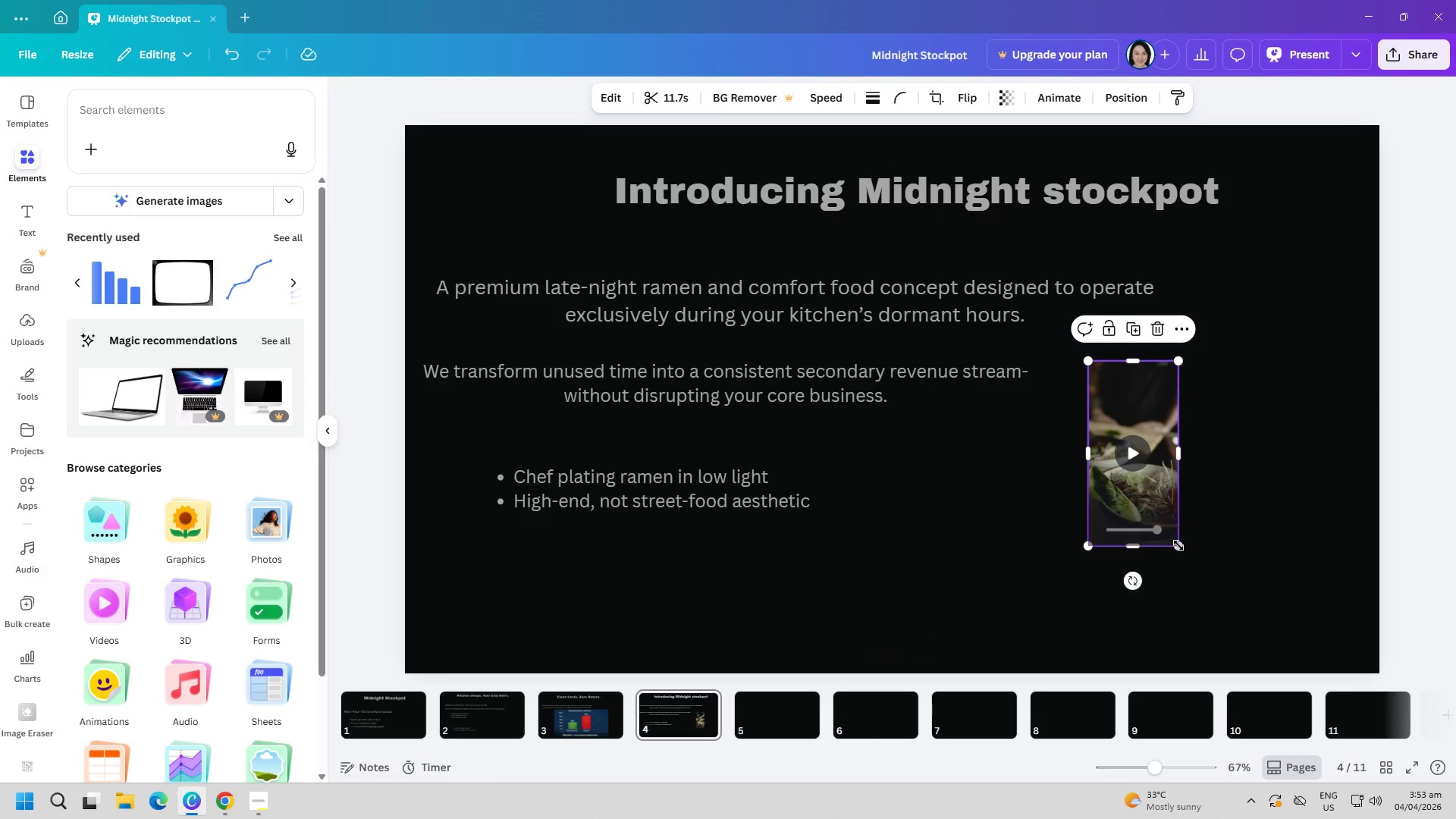 
left_click_drag(start_coordinate=[1178, 545], to_coordinate=[1254, 595])
 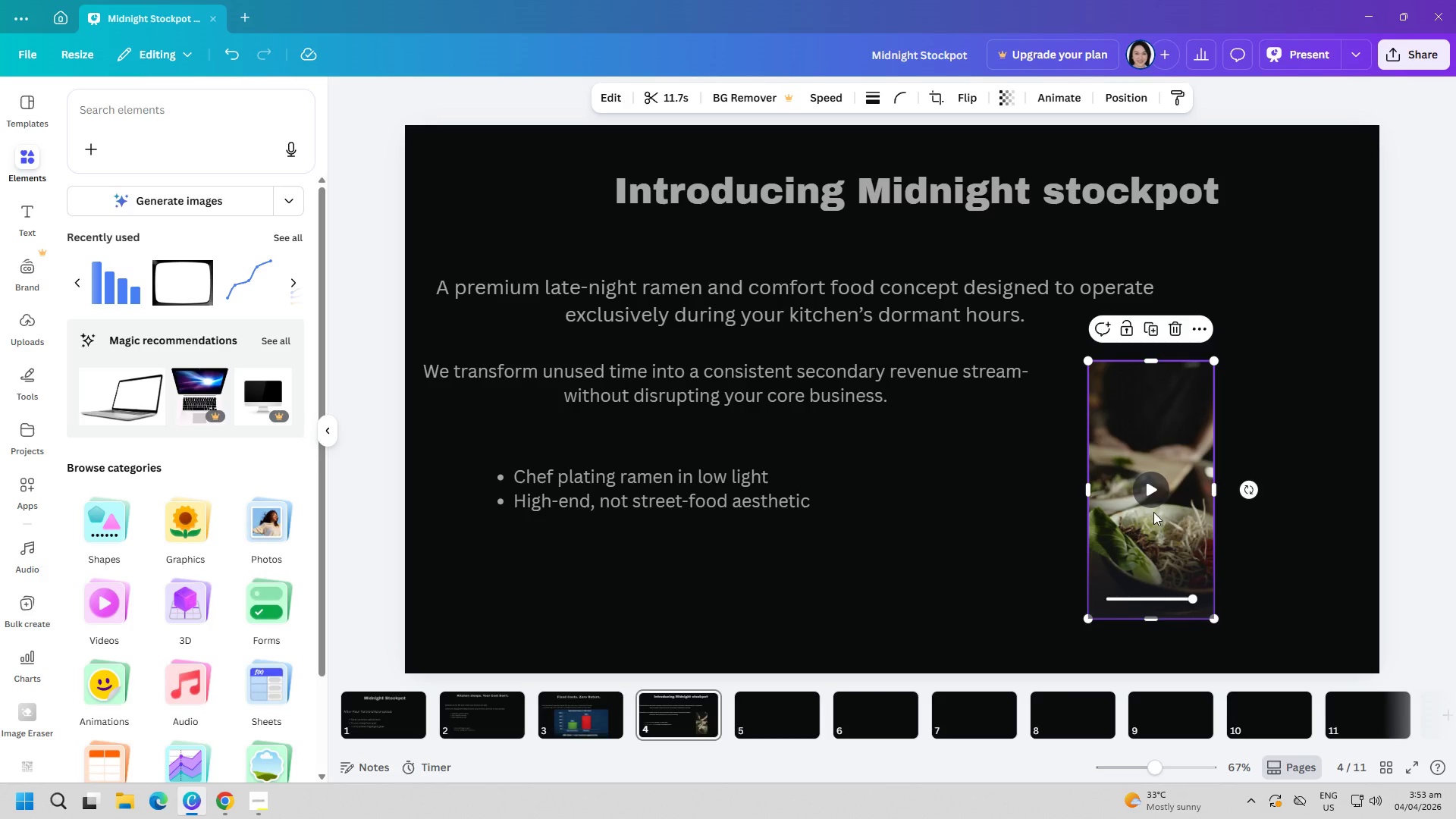 
double_click([1167, 500])
 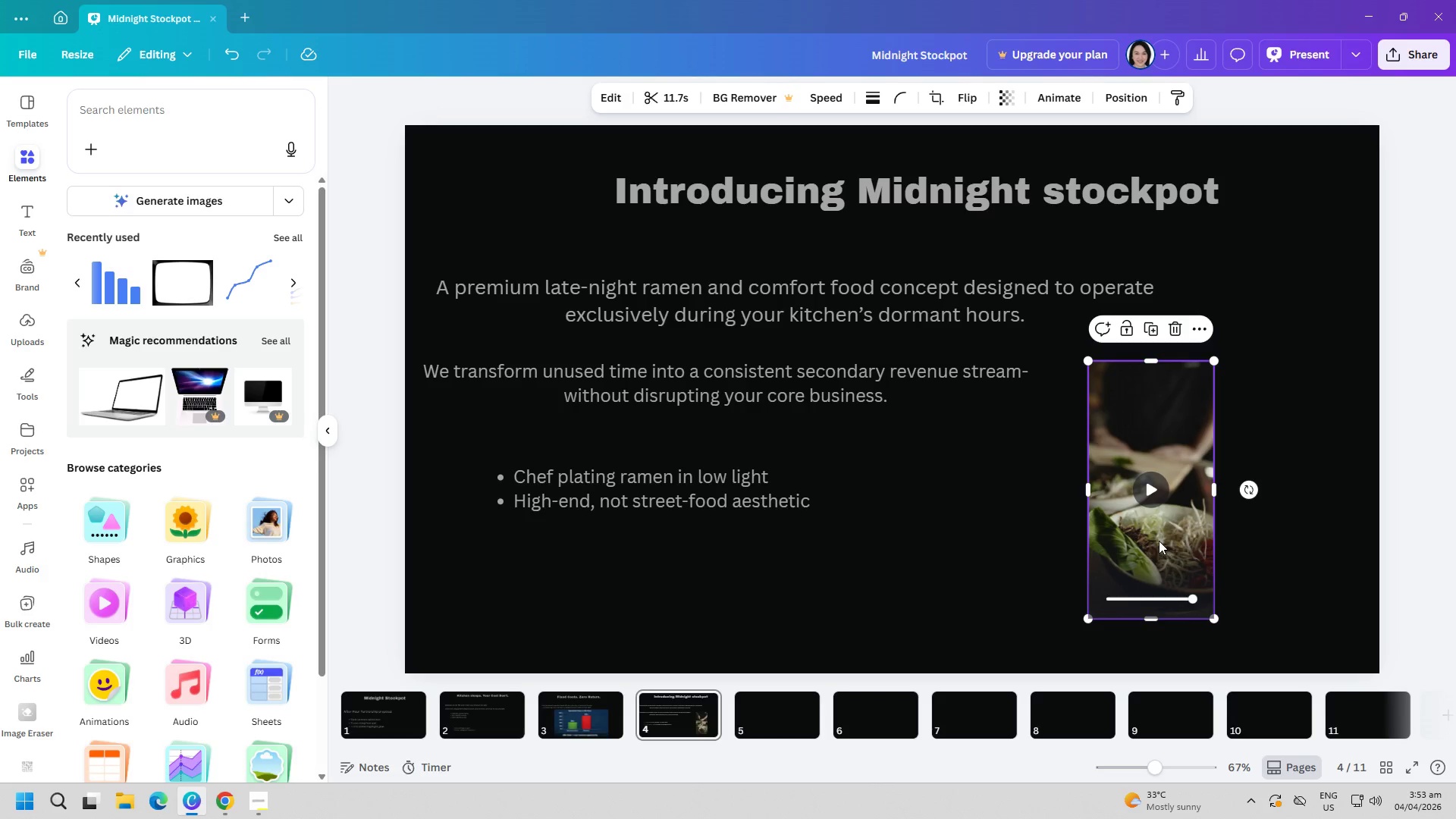 
left_click([1142, 494])
 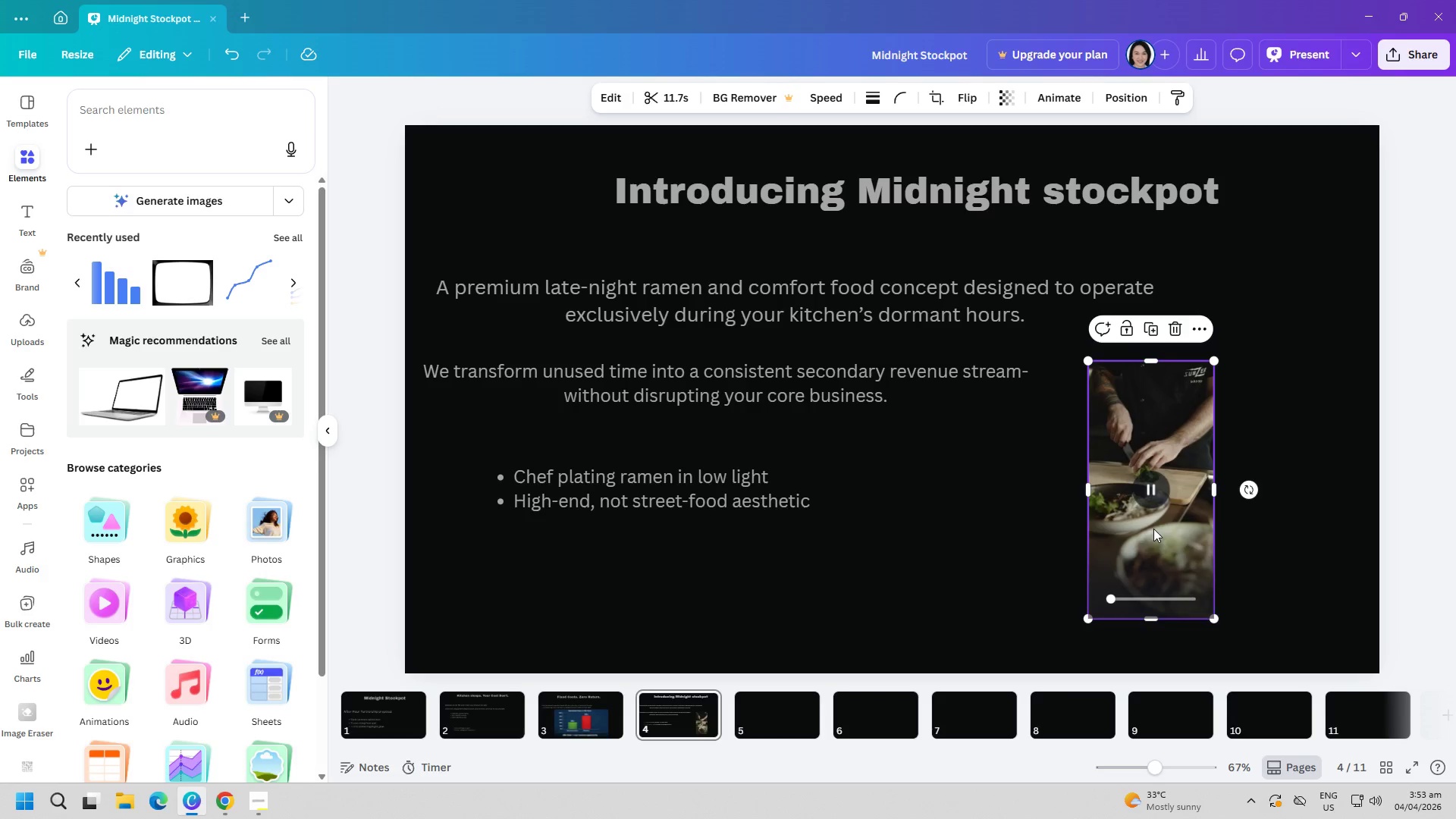 
left_click_drag(start_coordinate=[1145, 542], to_coordinate=[1162, 517])
 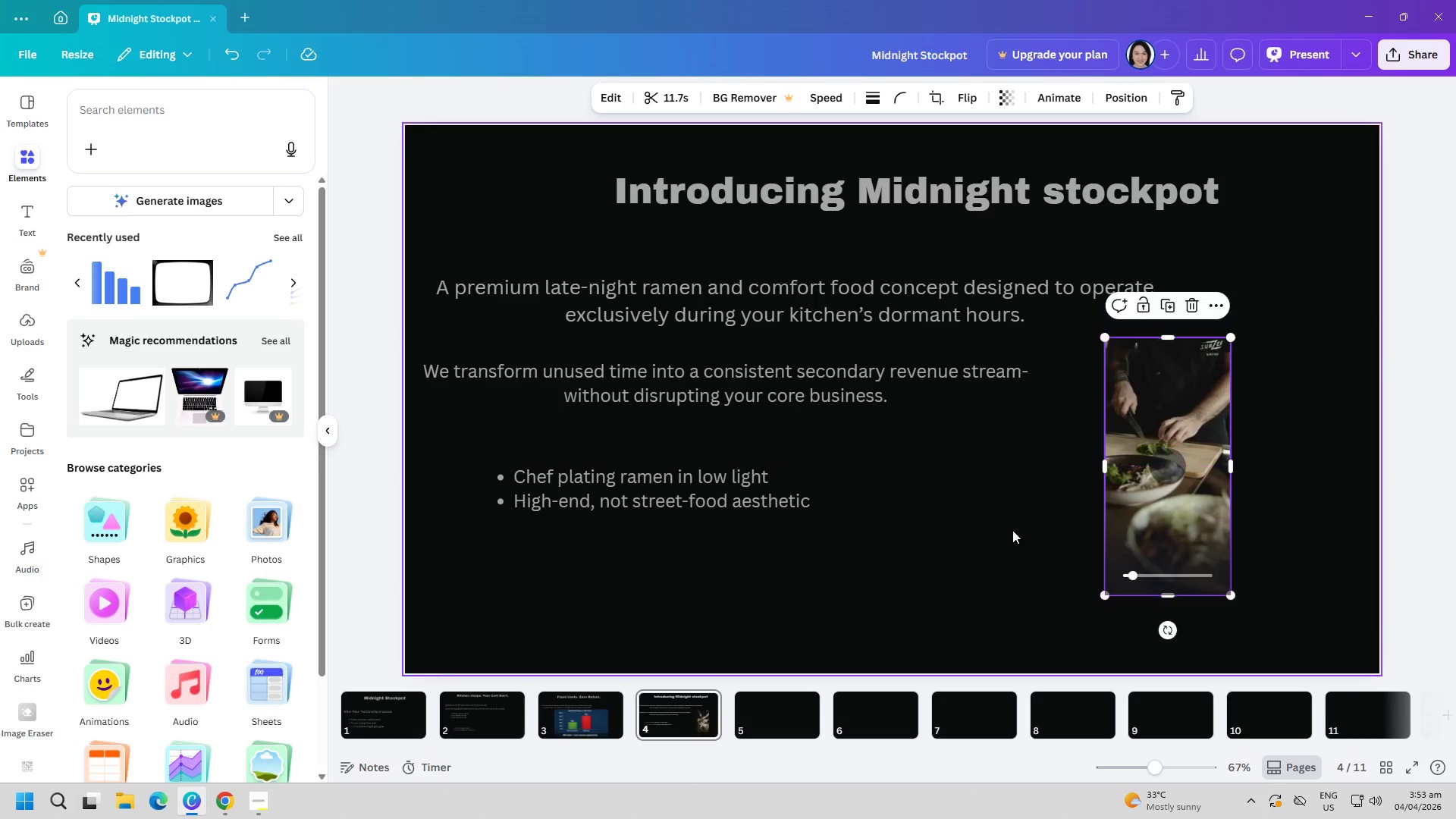 
left_click([1010, 530])
 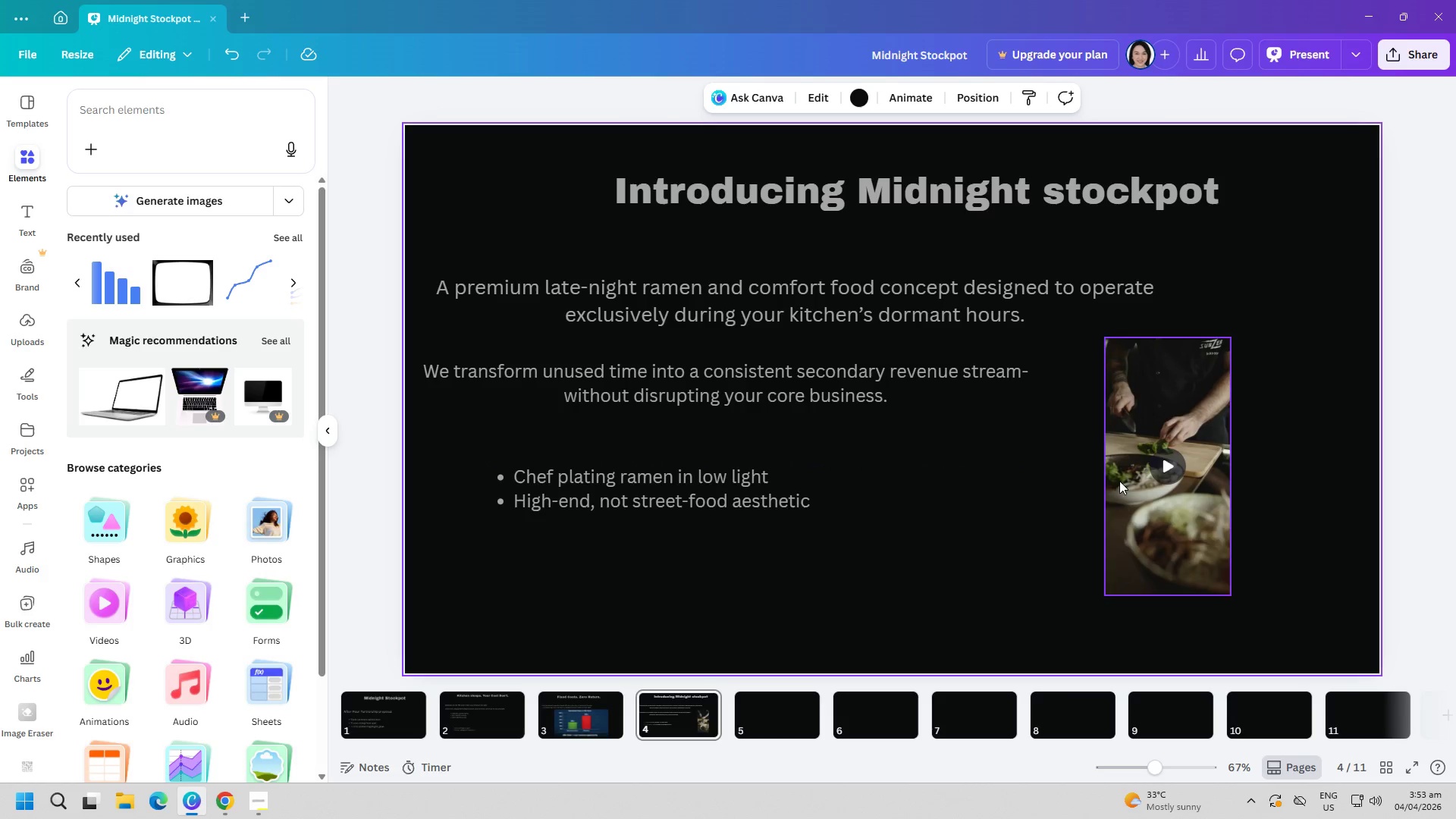 
left_click([1170, 463])
 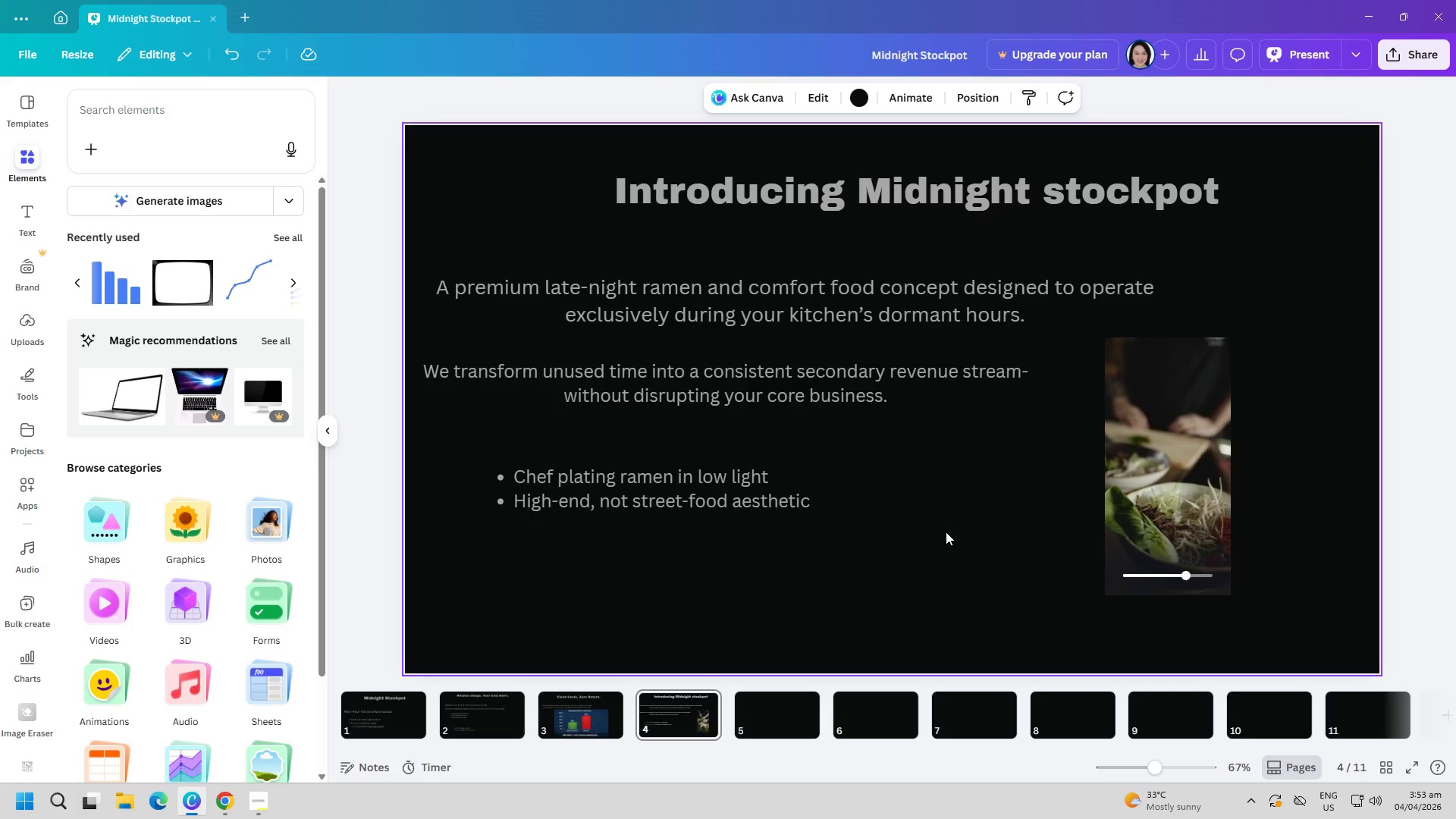 
wait(12.39)
 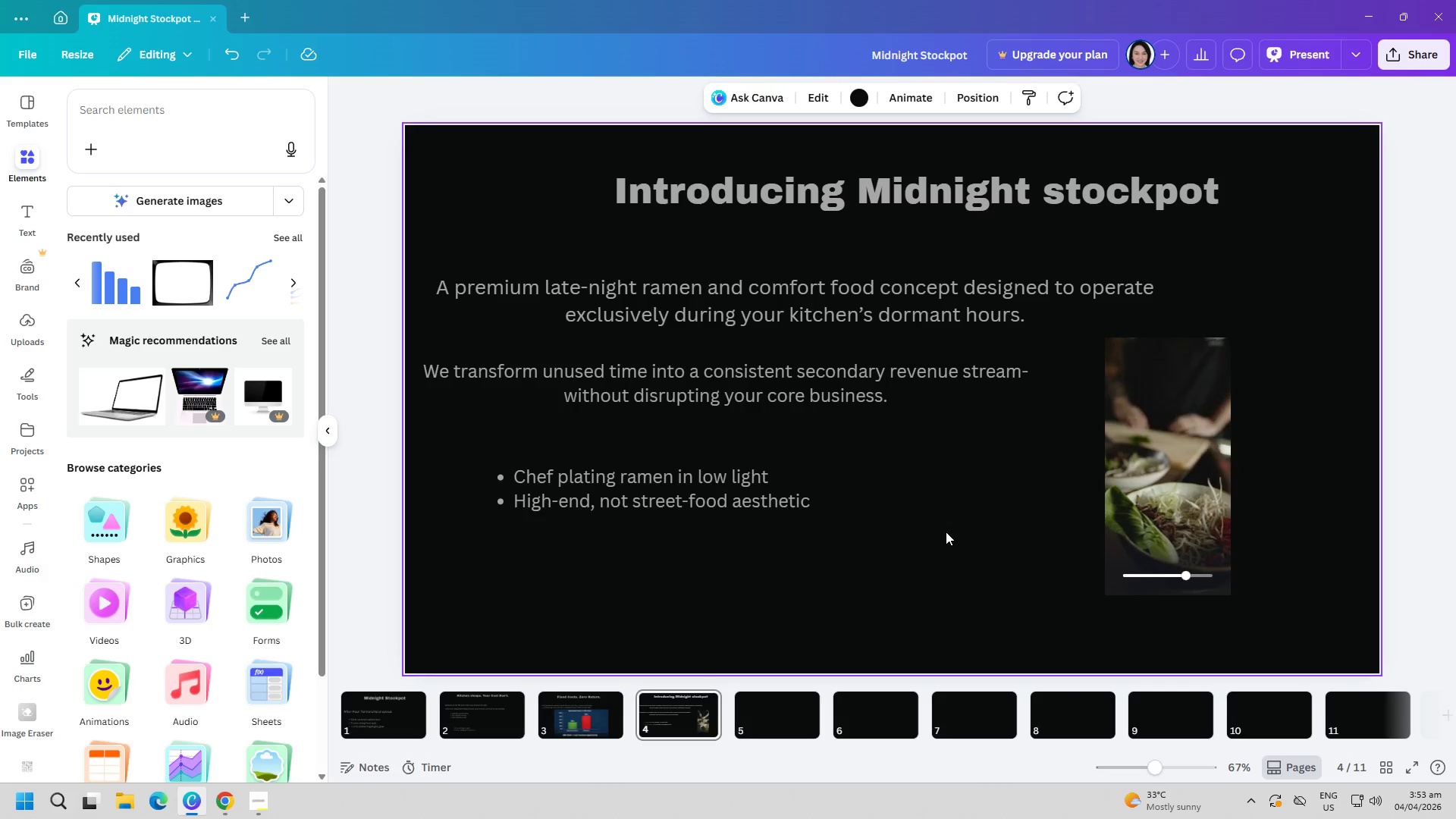 
left_click([1177, 471])
 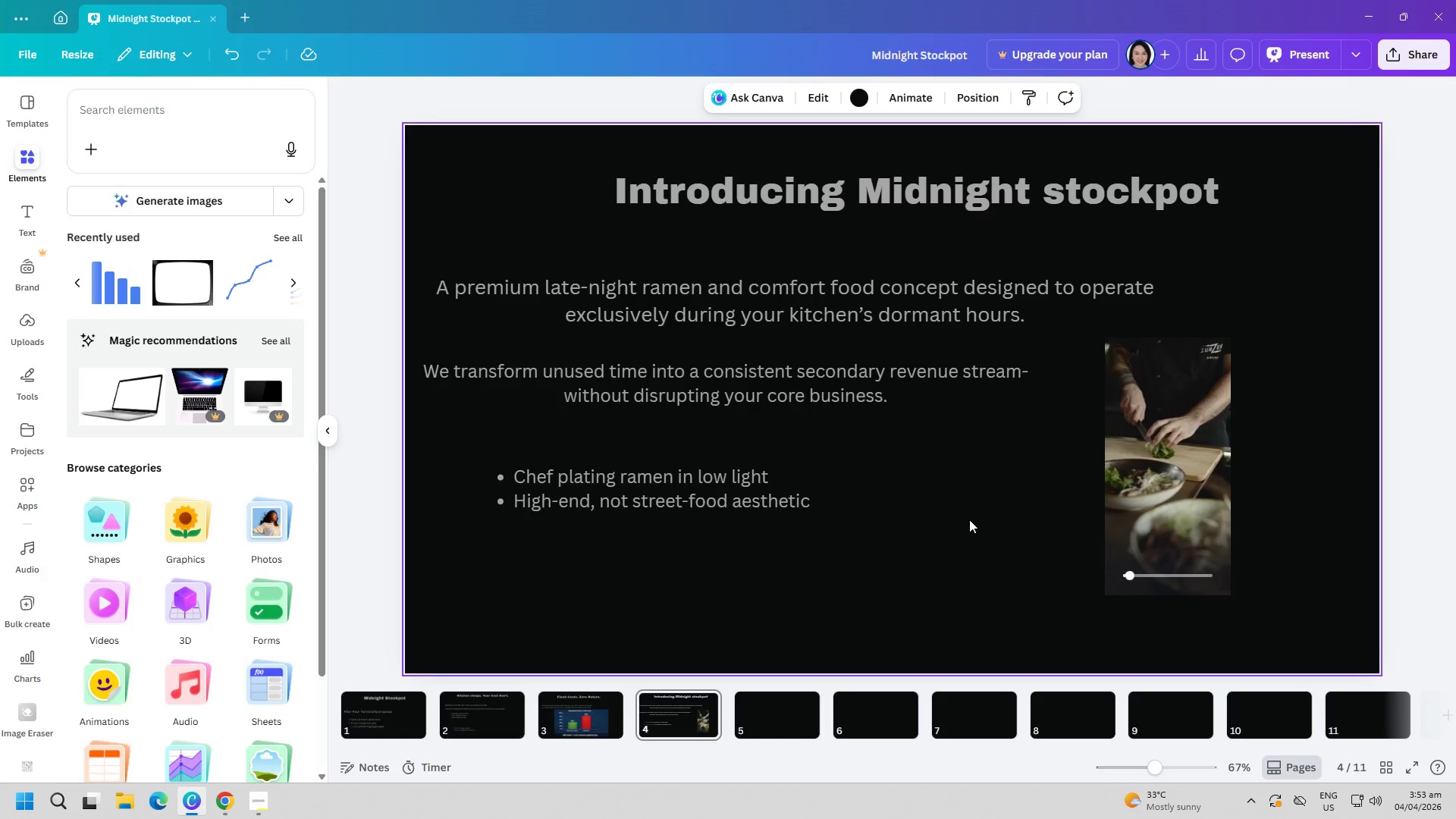 
left_click([969, 519])
 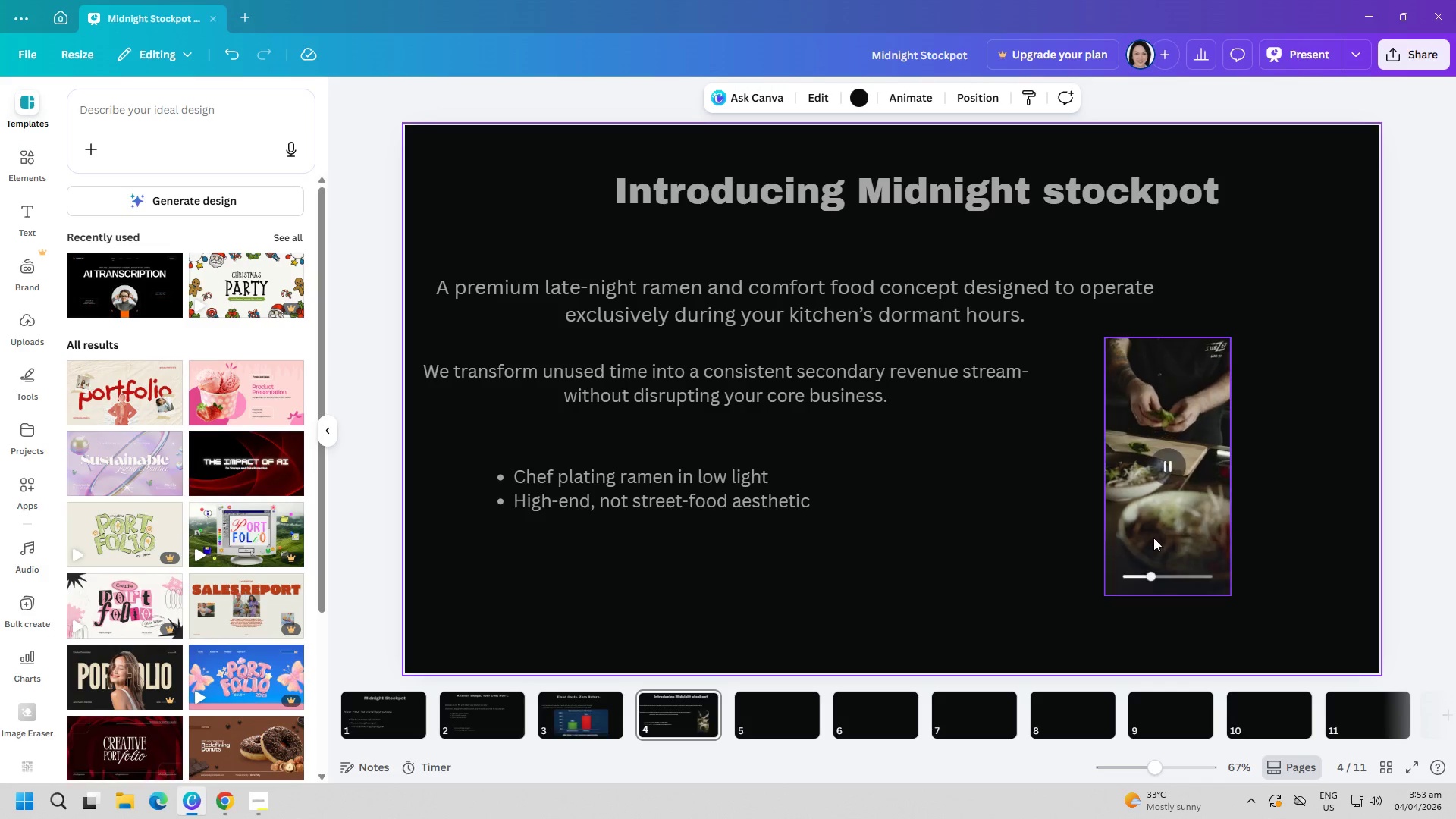 
left_click([755, 708])
 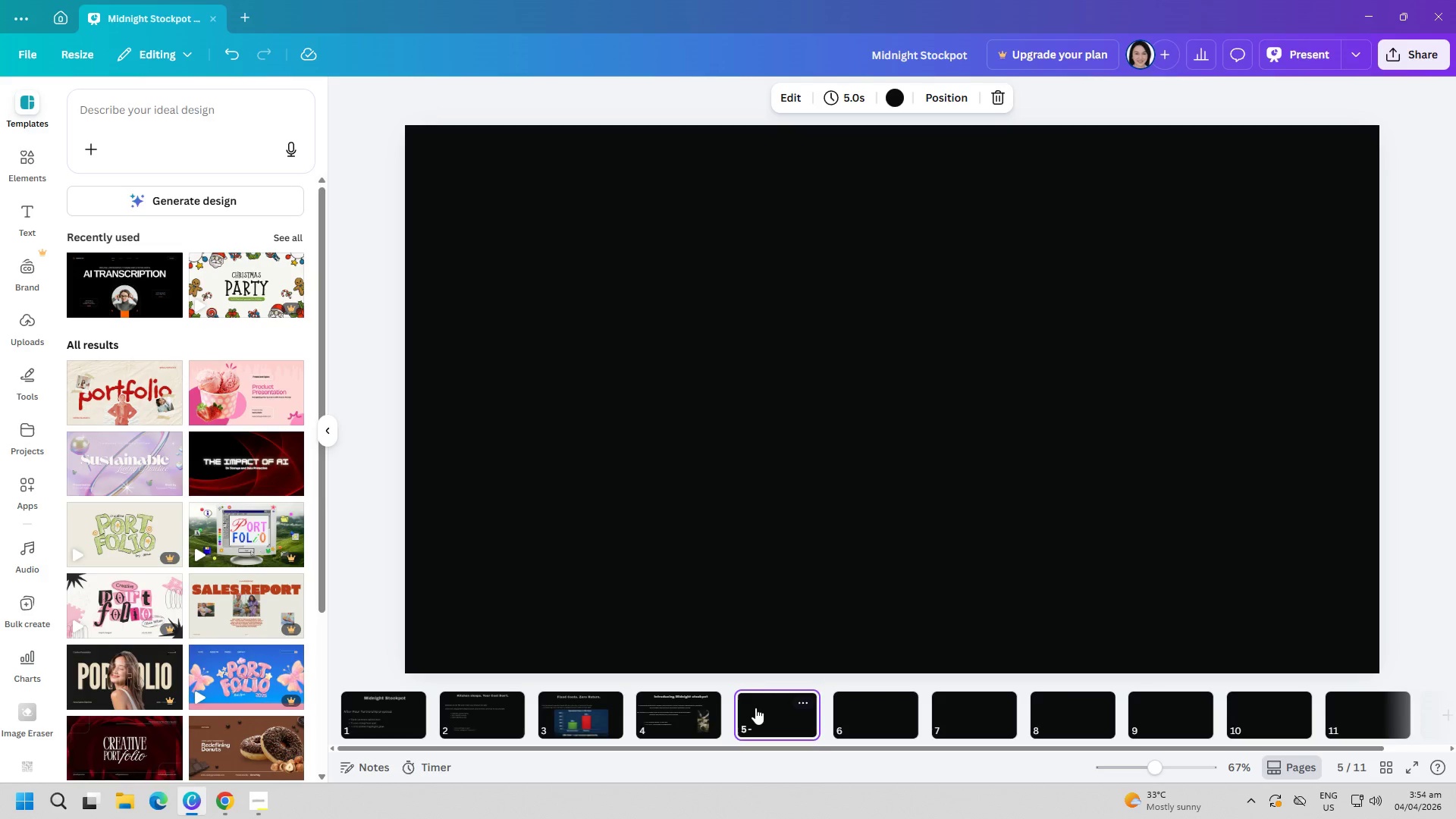 
wait(6.38)
 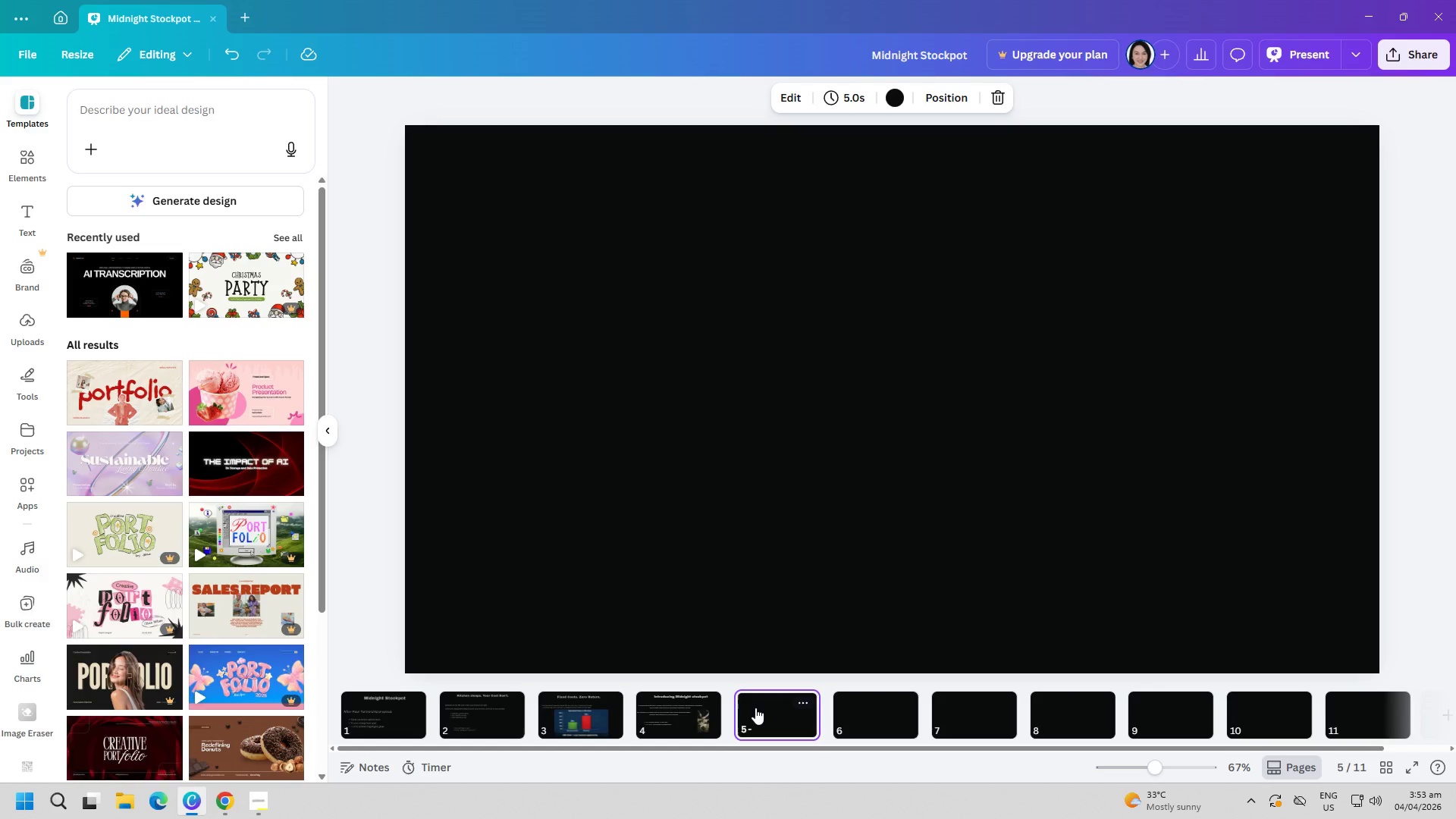 
left_click([20, 237])
 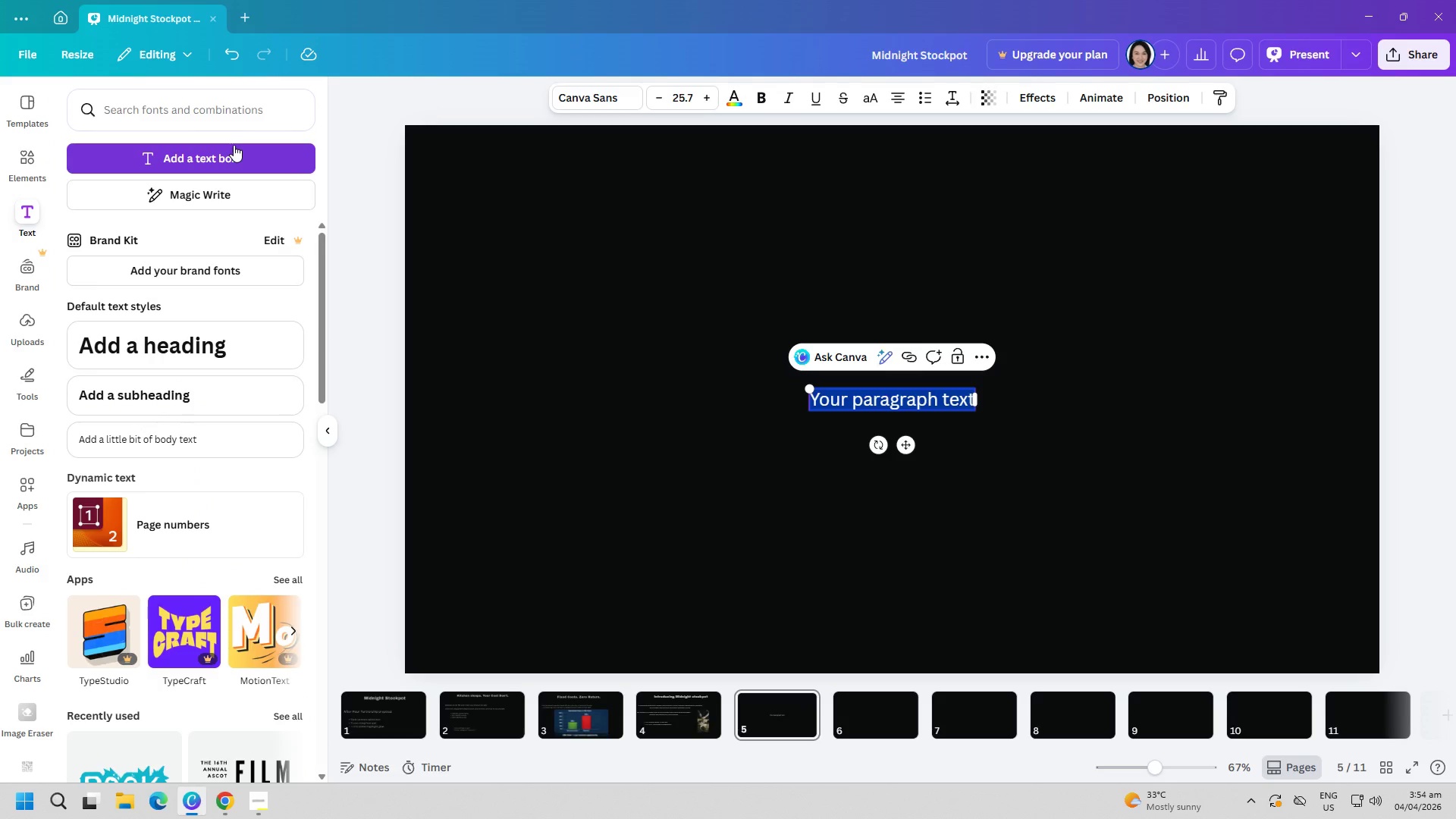 
type(A St)
key(Backspace)
type(eamless After )
key(Backspace)
type(- Hours p)
key(Backspace)
type(Pop-up)
 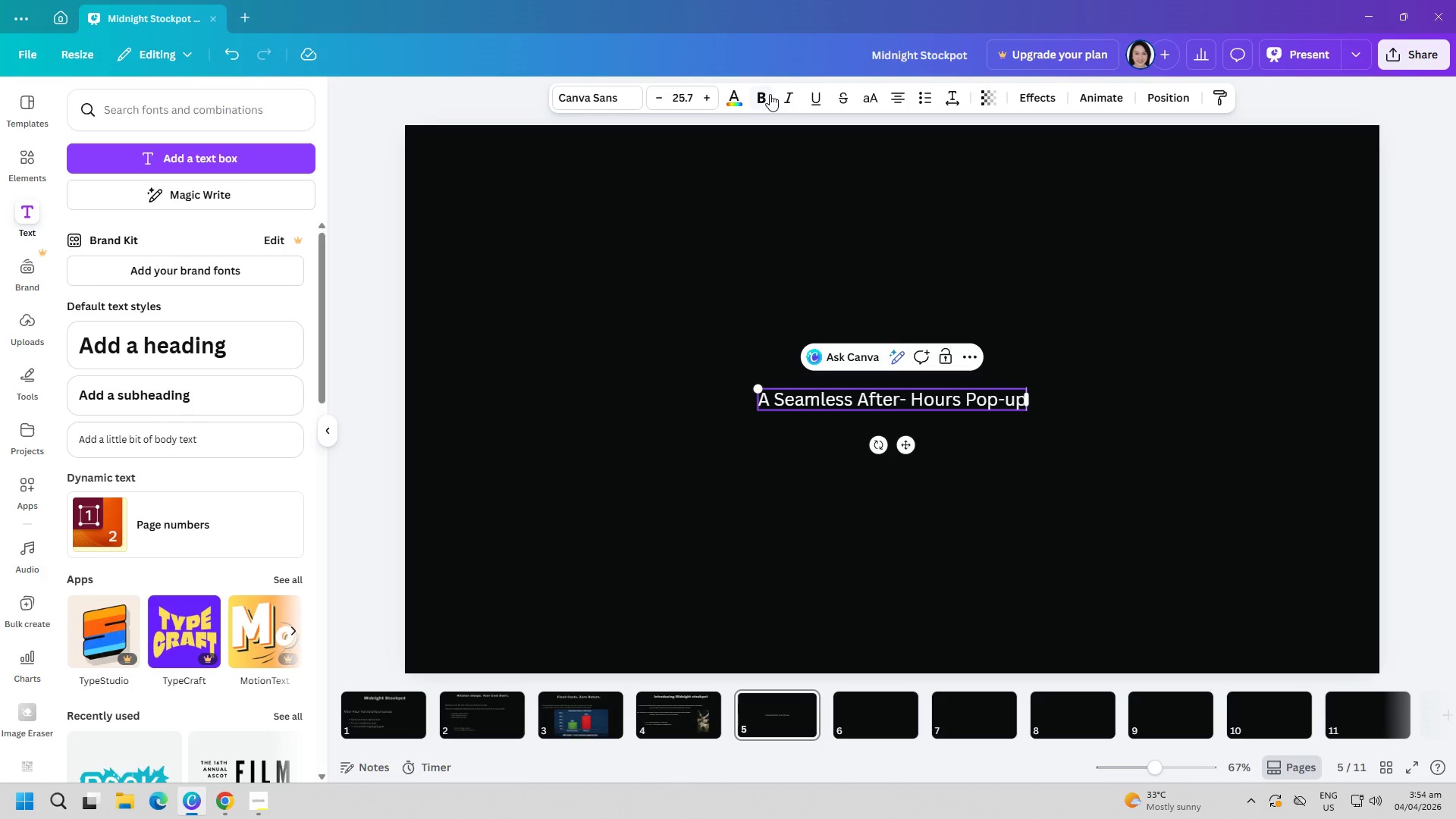 
left_click([591, 99])
 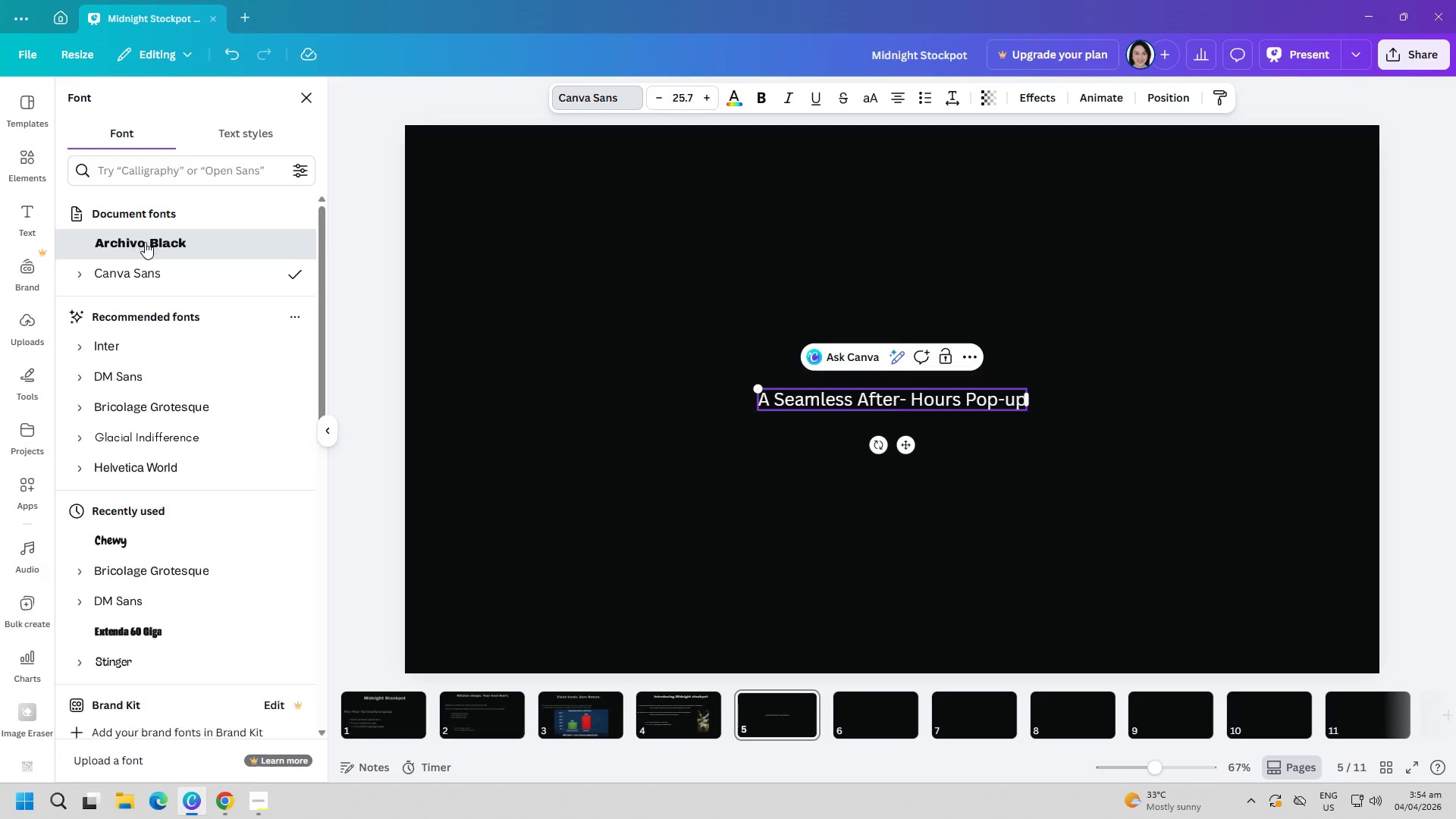 
double_click([800, 499])
 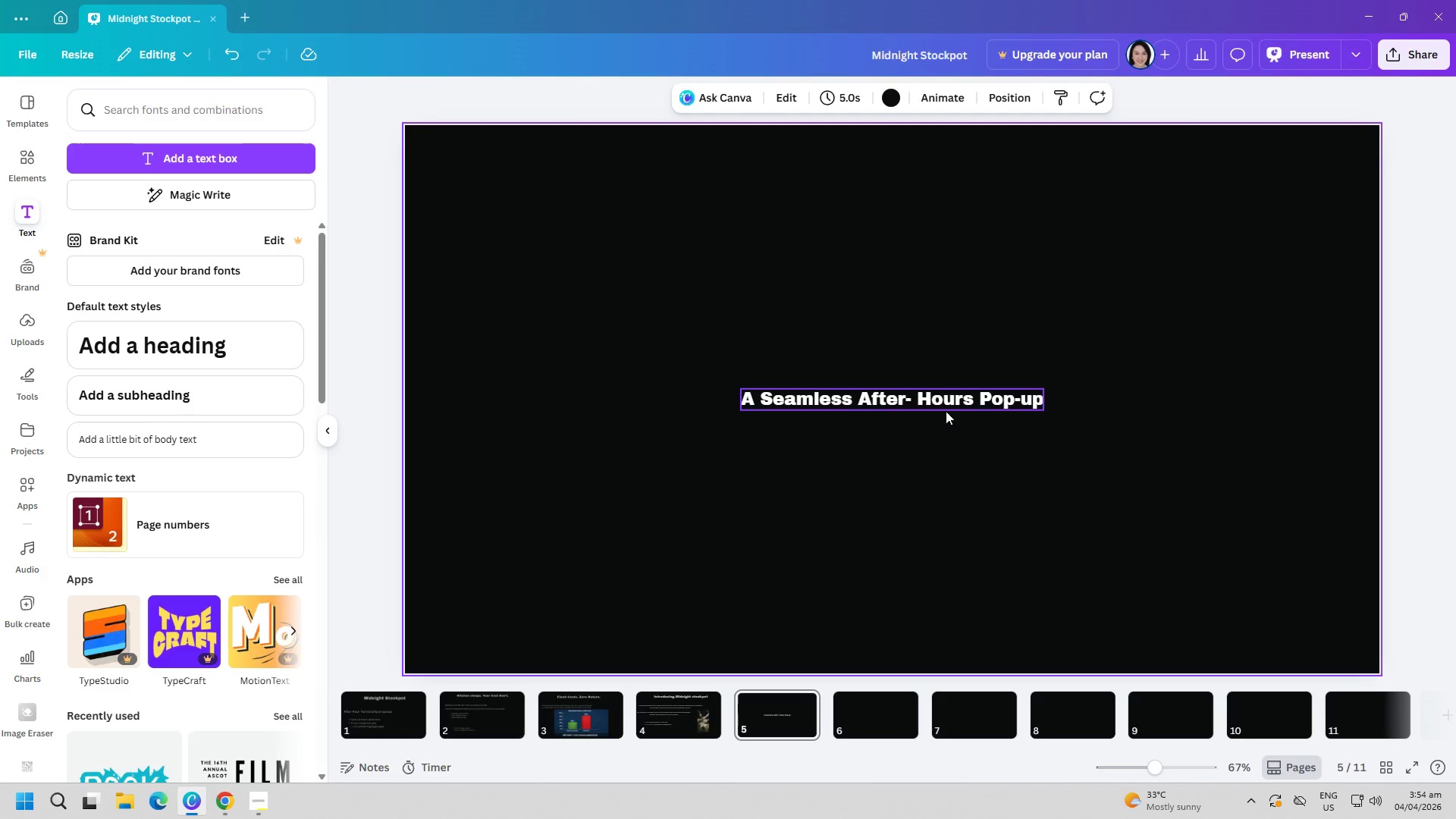 
left_click_drag(start_coordinate=[946, 403], to_coordinate=[908, 191])
 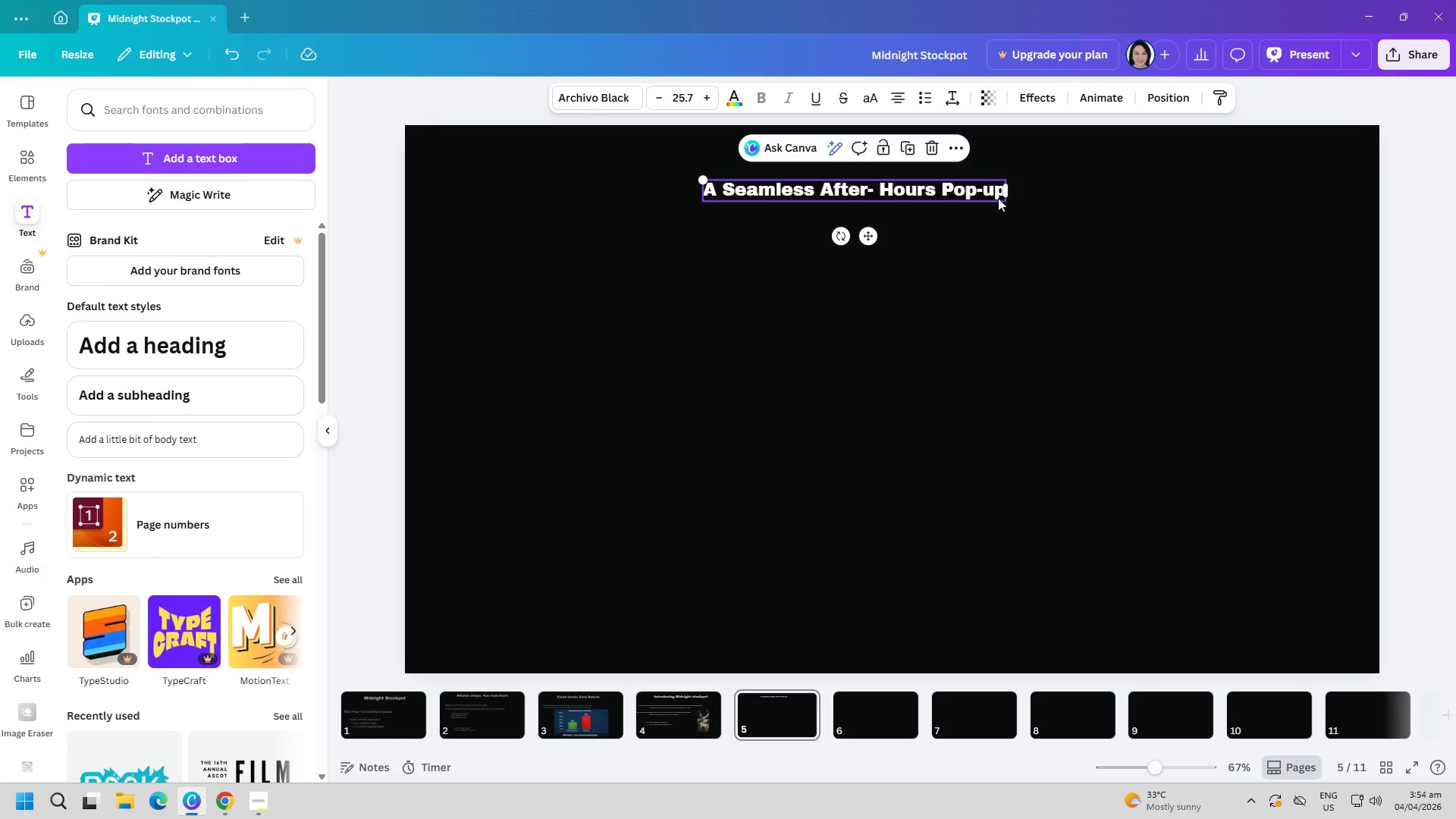 
left_click([968, 193])
 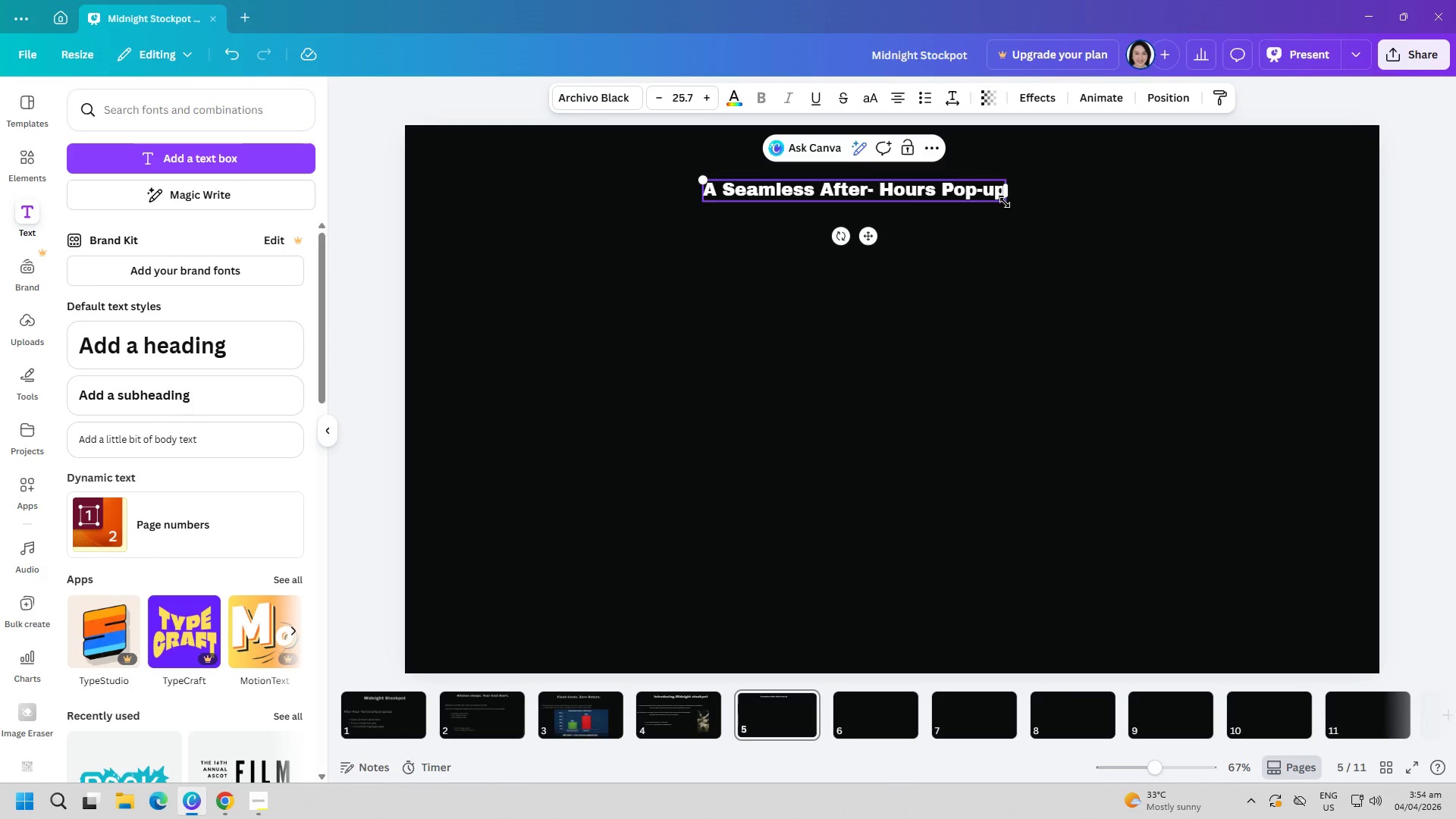 
left_click_drag(start_coordinate=[1006, 202], to_coordinate=[1269, 351])
 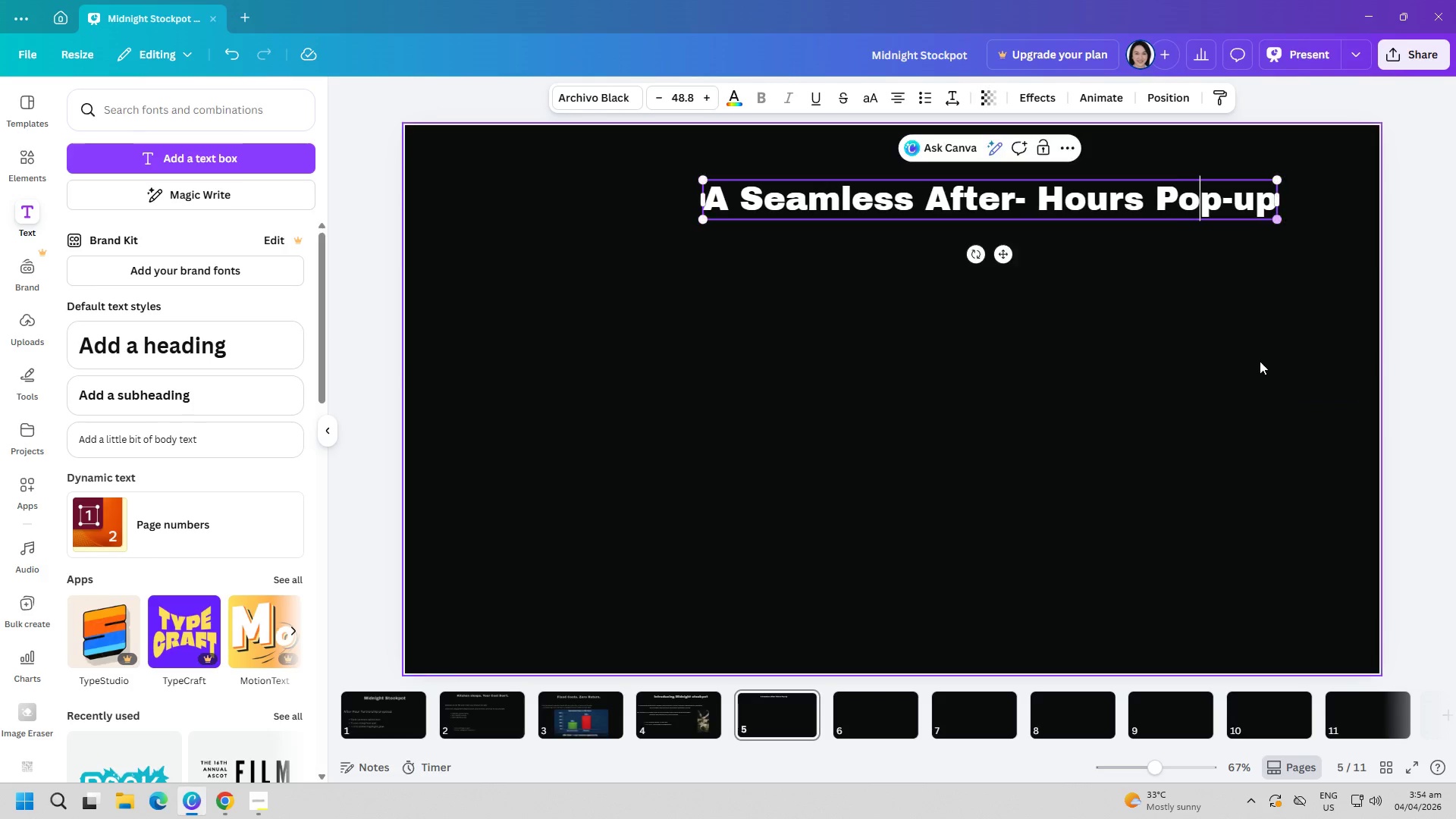 
left_click([1247, 369])
 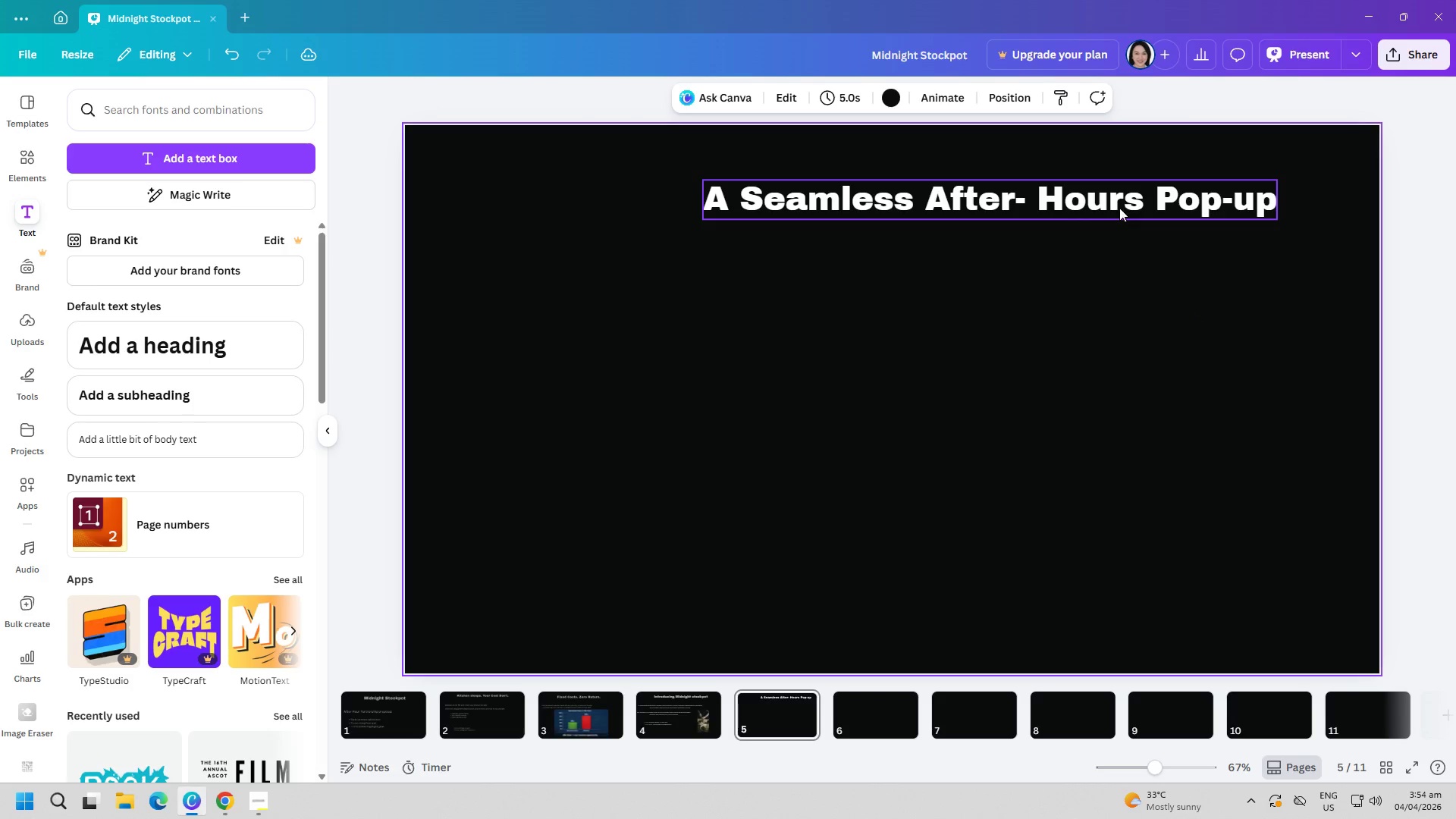 
left_click_drag(start_coordinate=[1119, 205], to_coordinate=[1036, 180])
 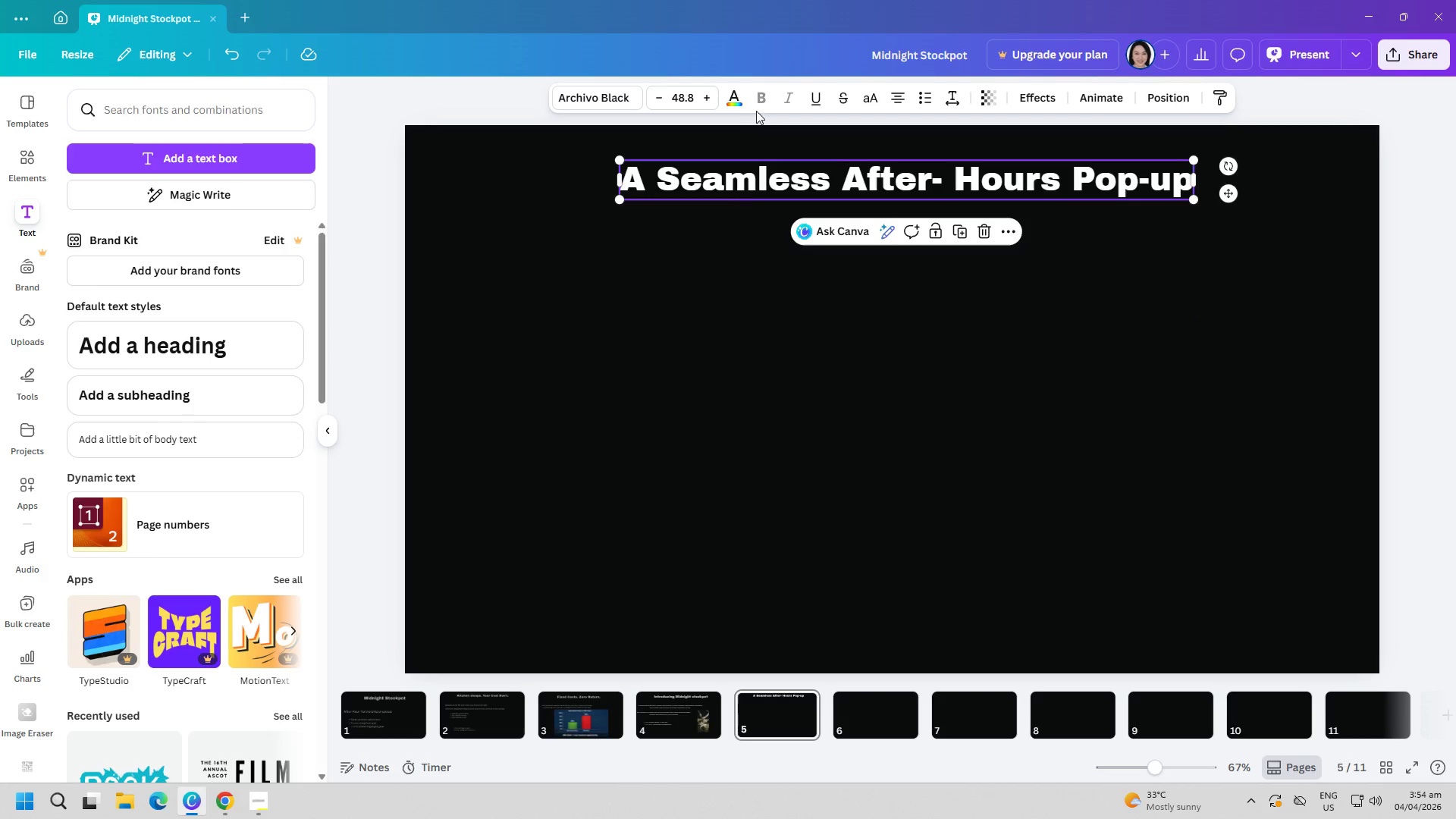 
left_click([737, 102])
 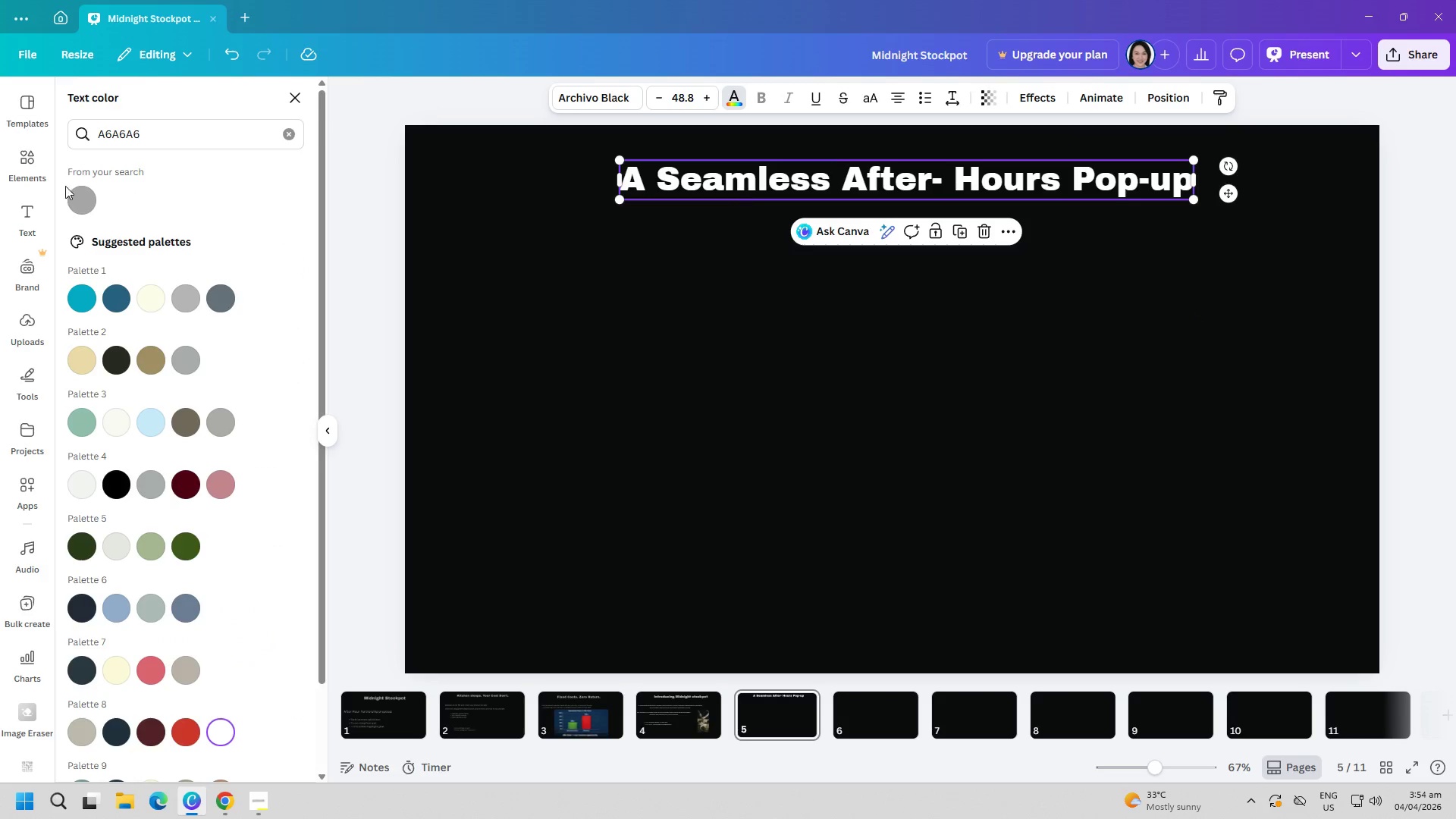 
left_click([80, 189])
 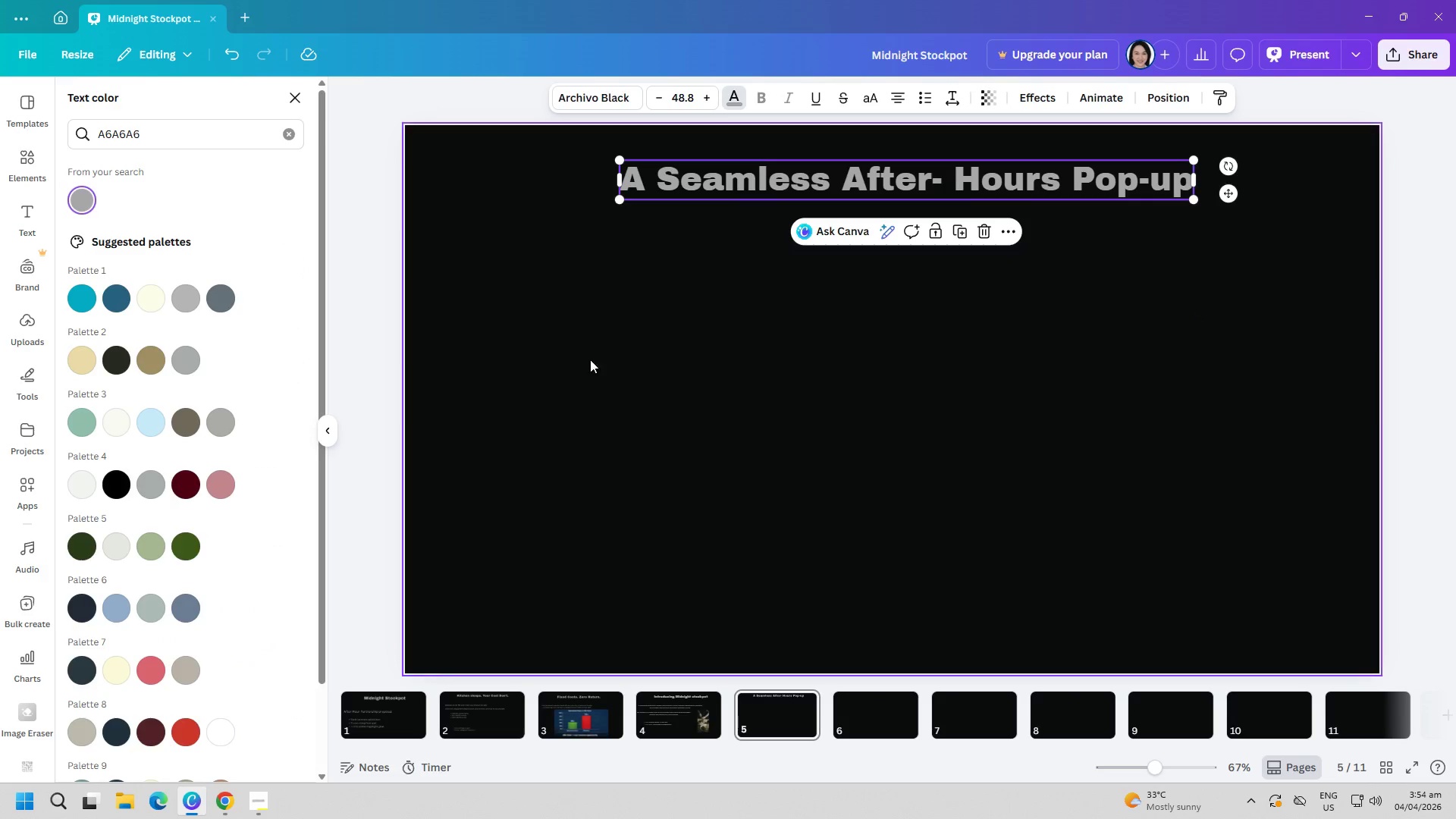 
left_click([783, 428])
 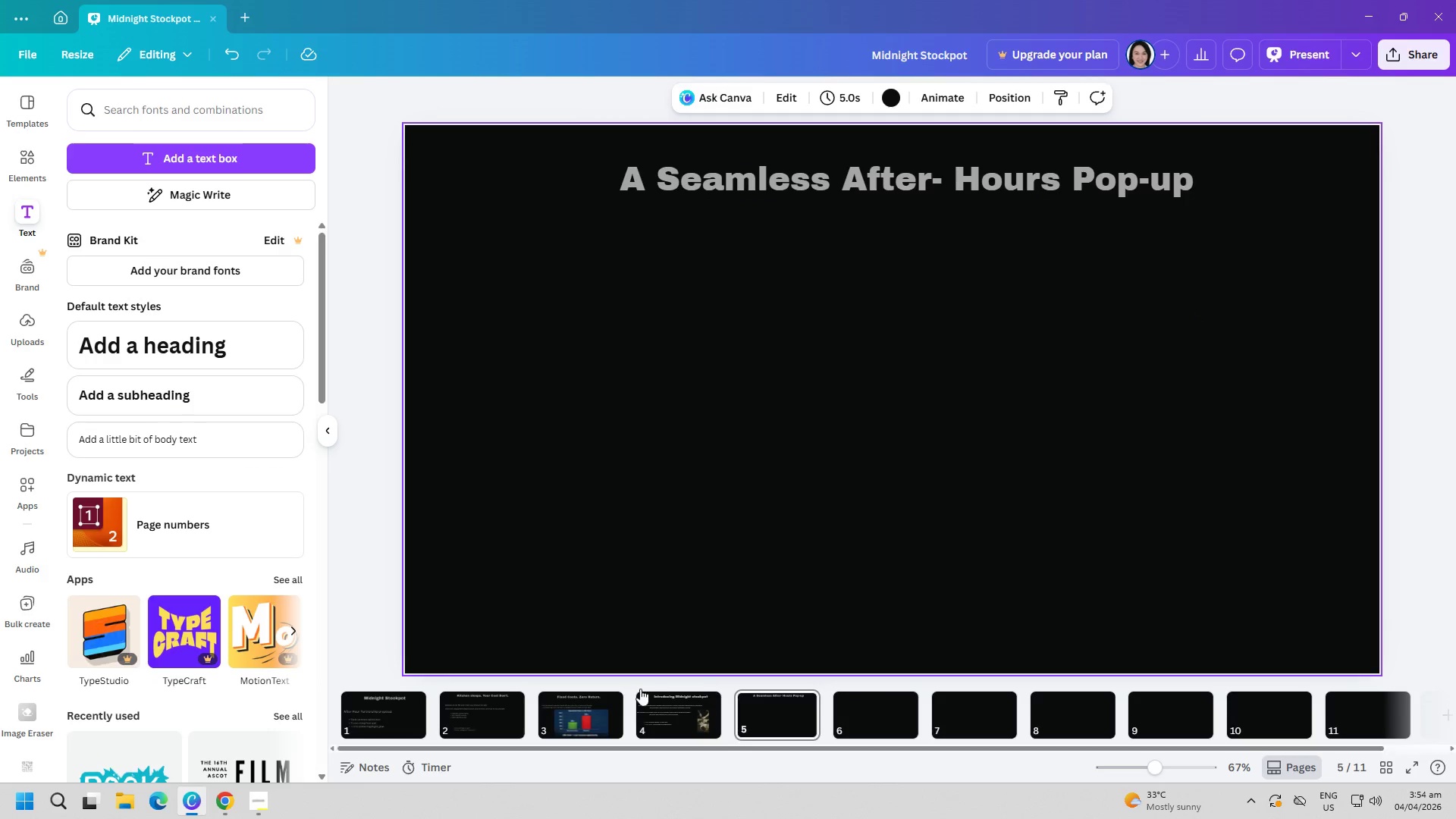 
left_click([651, 695])
 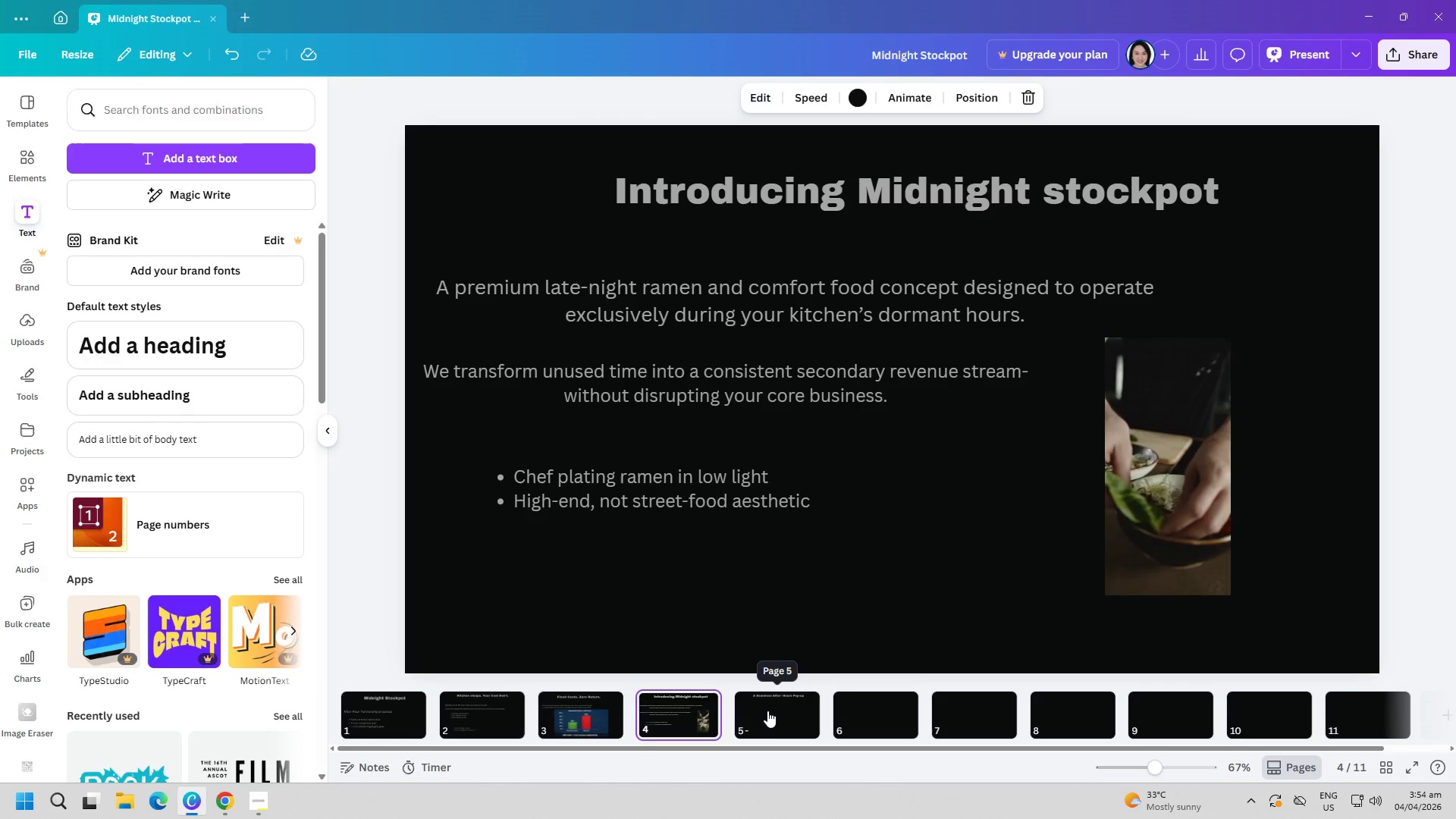 
left_click([769, 711])
 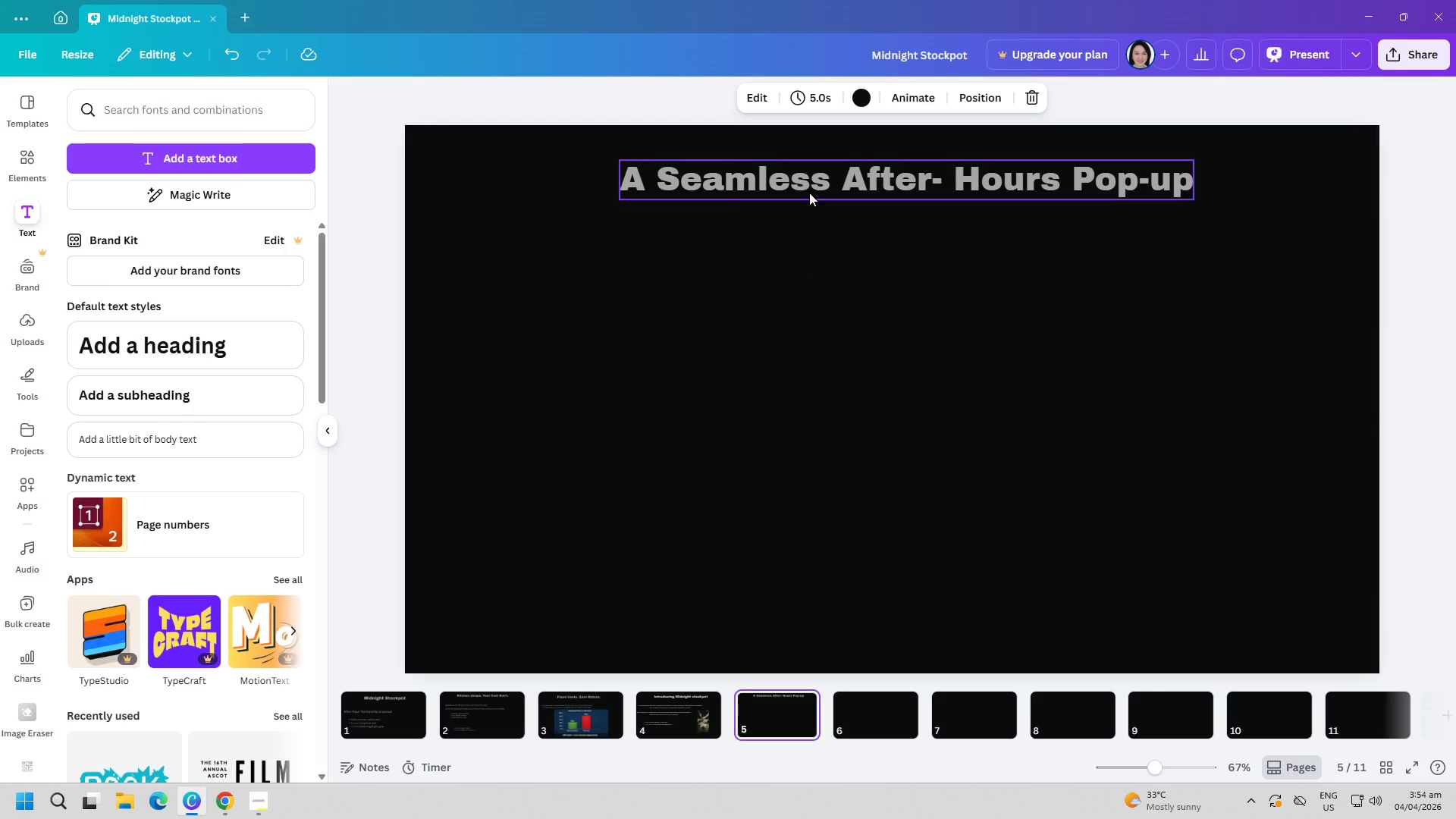 
left_click([809, 186])
 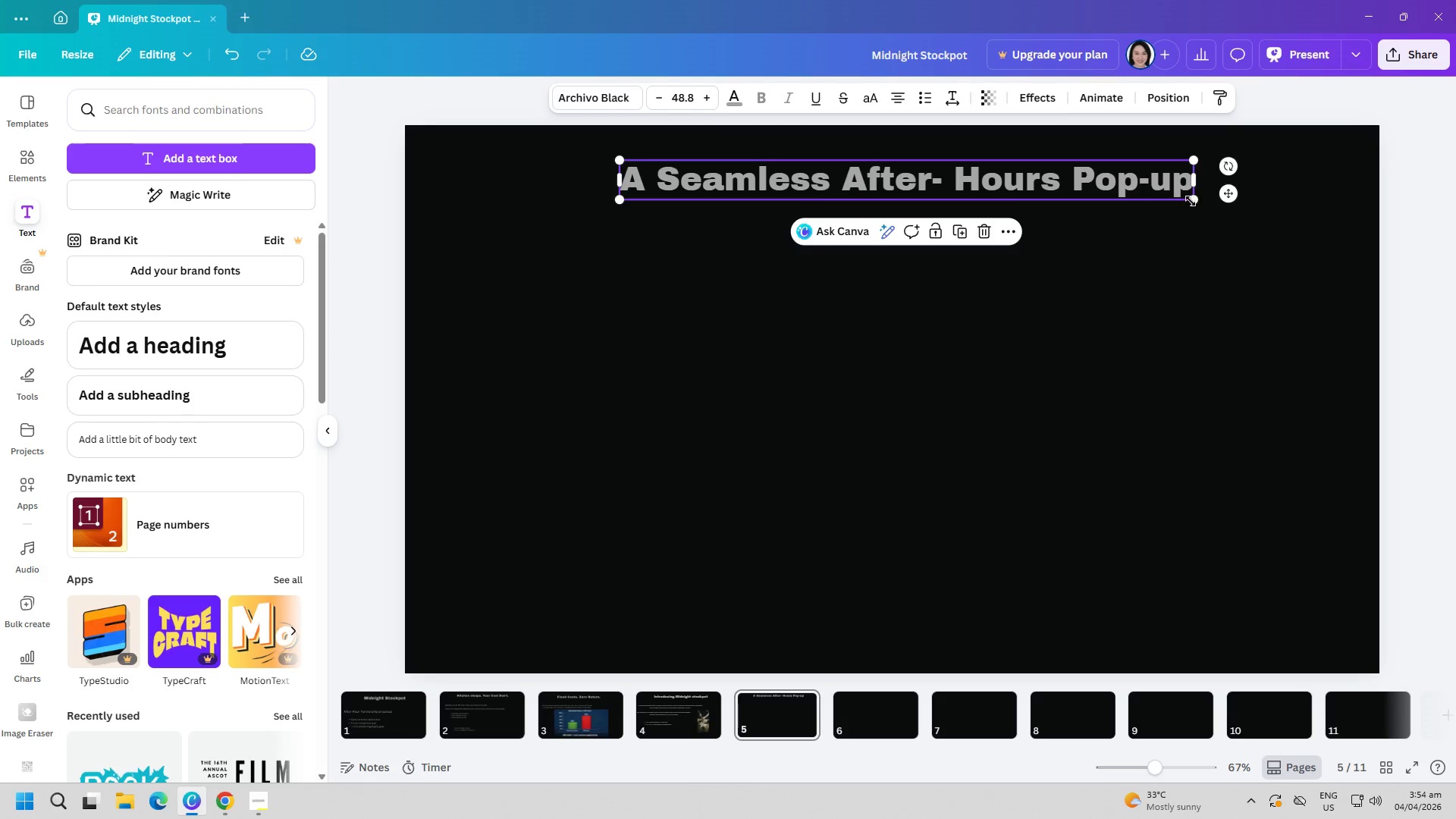 
left_click_drag(start_coordinate=[1192, 201], to_coordinate=[1232, 223])
 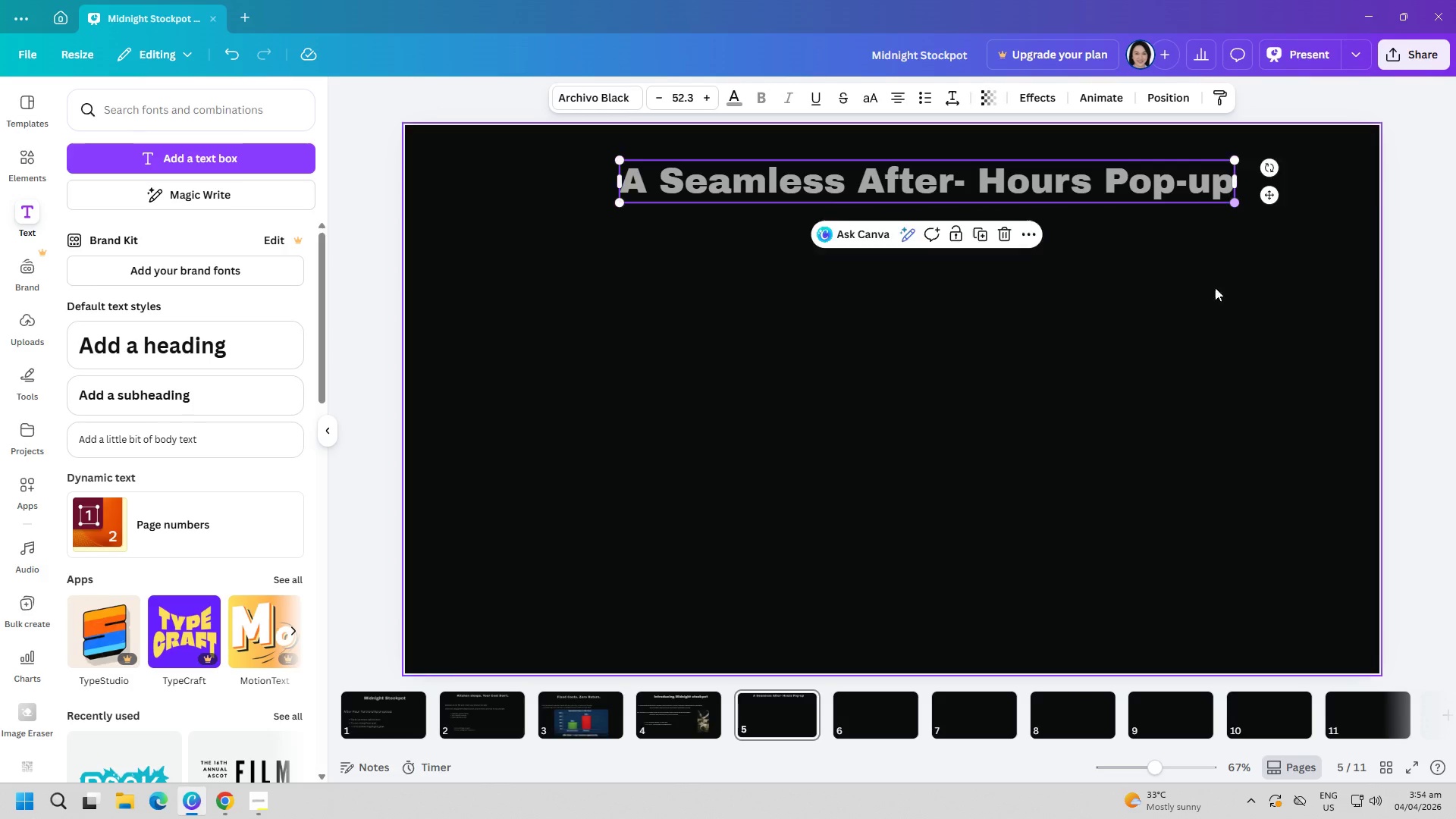 
left_click([1186, 324])
 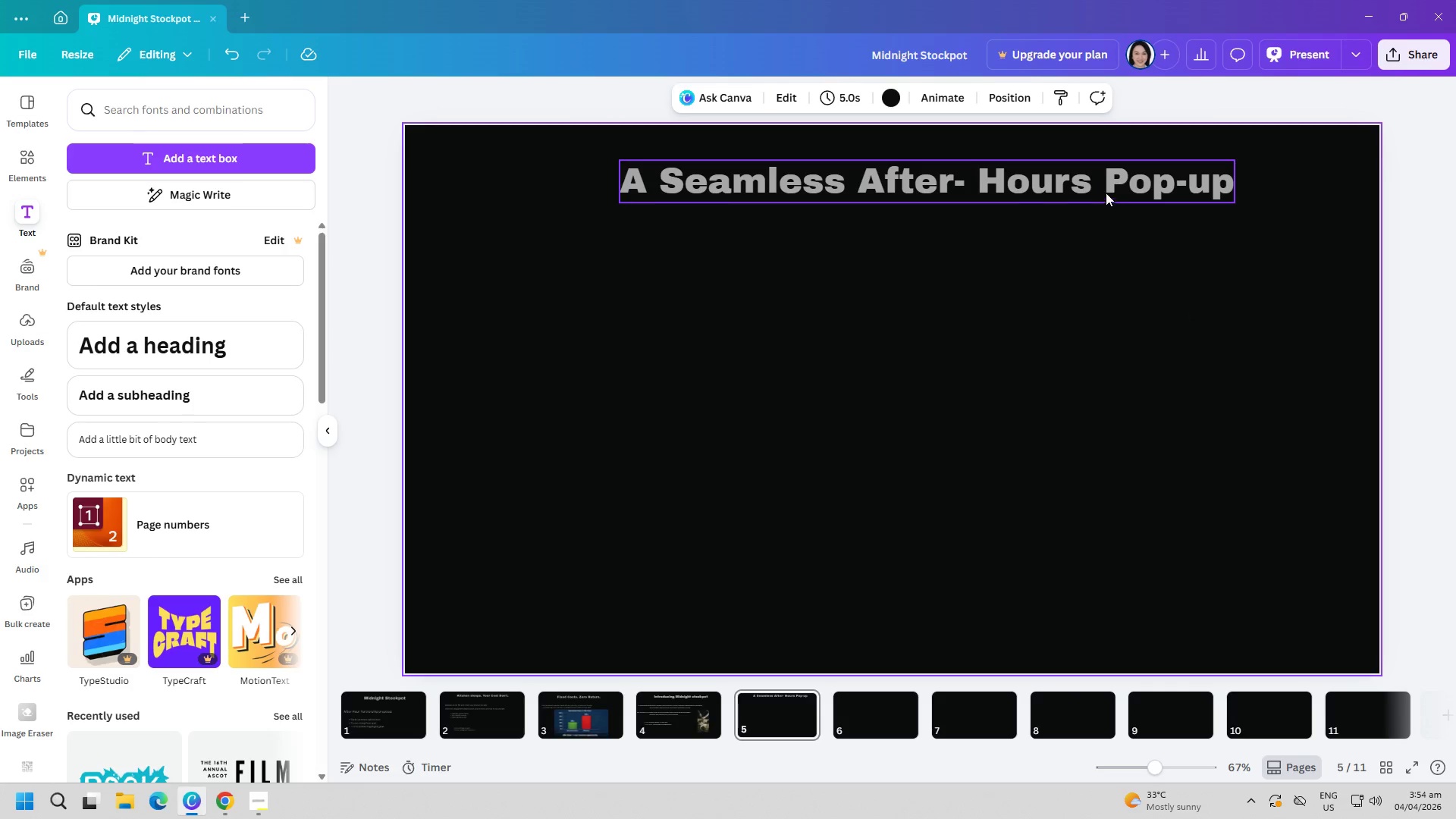 
left_click_drag(start_coordinate=[1106, 187], to_coordinate=[1078, 197])
 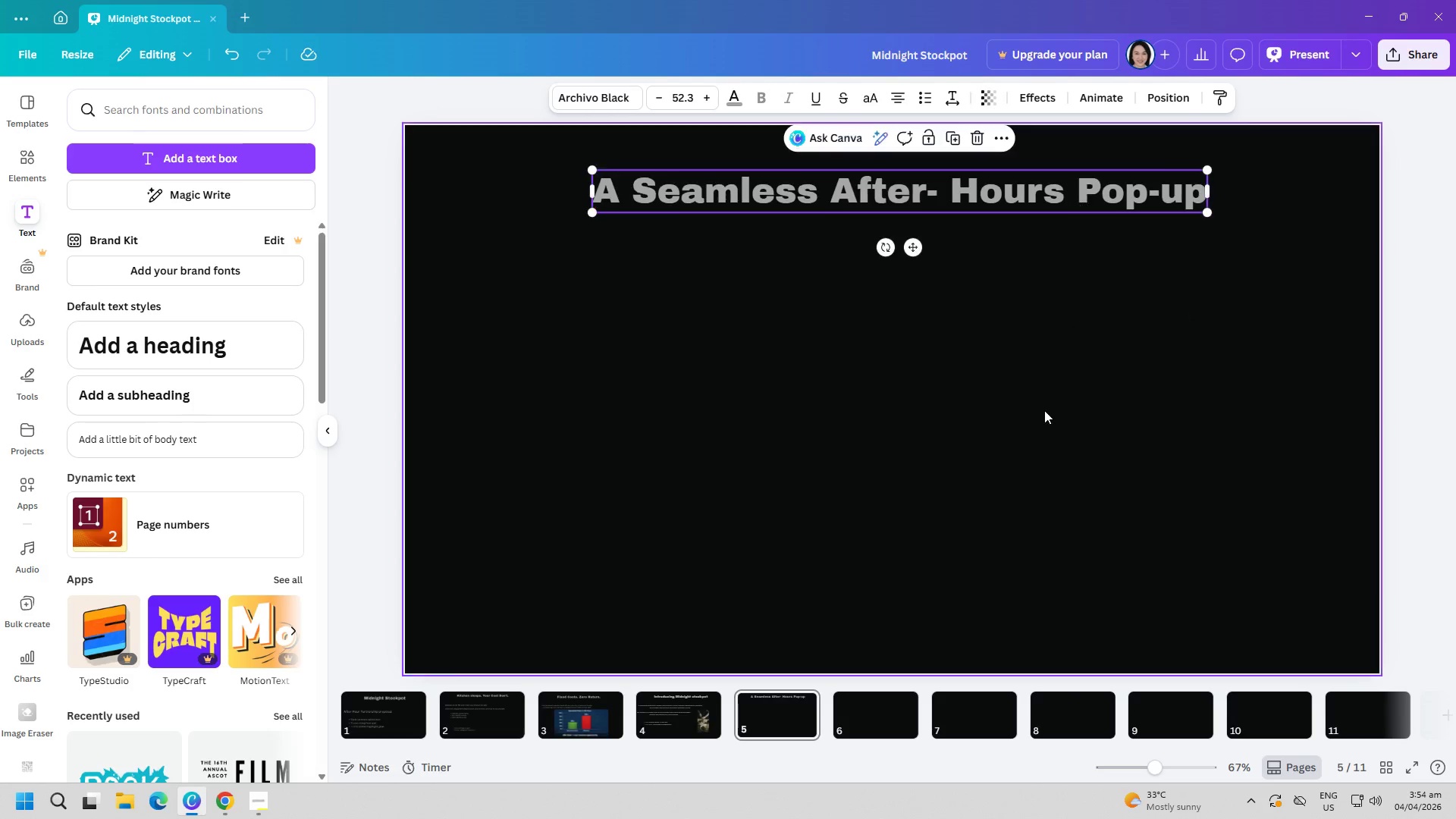 
left_click([1044, 410])
 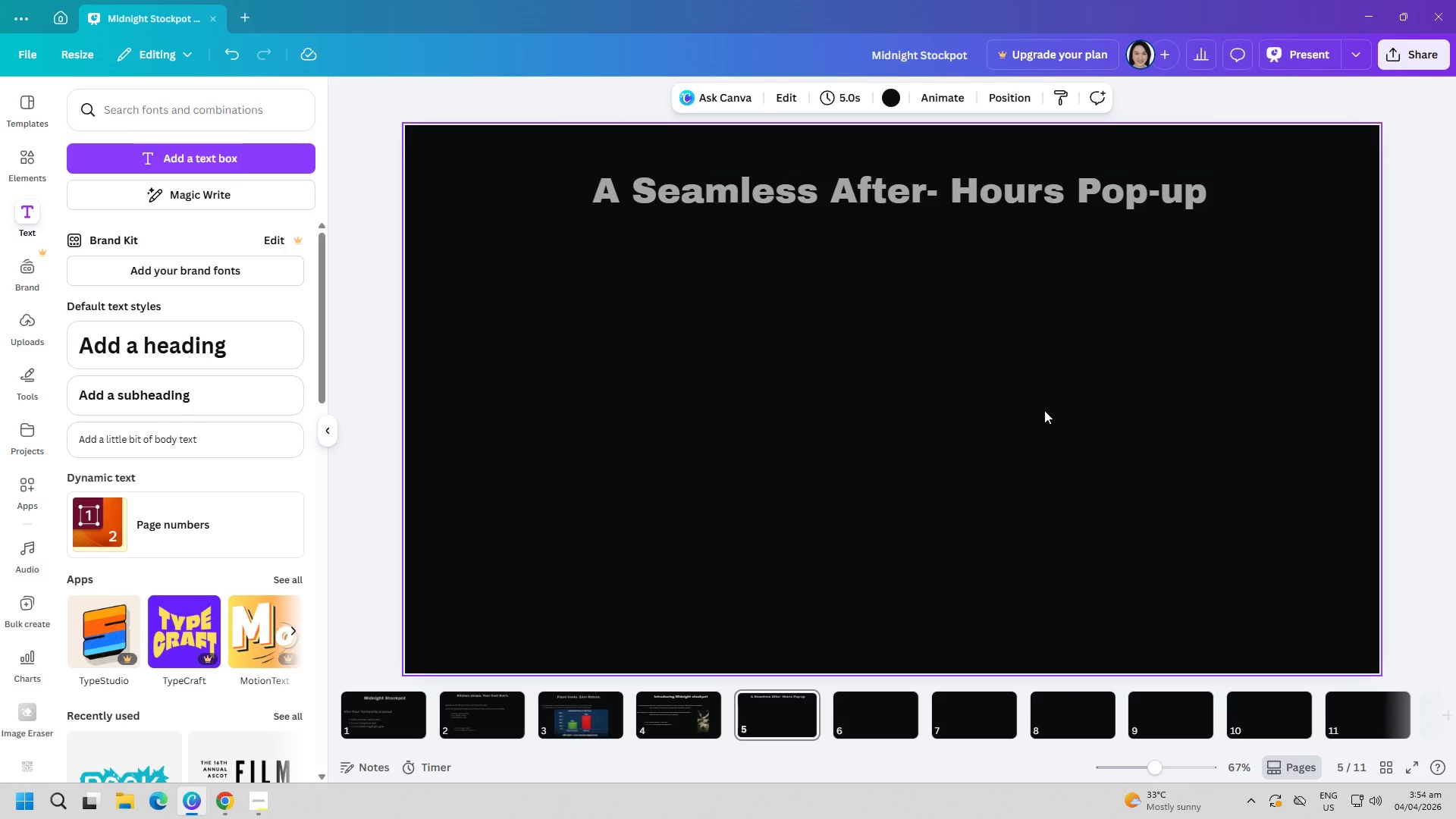 
wait(17.95)
 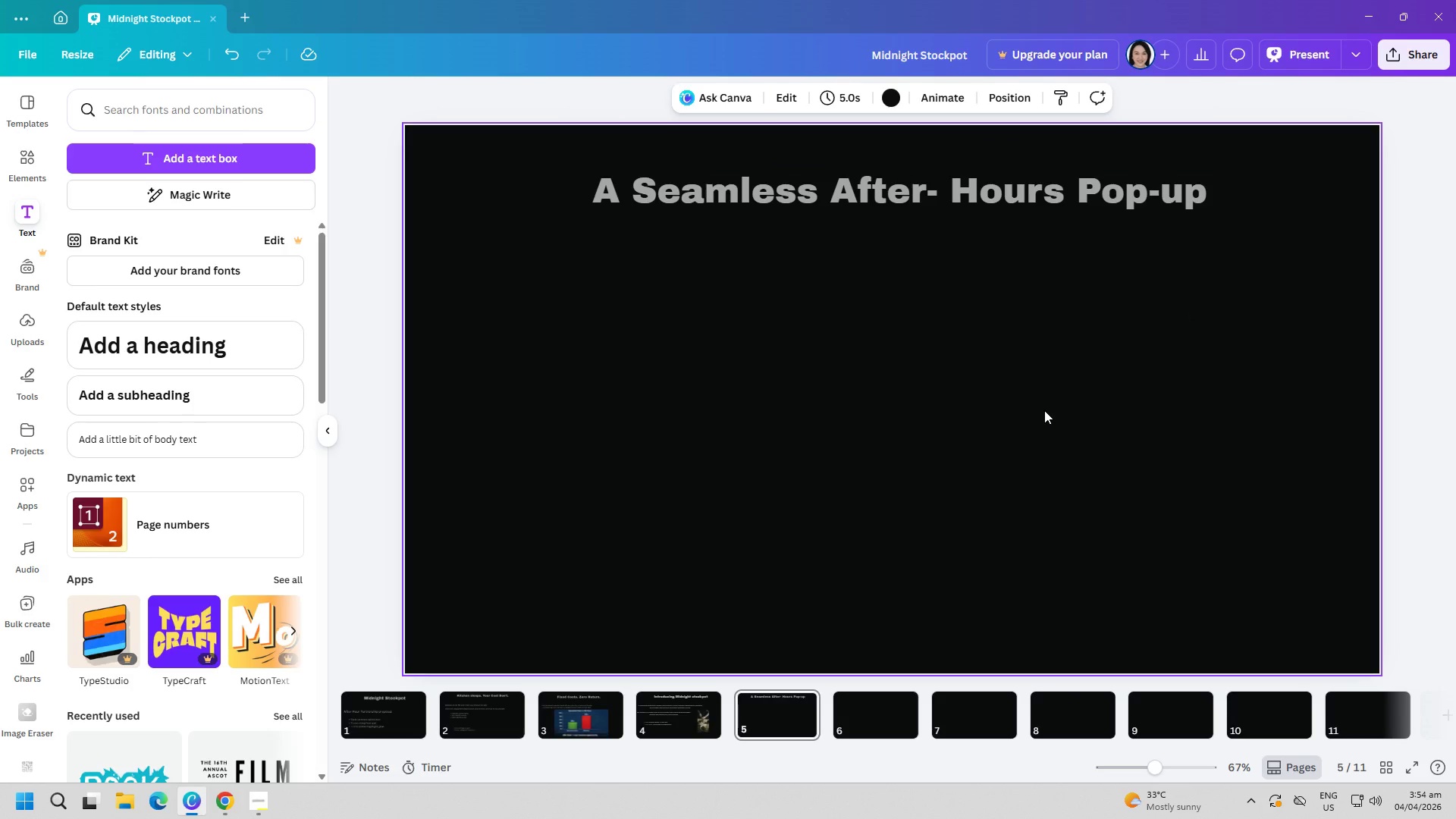 
left_click([209, 148])
 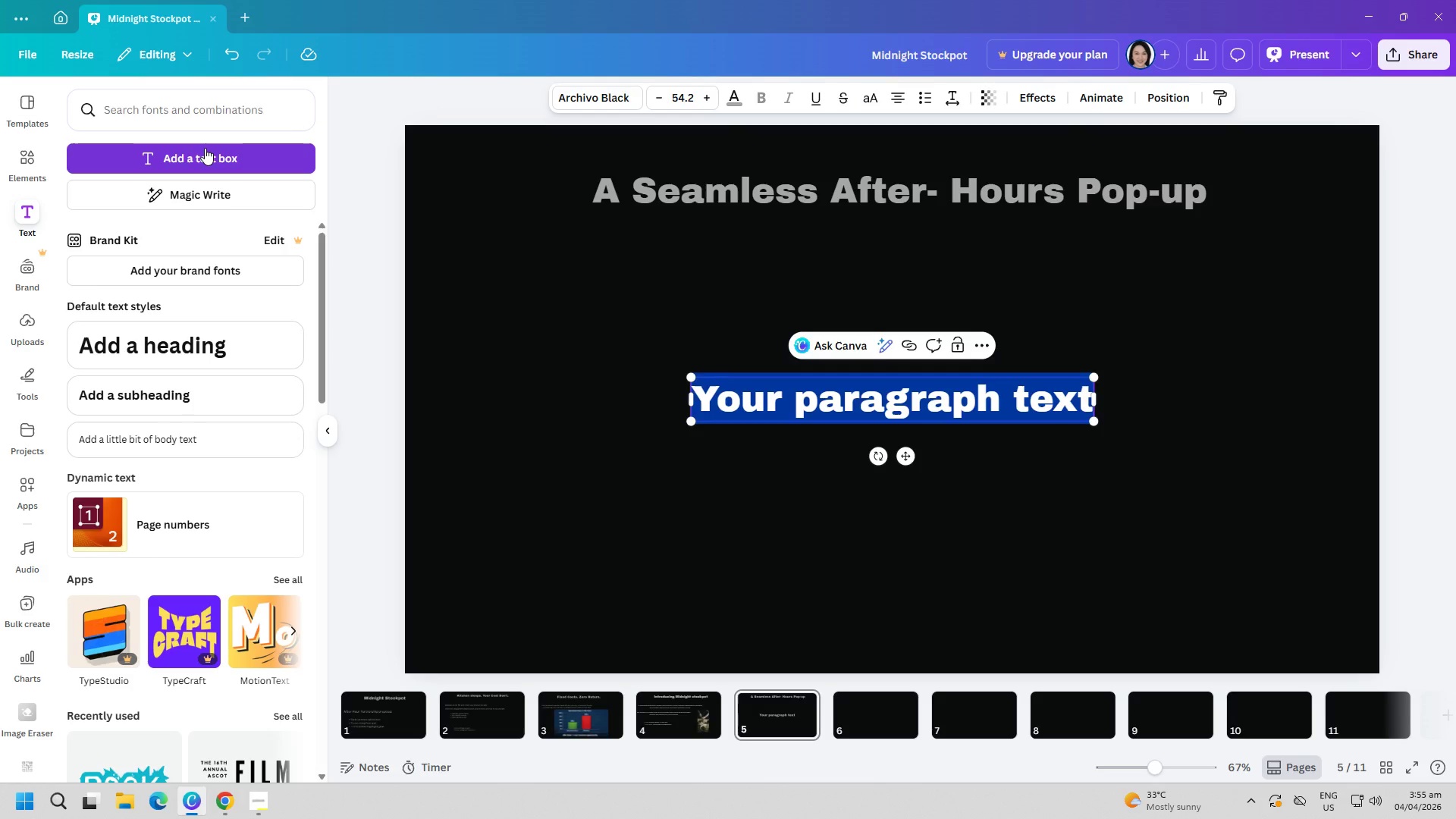 
type( Pillars Layout:)
 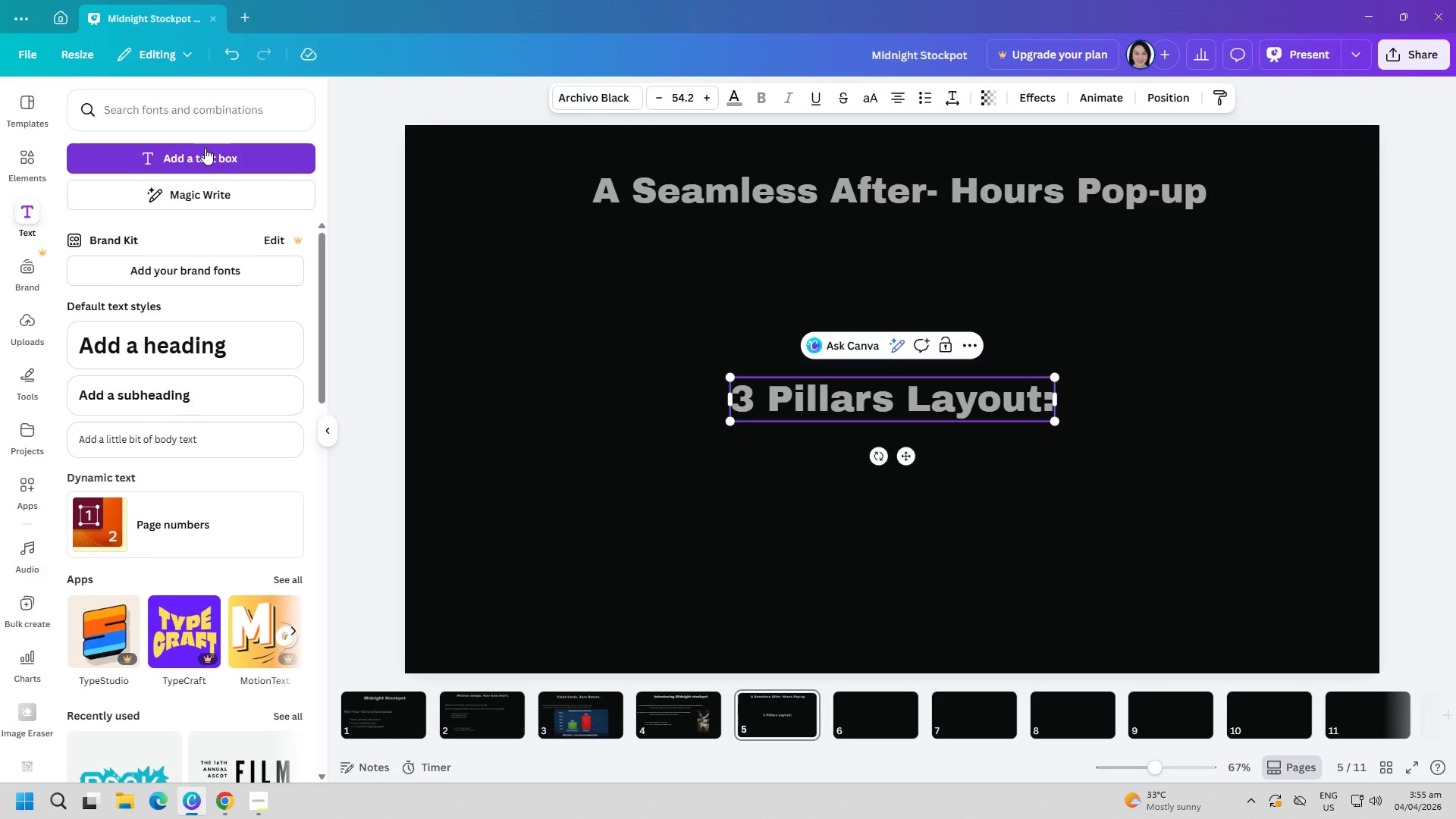 
left_click([621, 102])
 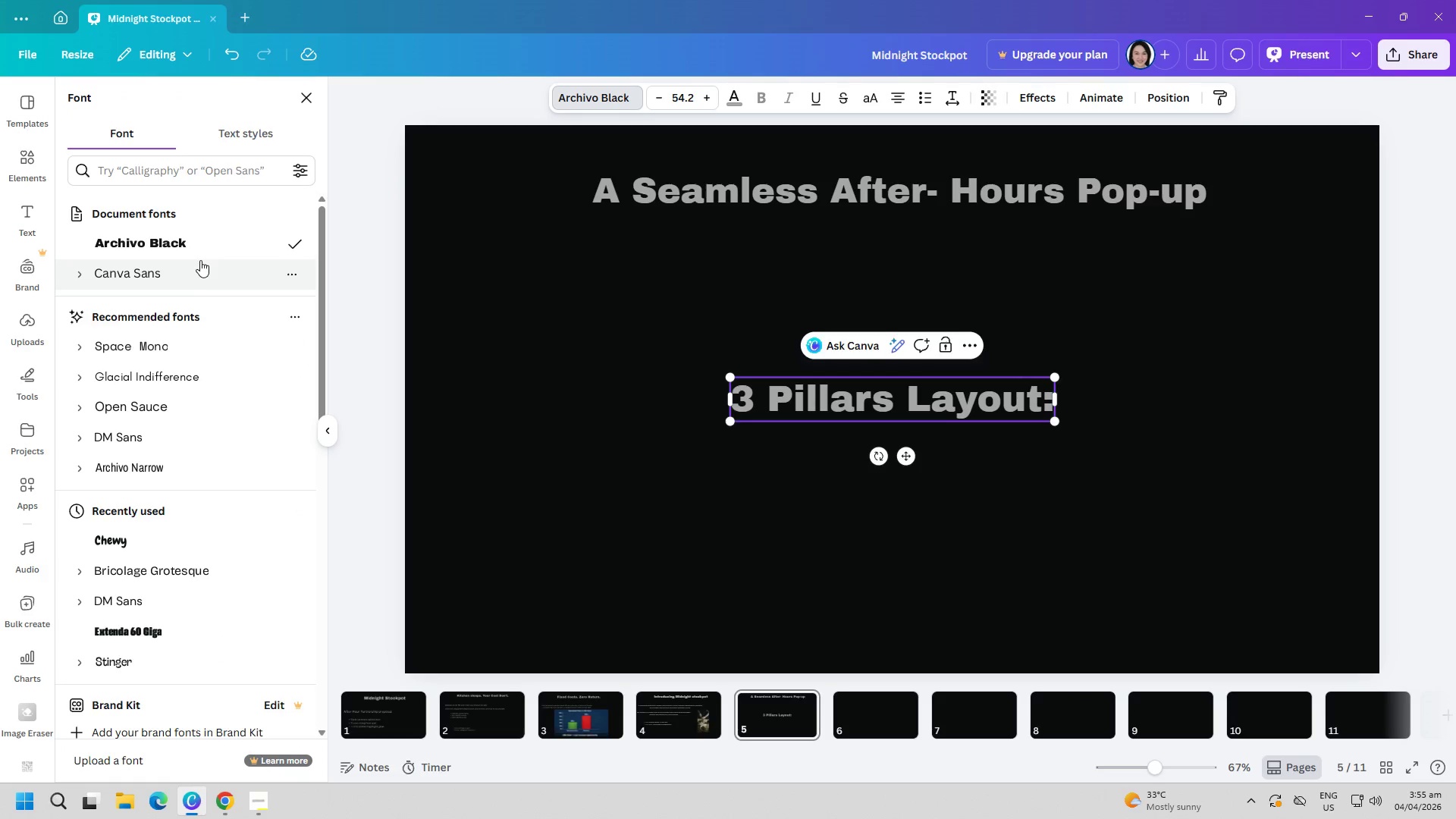 
left_click([198, 265])
 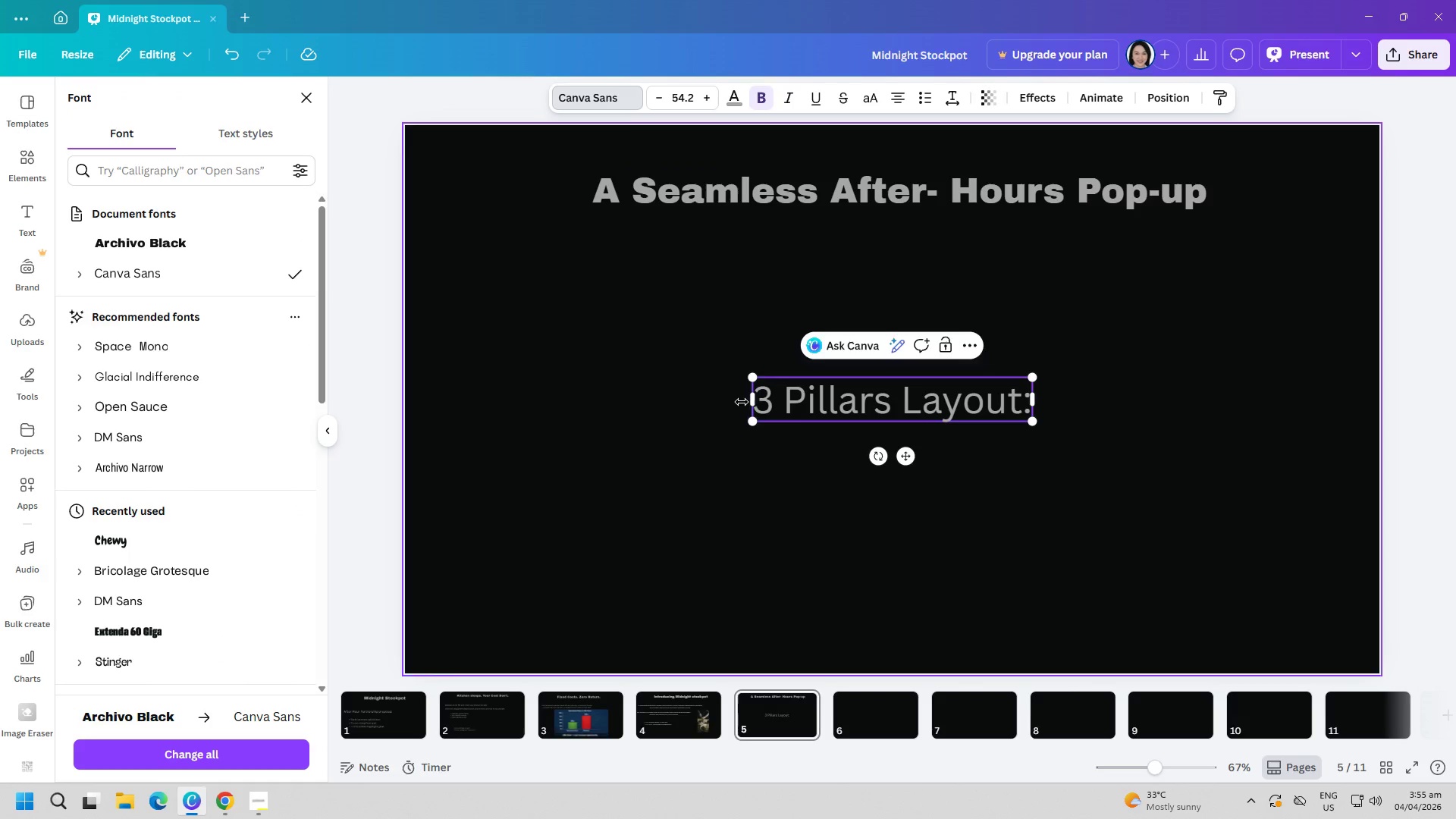 
left_click_drag(start_coordinate=[761, 397], to_coordinate=[1032, 409])
 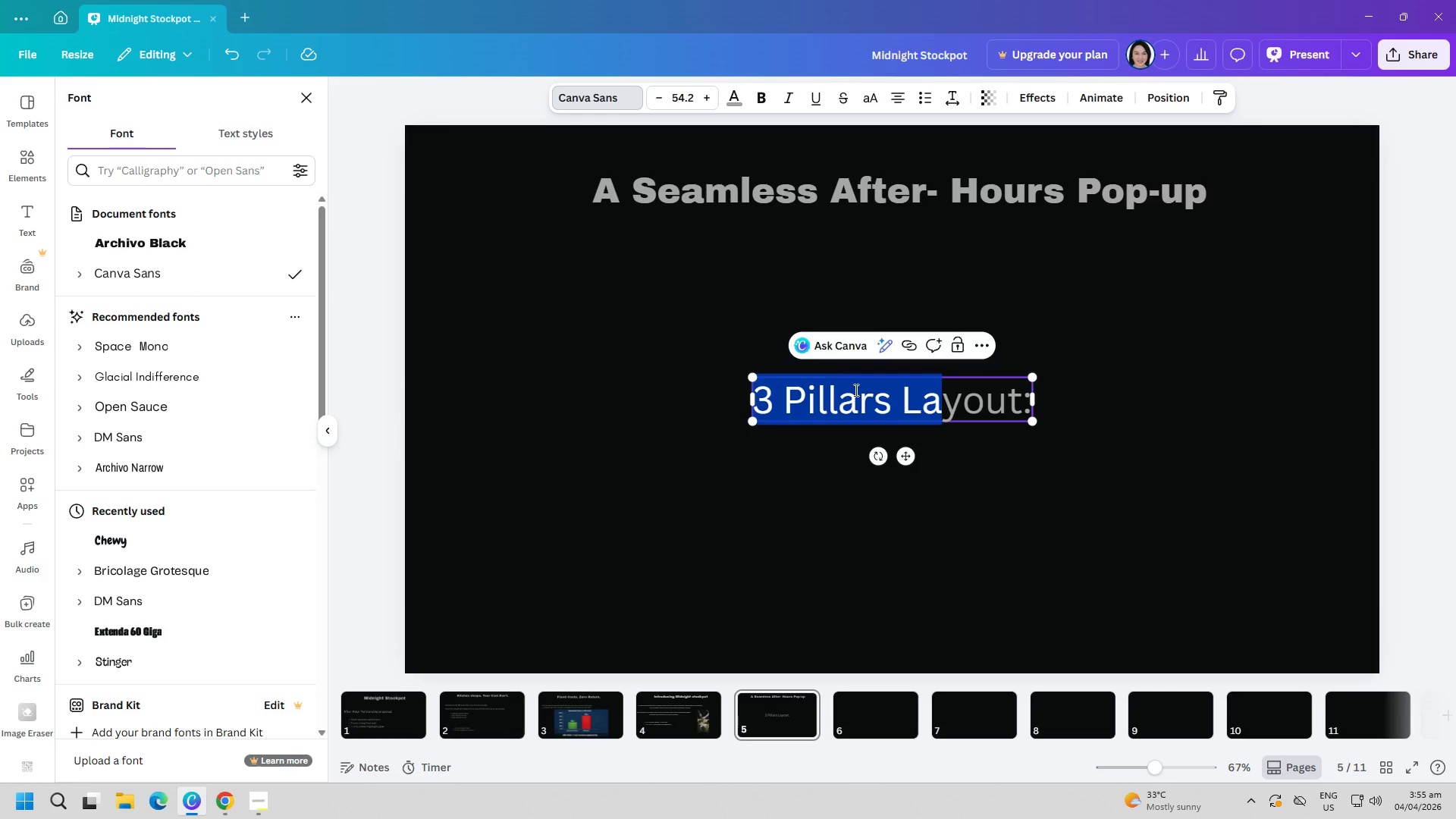 
left_click([868, 413])
 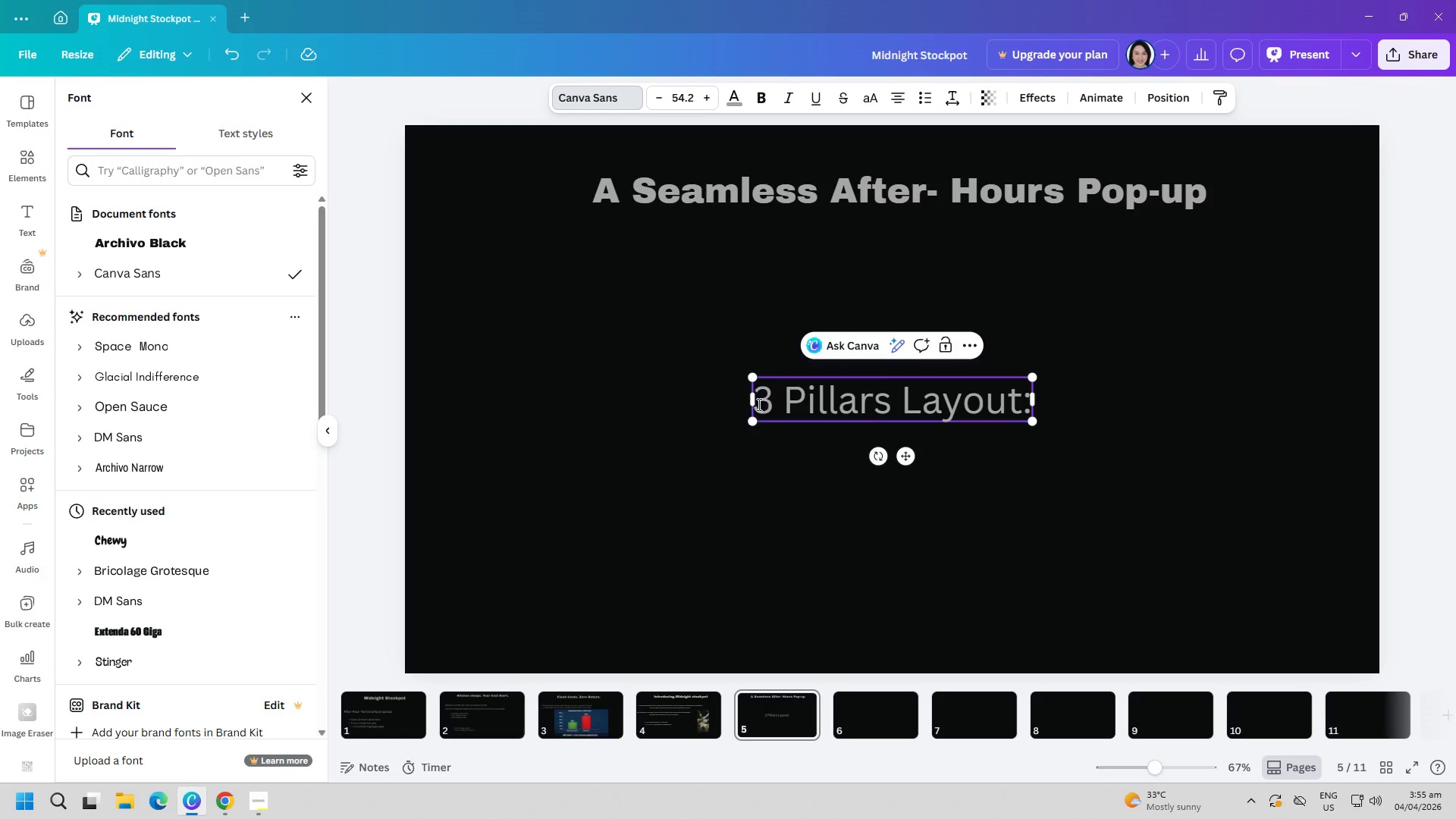 
left_click_drag(start_coordinate=[755, 404], to_coordinate=[1024, 417])
 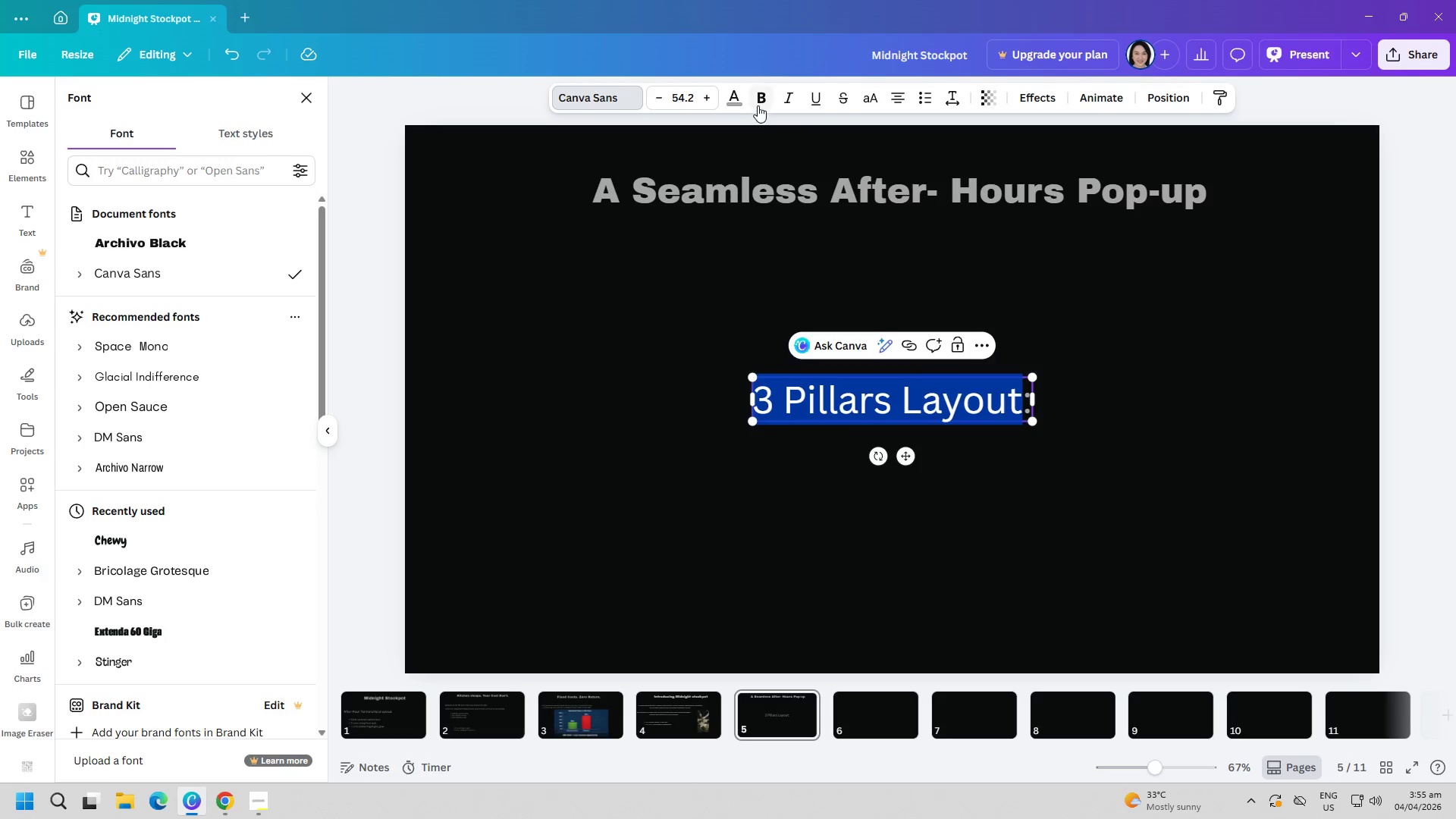 
left_click([764, 101])
 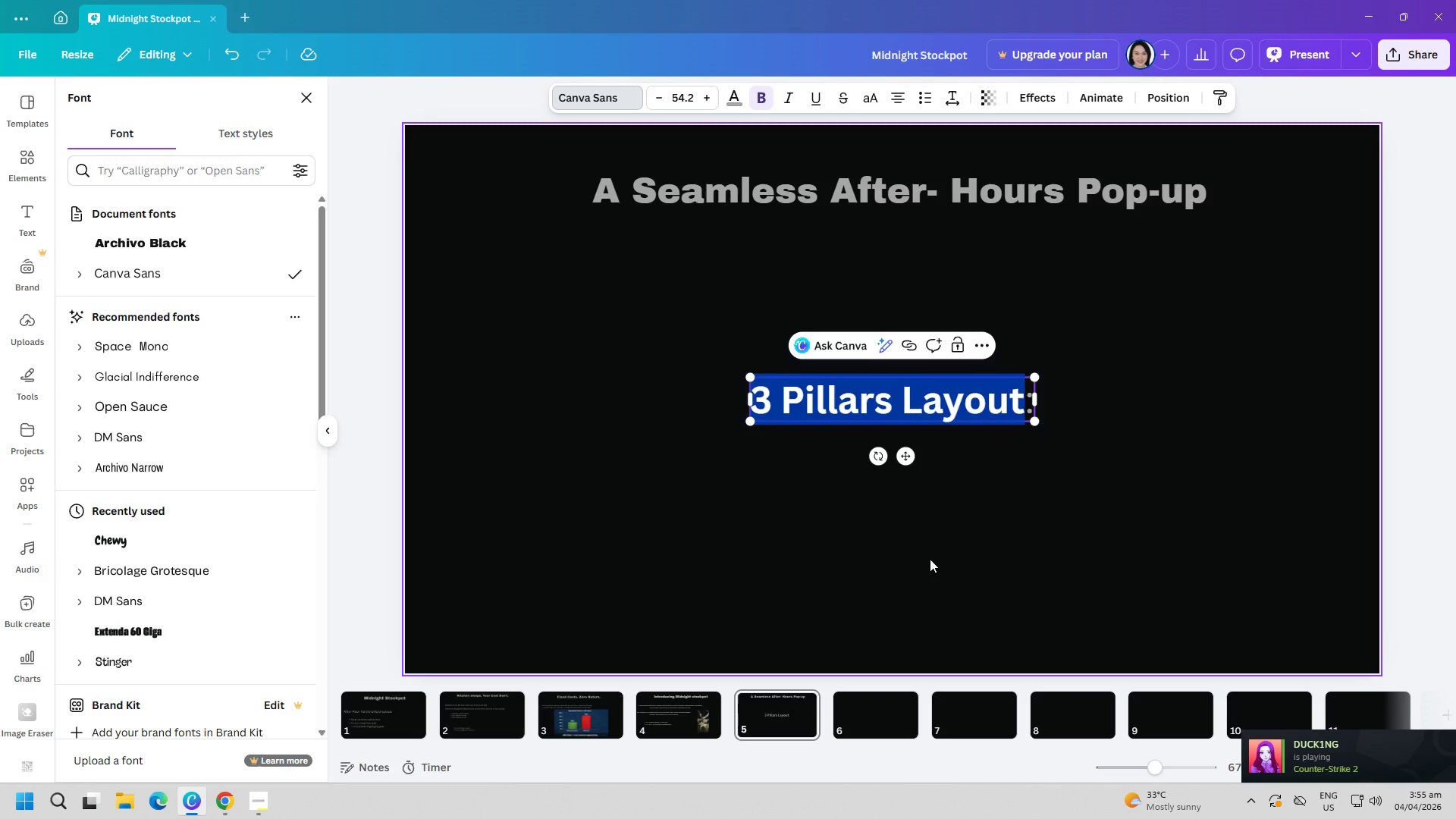 
wait(6.55)
 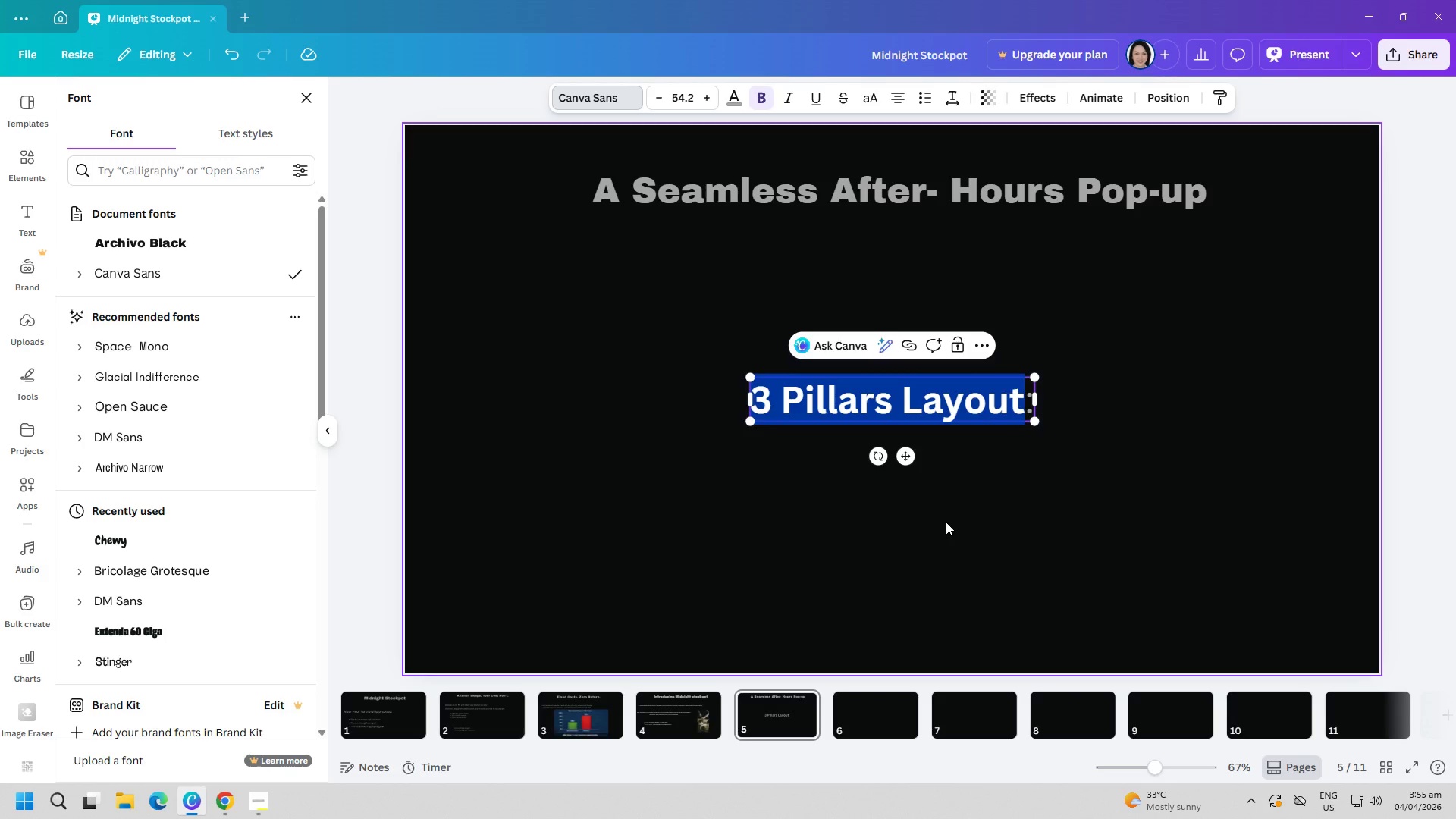 
left_click([990, 542])
 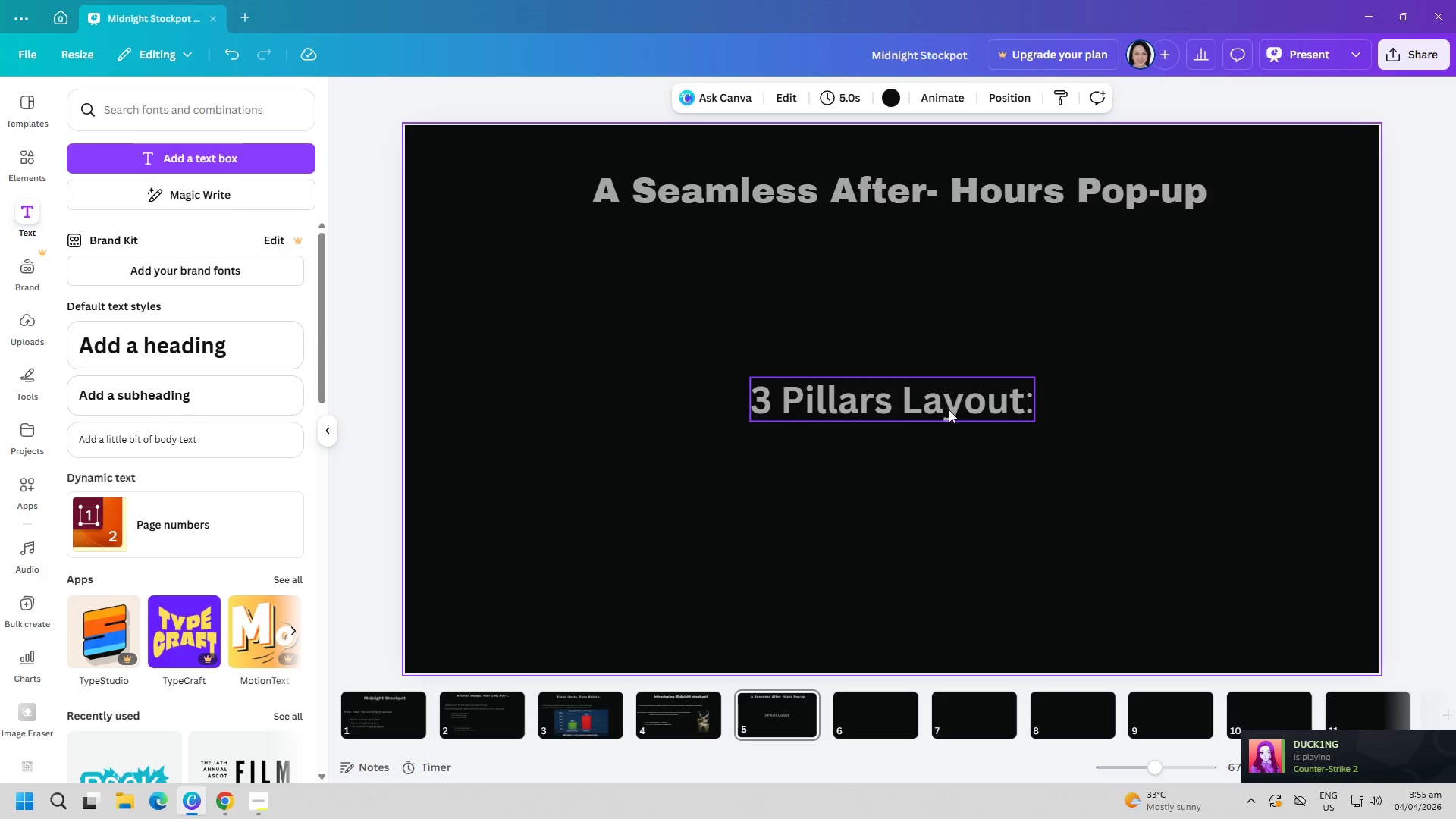 
left_click_drag(start_coordinate=[949, 410], to_coordinate=[714, 321])
 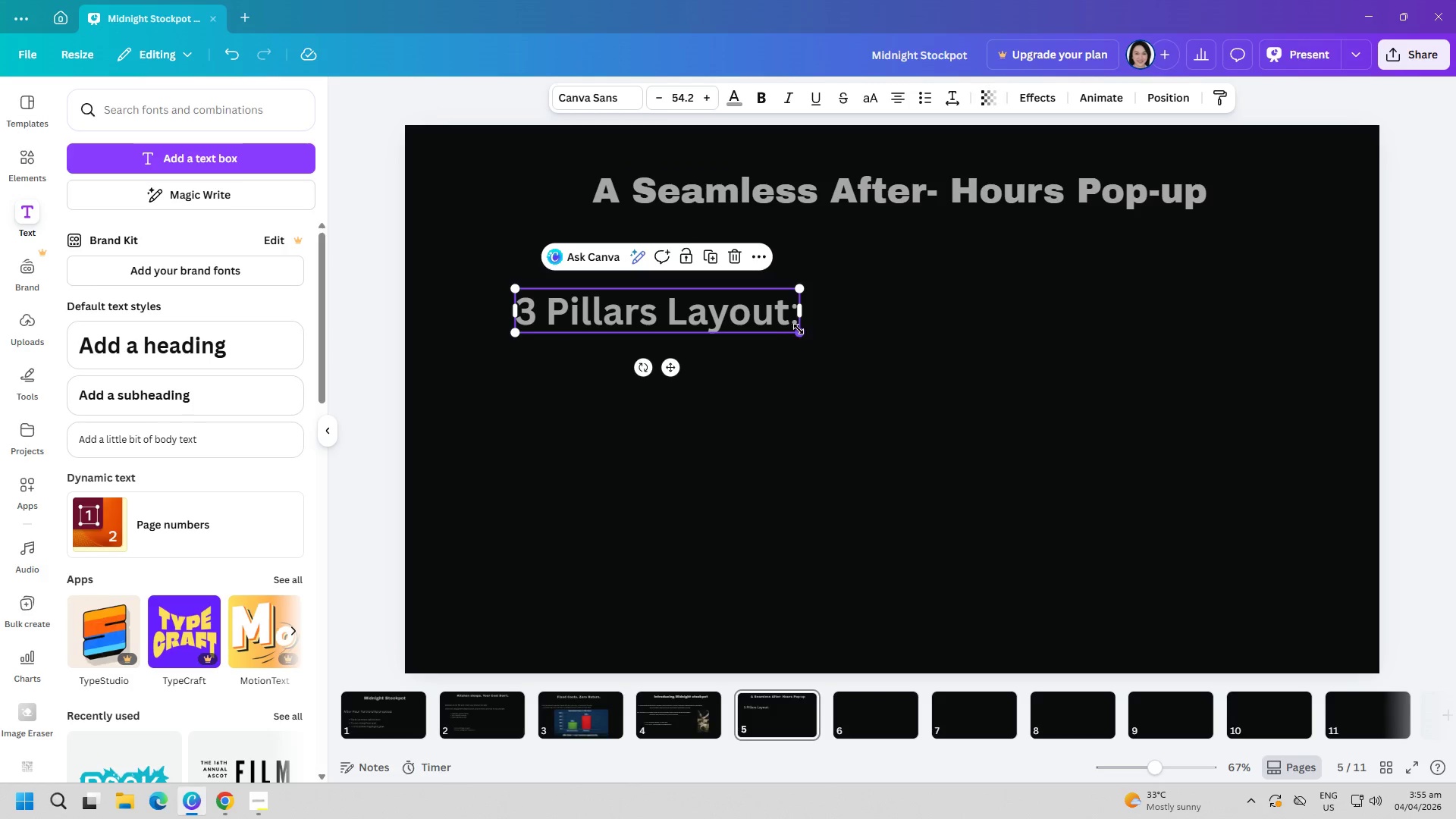 
left_click_drag(start_coordinate=[800, 307], to_coordinate=[827, 307])
 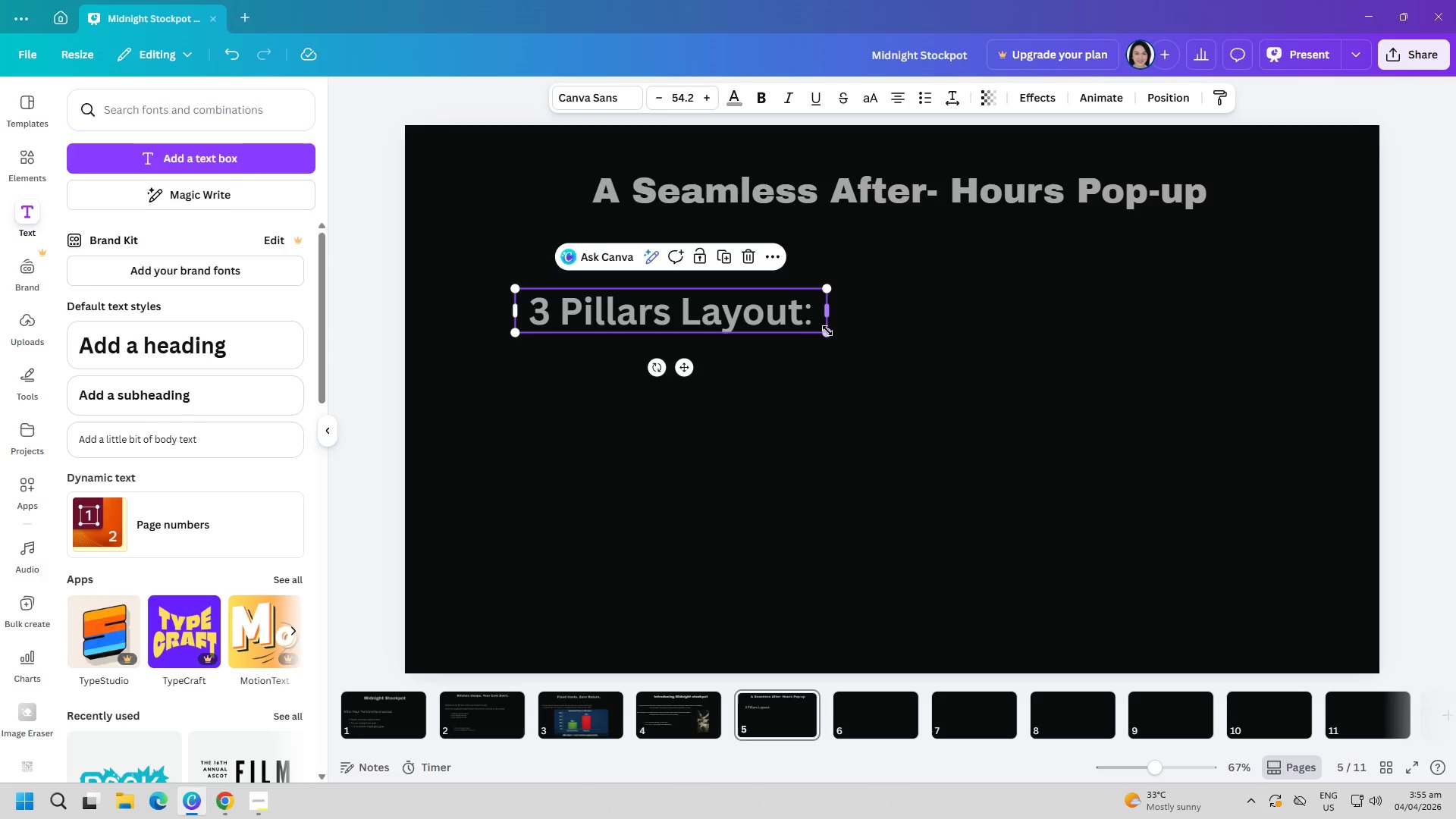 
left_click_drag(start_coordinate=[827, 332], to_coordinate=[787, 321])
 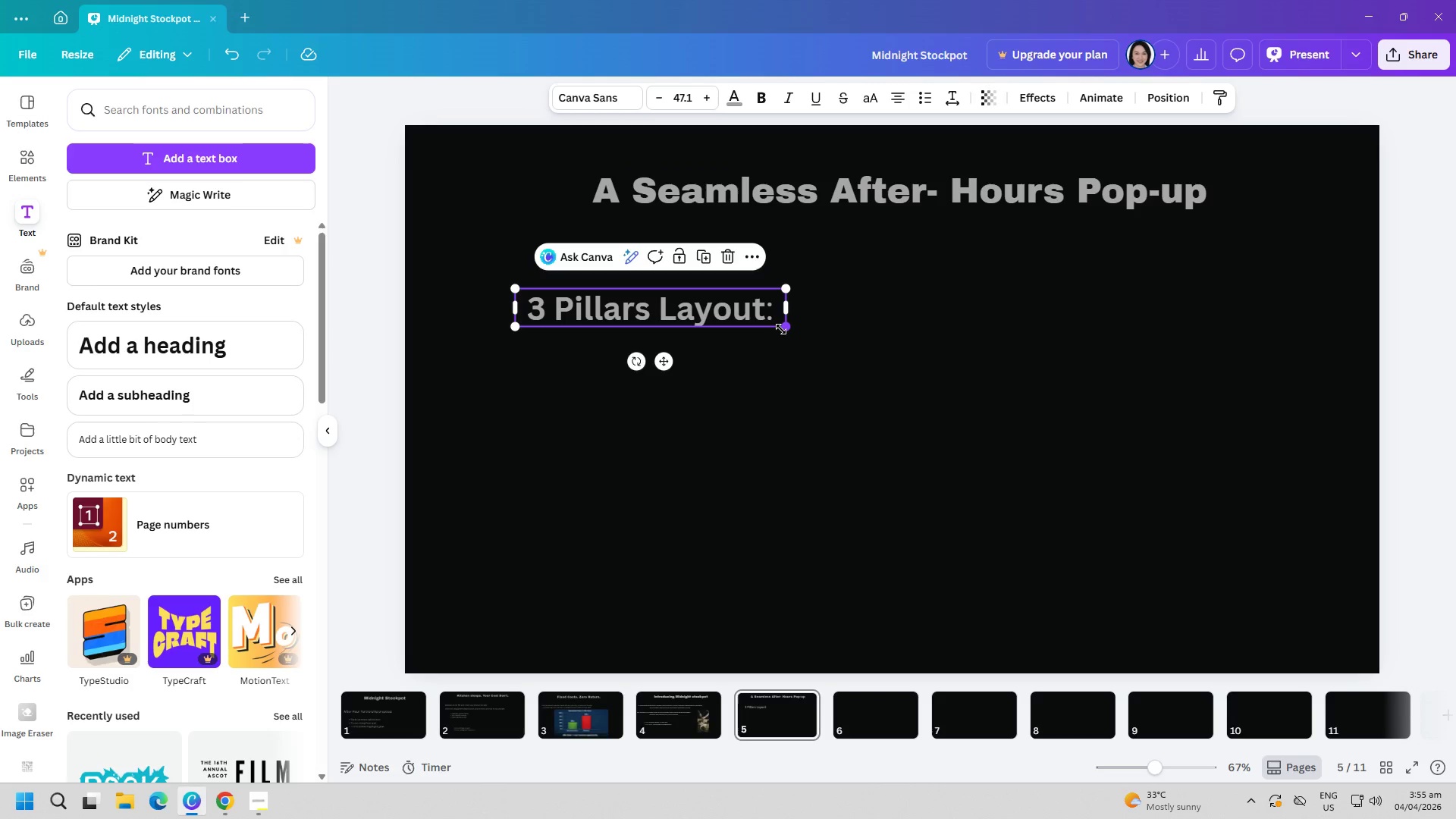 
left_click_drag(start_coordinate=[783, 329], to_coordinate=[760, 321])
 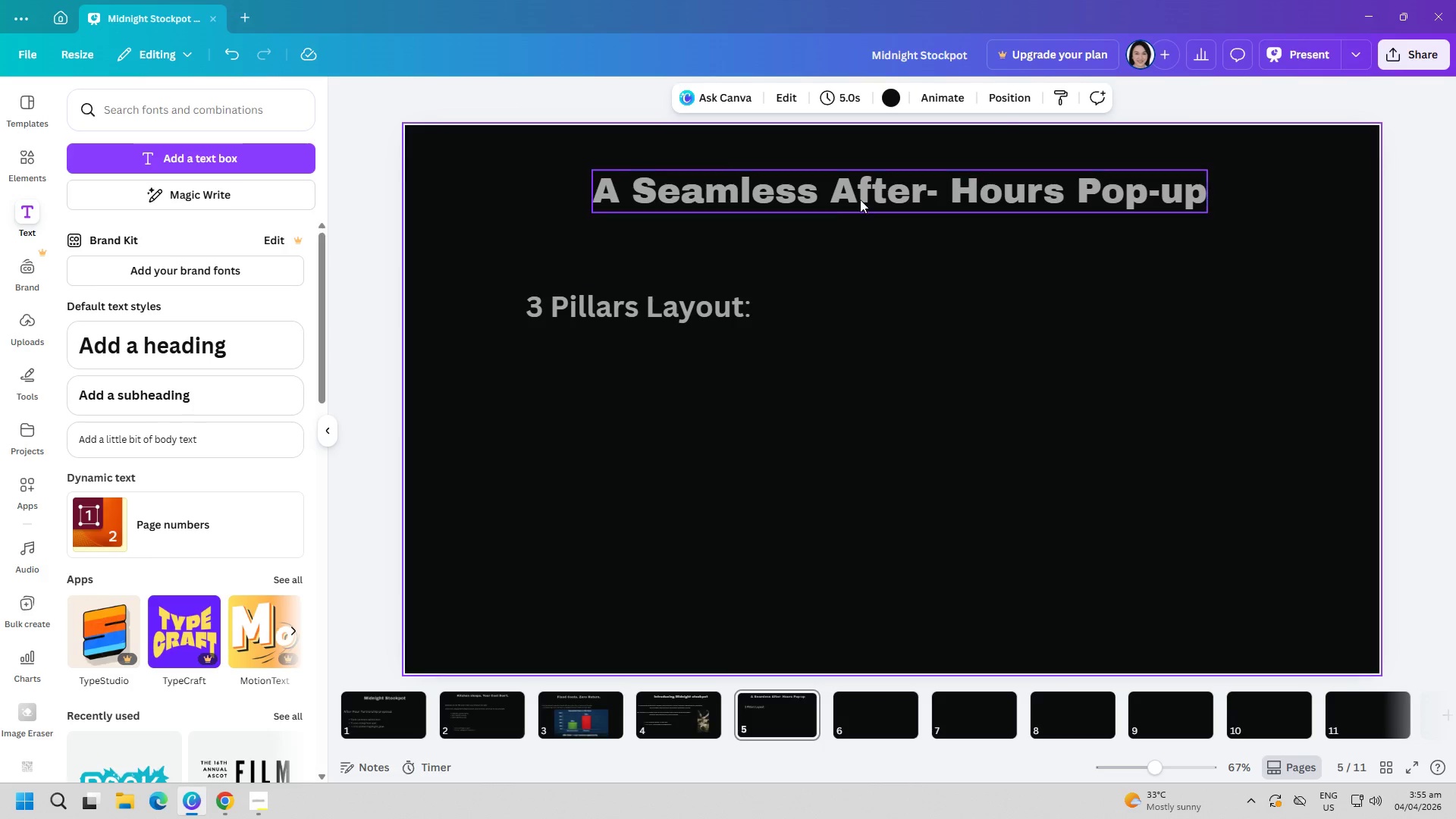 
triple_click([860, 199])
 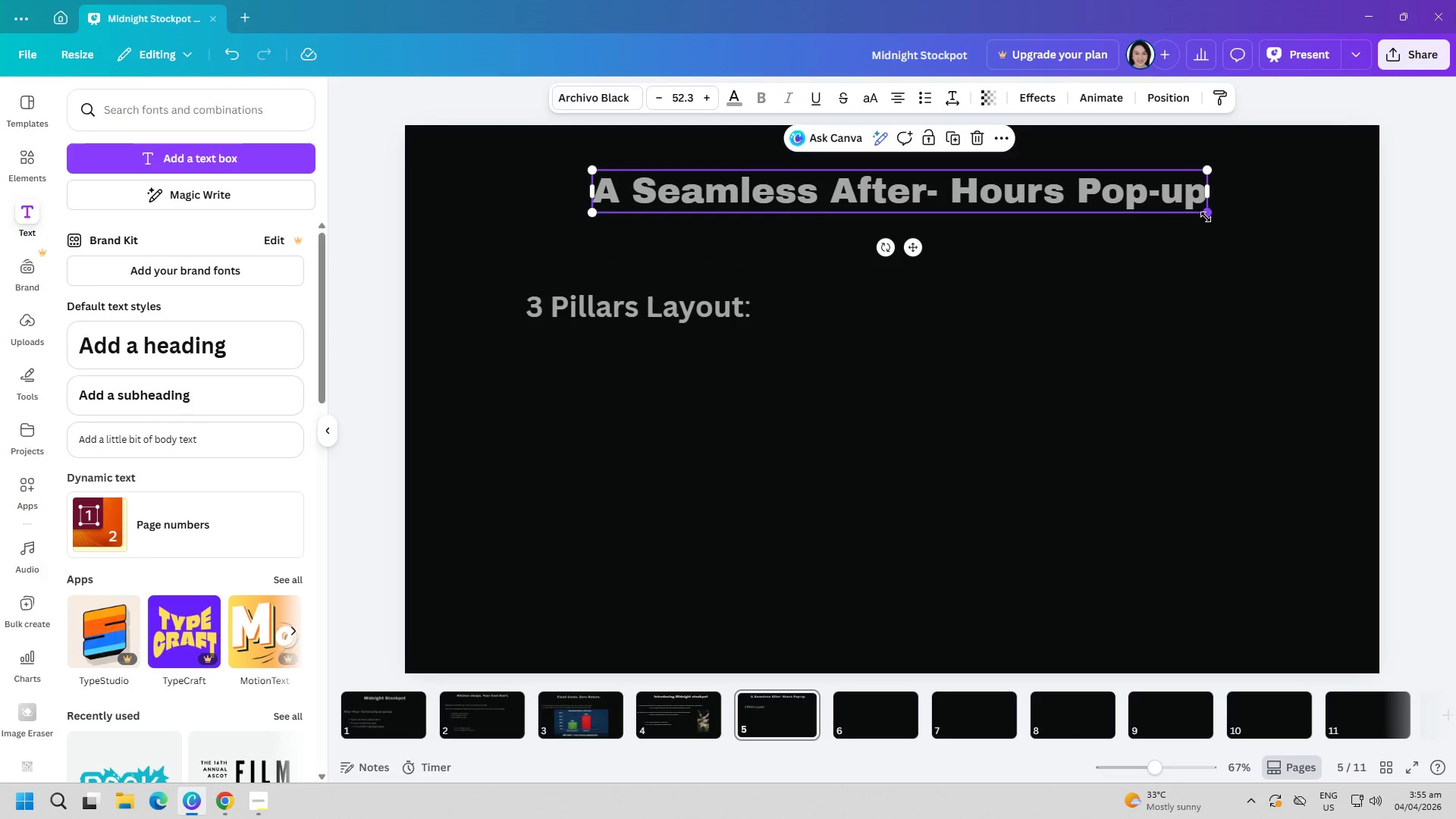 
left_click_drag(start_coordinate=[1208, 215], to_coordinate=[1244, 240])
 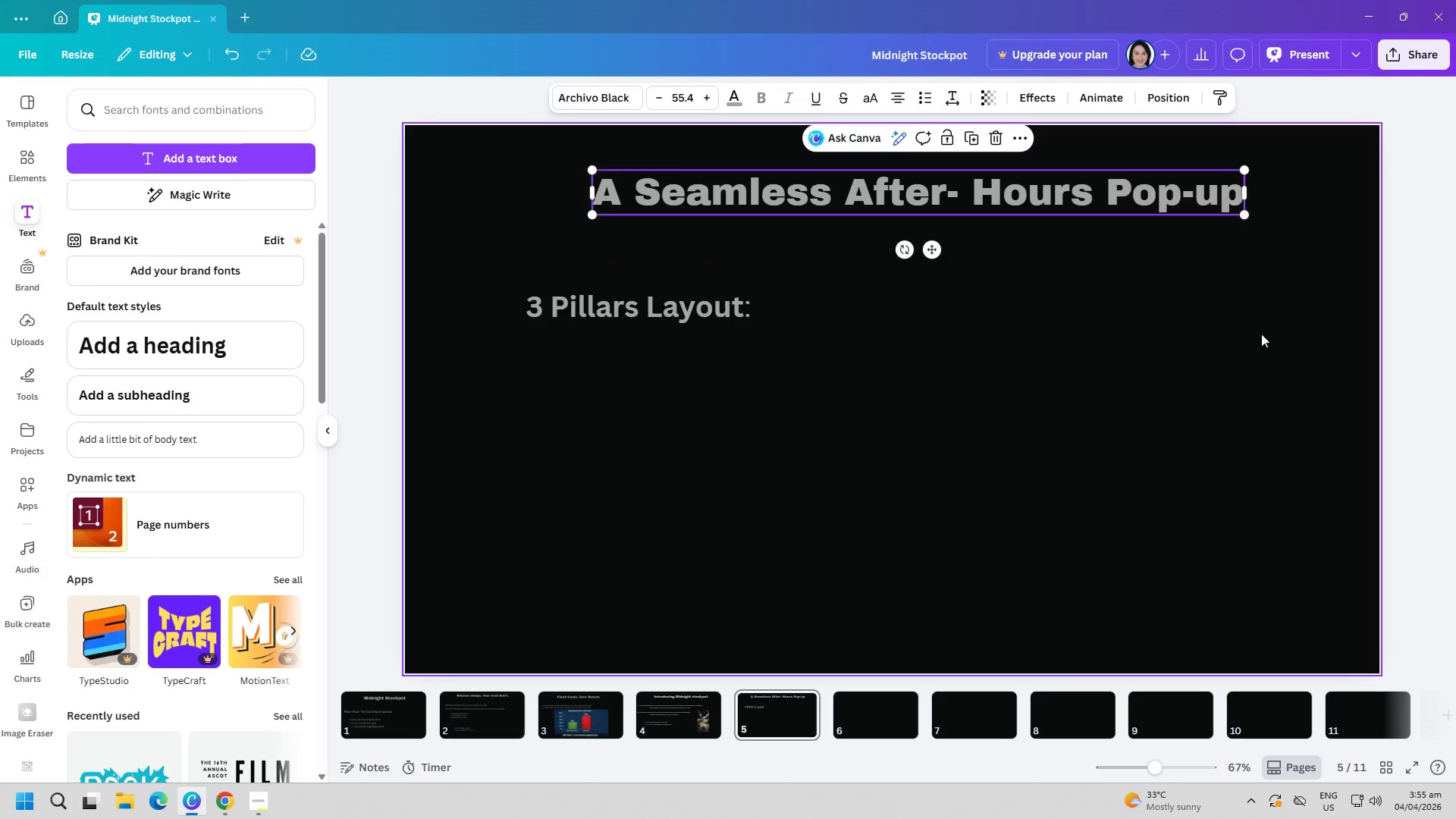 
left_click_drag(start_coordinate=[1253, 351], to_coordinate=[1247, 344])
 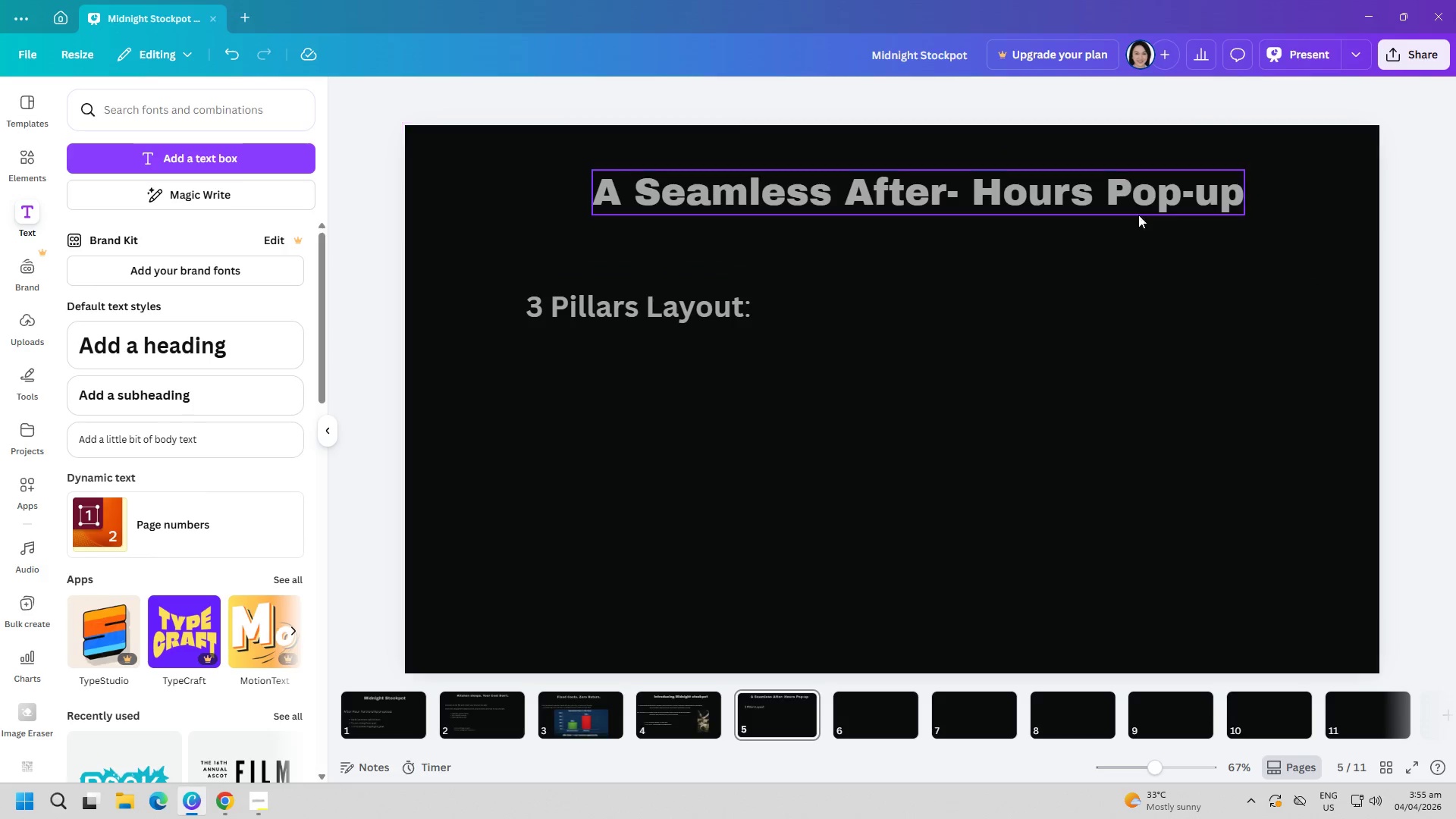 
left_click_drag(start_coordinate=[1133, 210], to_coordinate=[1112, 208])
 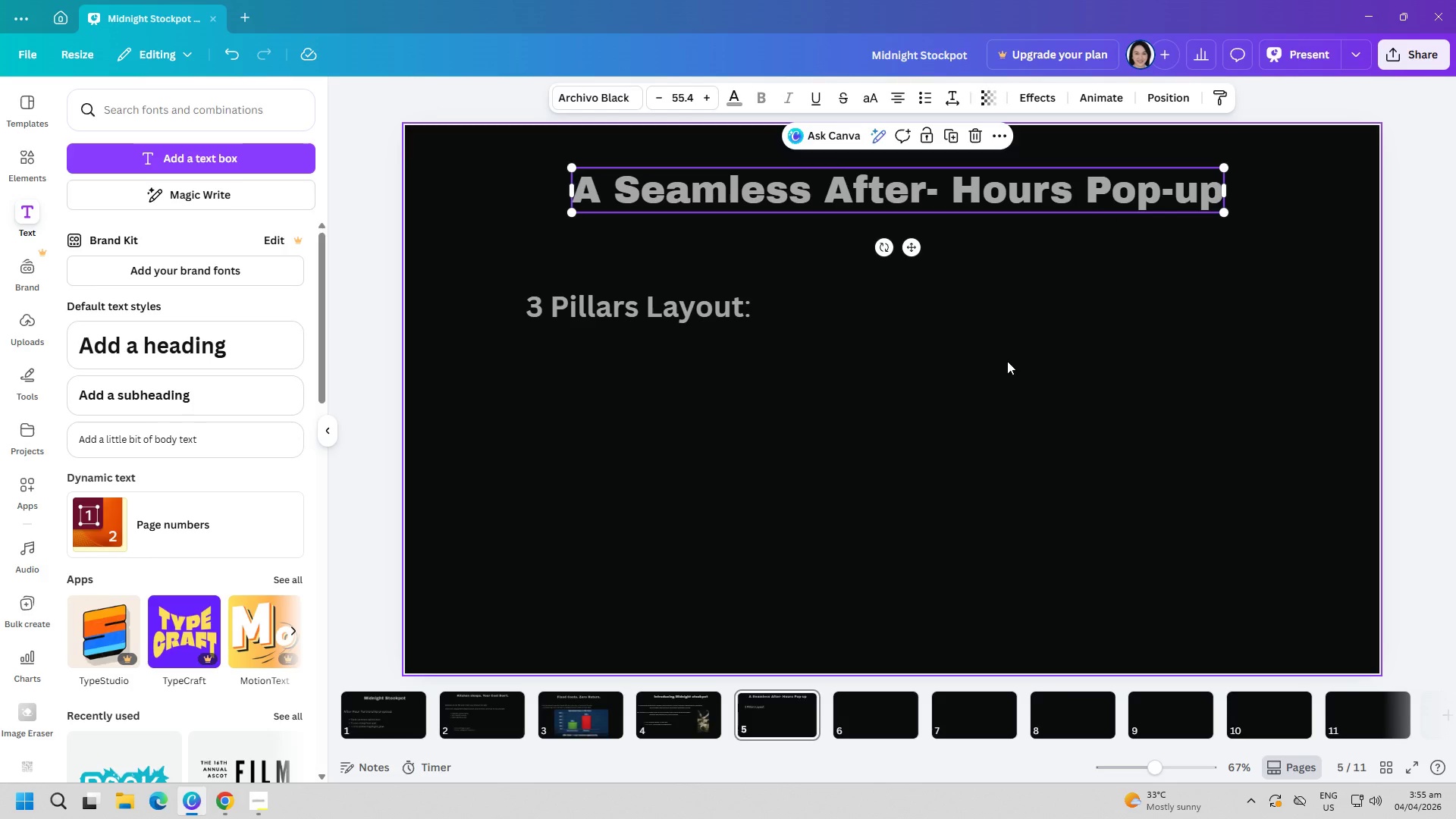 
left_click_drag(start_coordinate=[722, 308], to_coordinate=[689, 278])
 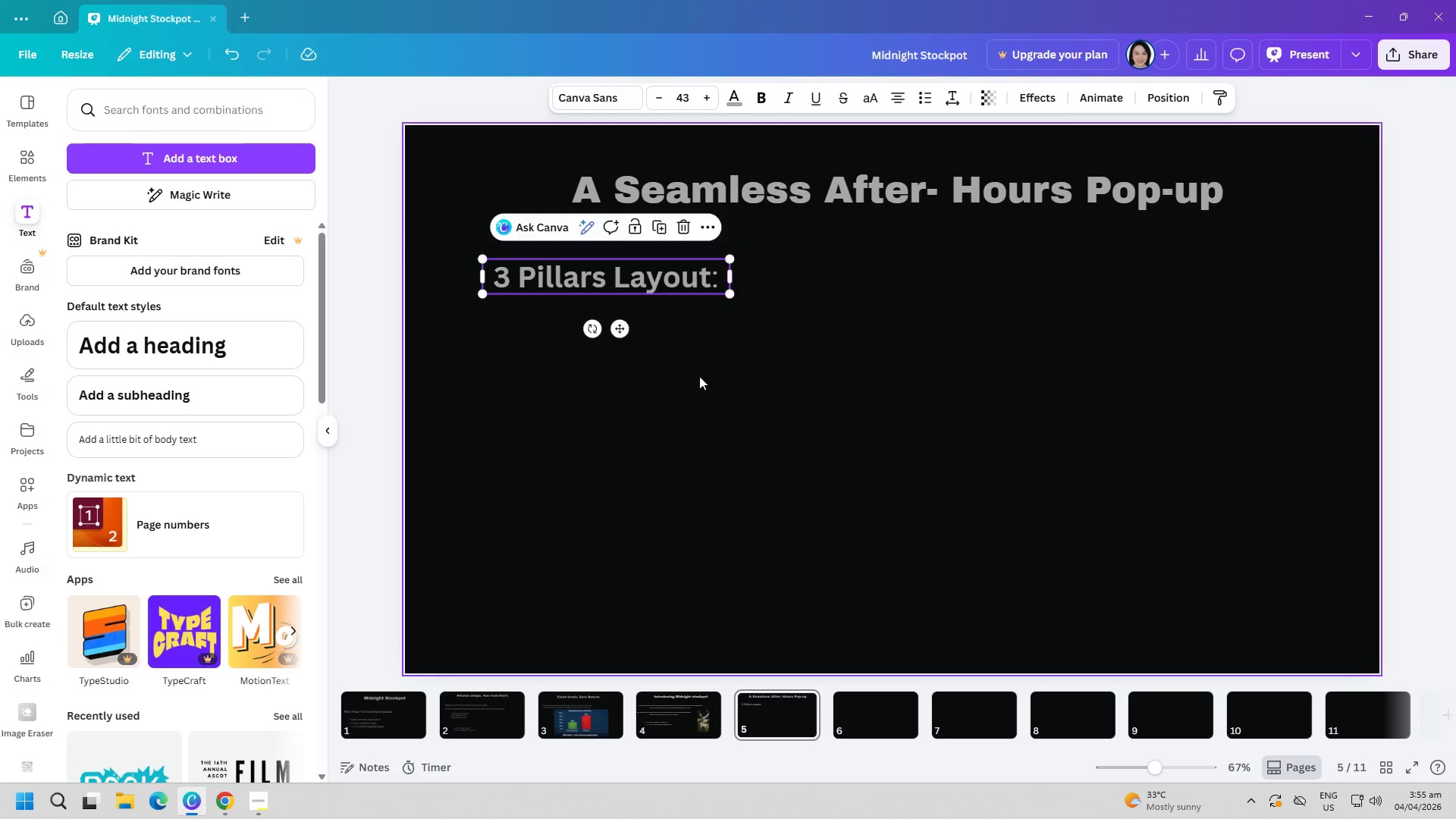 
left_click([704, 387])
 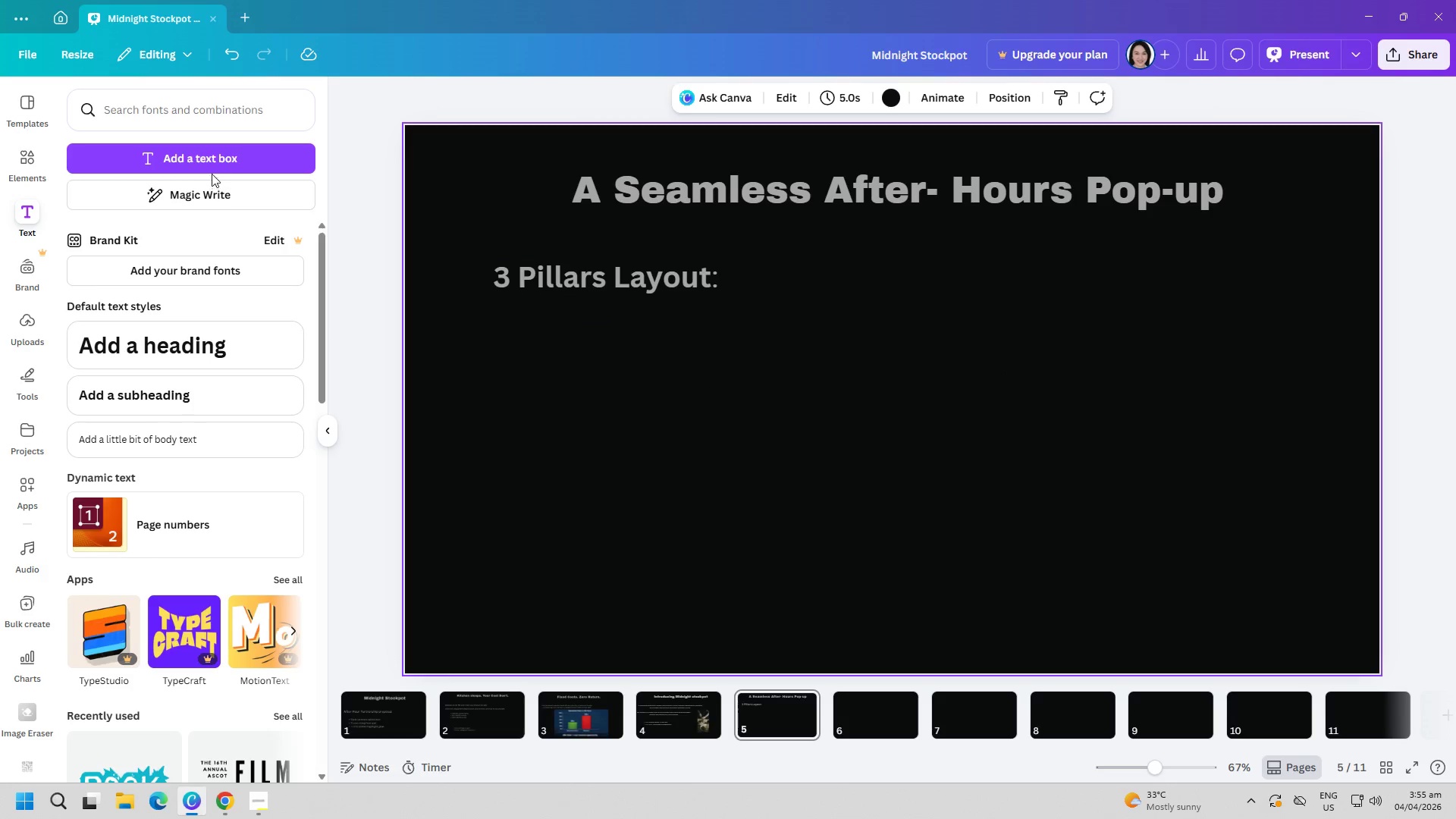 
left_click([212, 167])
 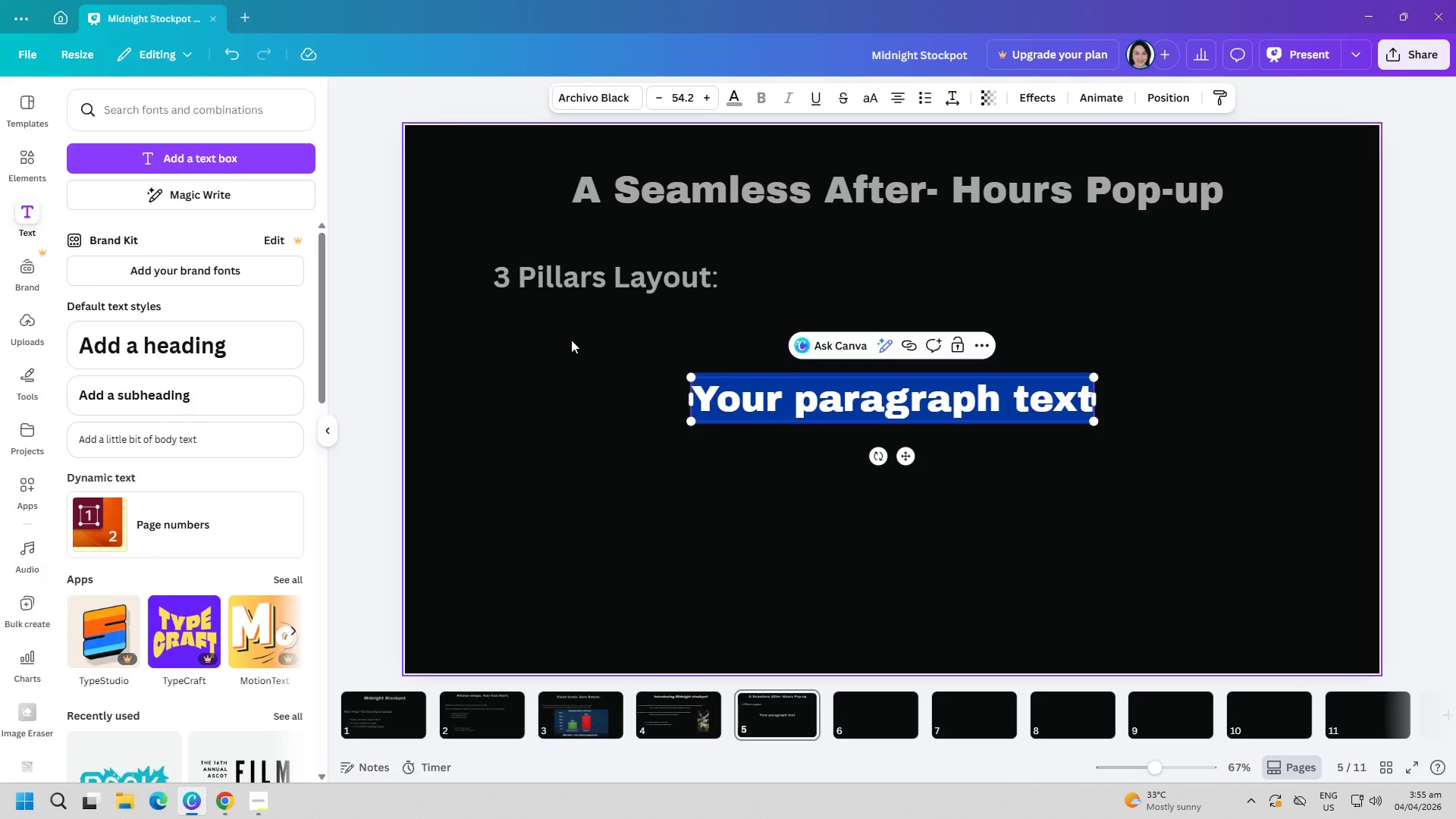 
type(1. wE)
key(Backspace)
key(Backspace)
type(We Operate)
 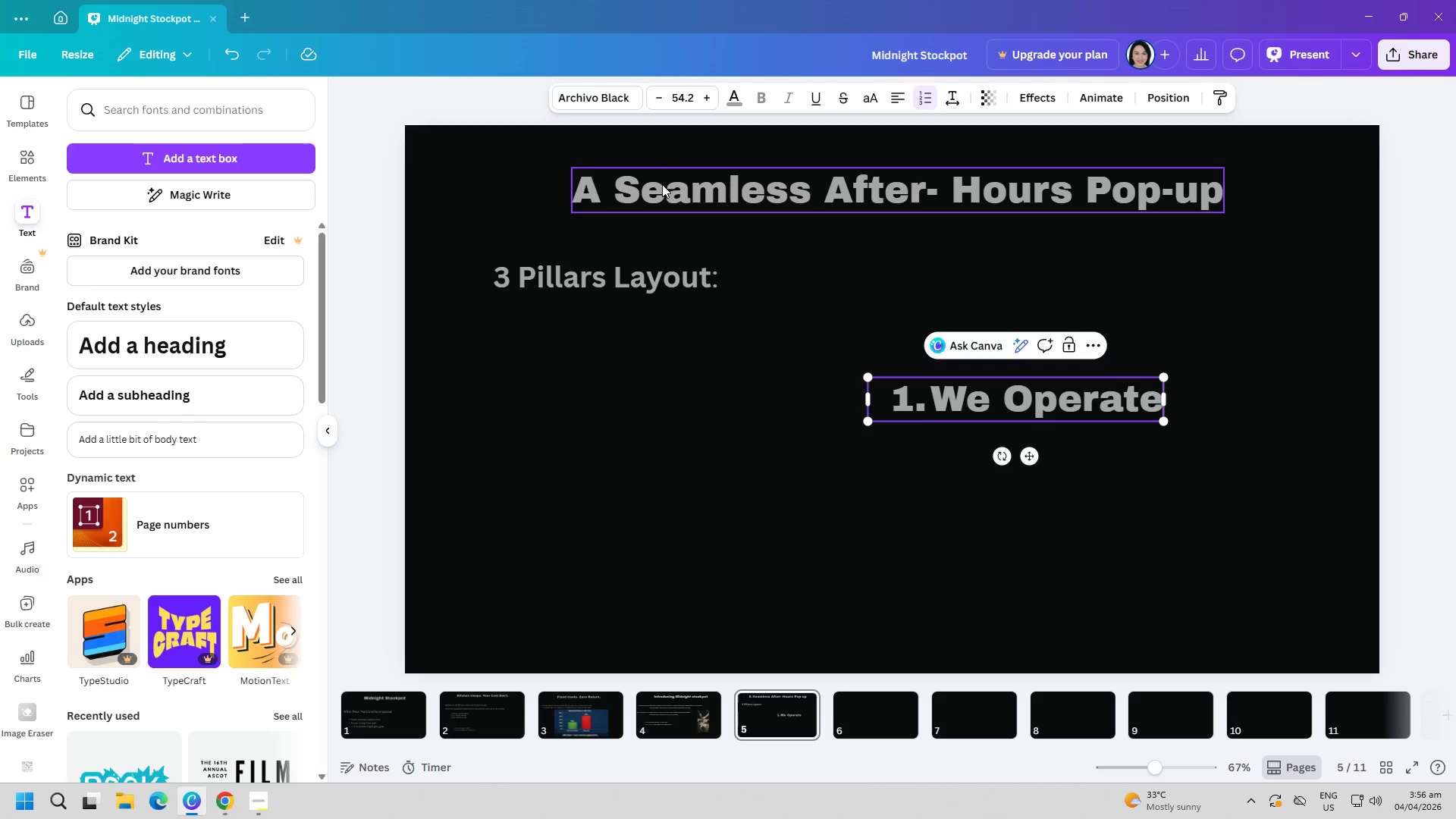 
left_click([623, 102])
 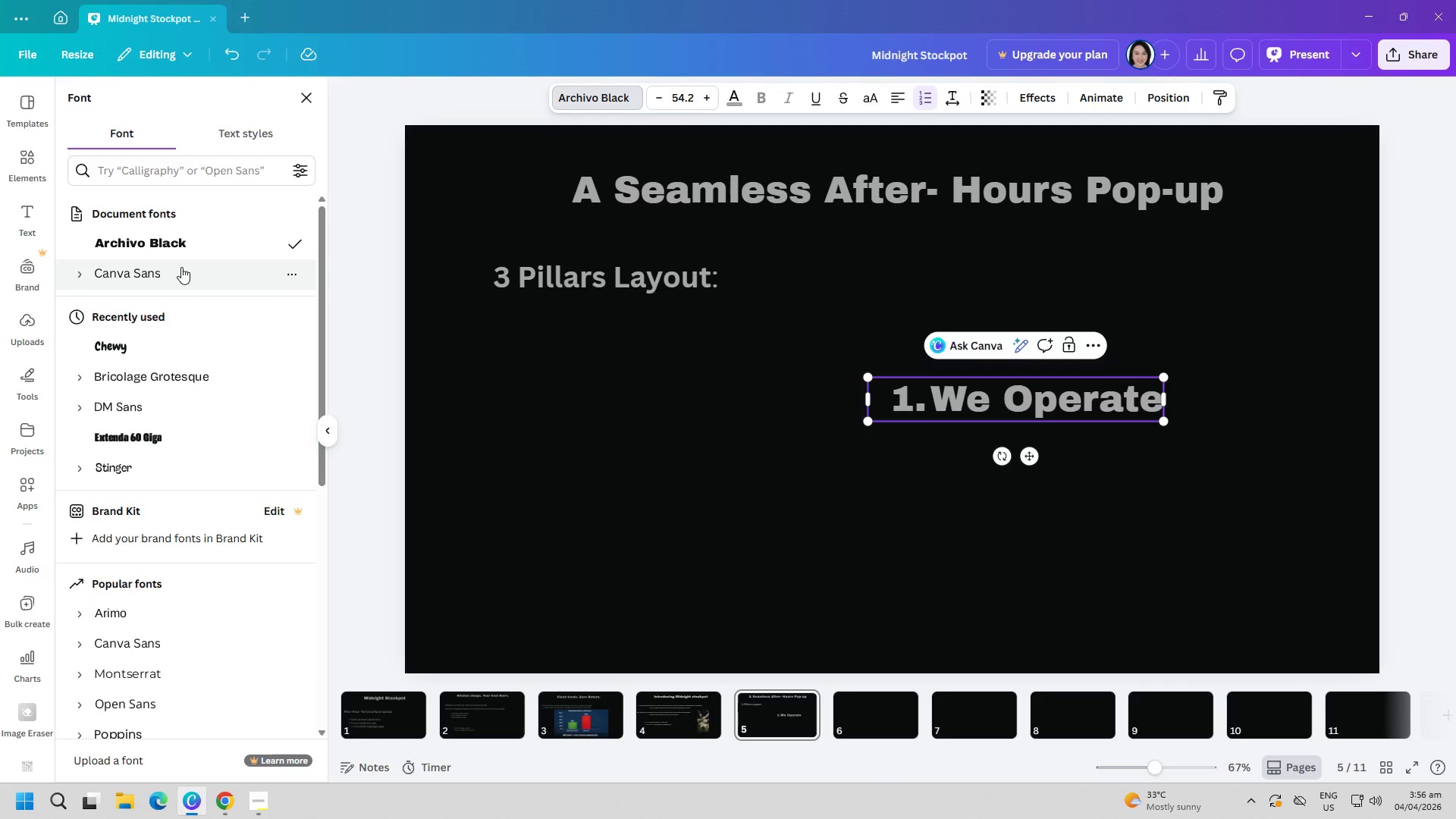 
left_click([177, 271])
 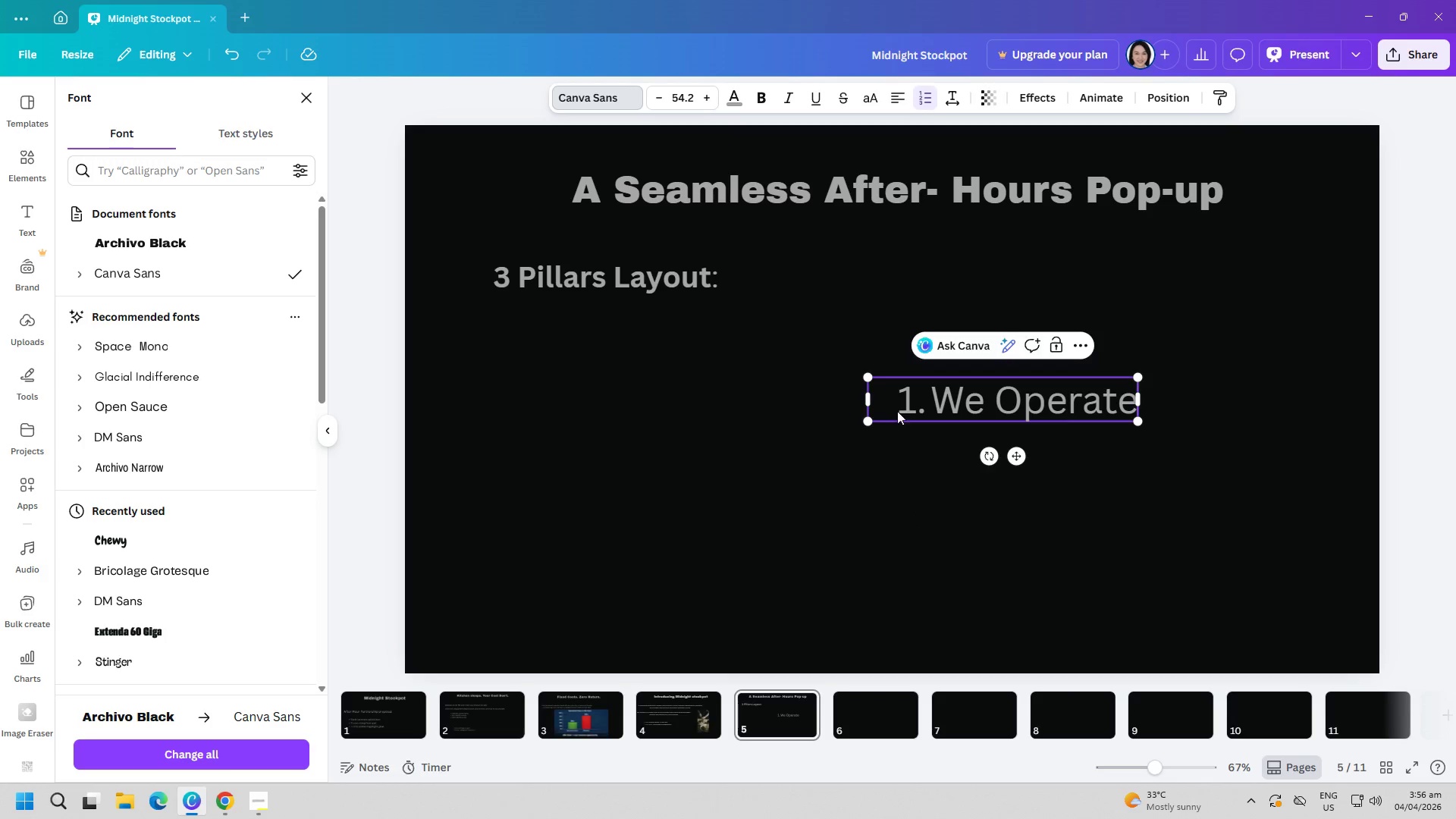 
left_click_drag(start_coordinate=[899, 403], to_coordinate=[1136, 408])
 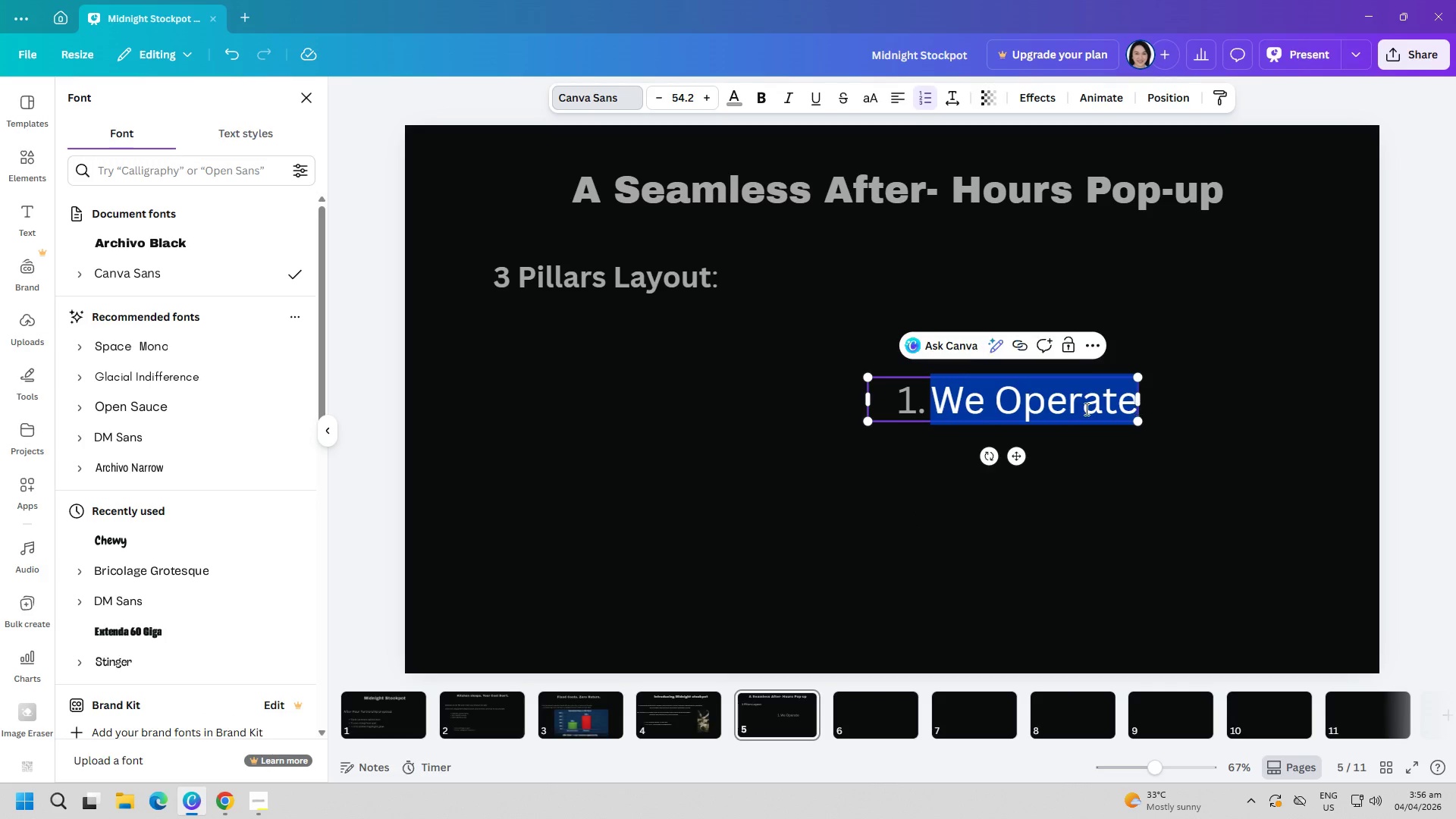 
key(Control+A)
 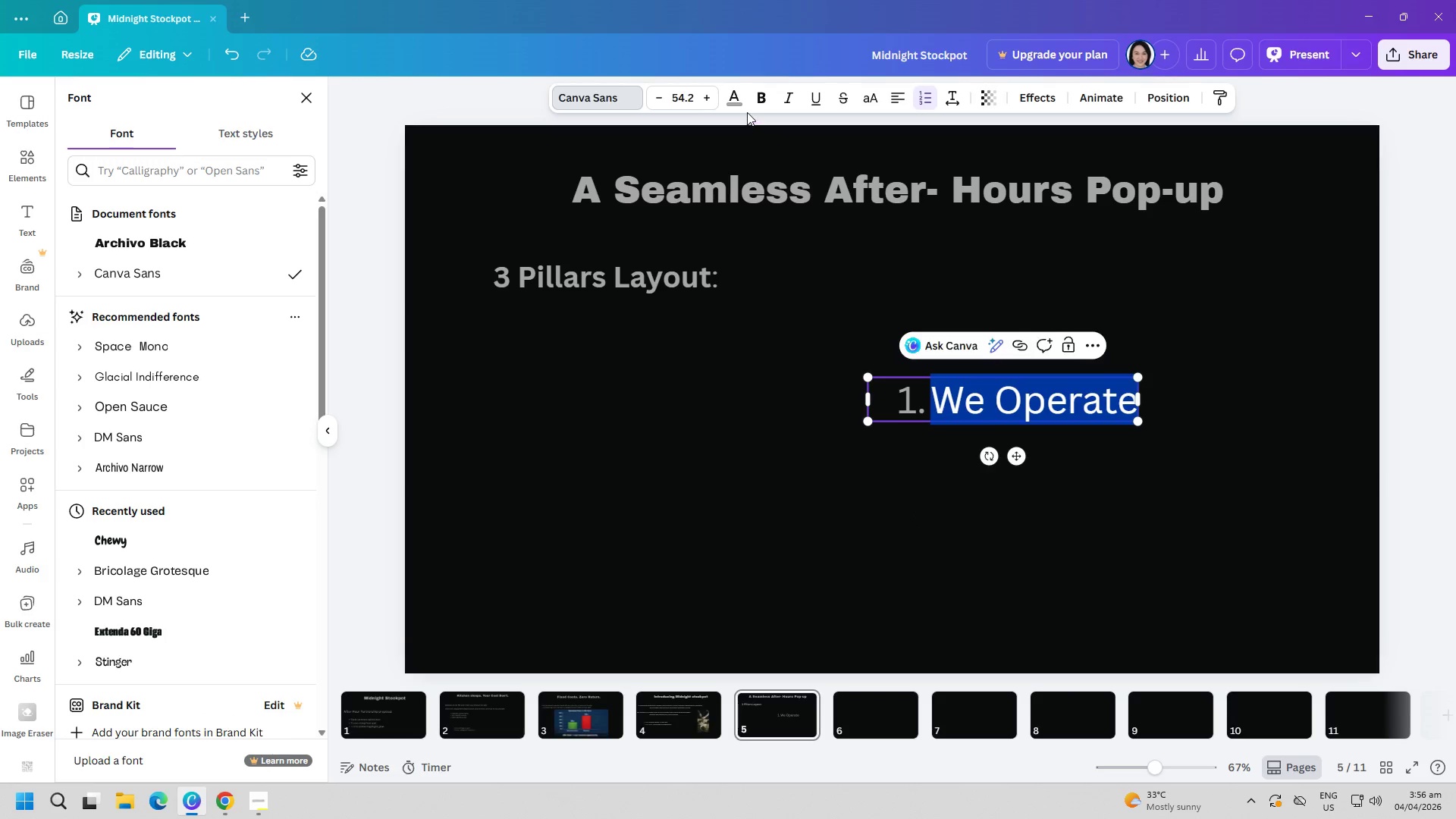 
left_click([755, 99])
 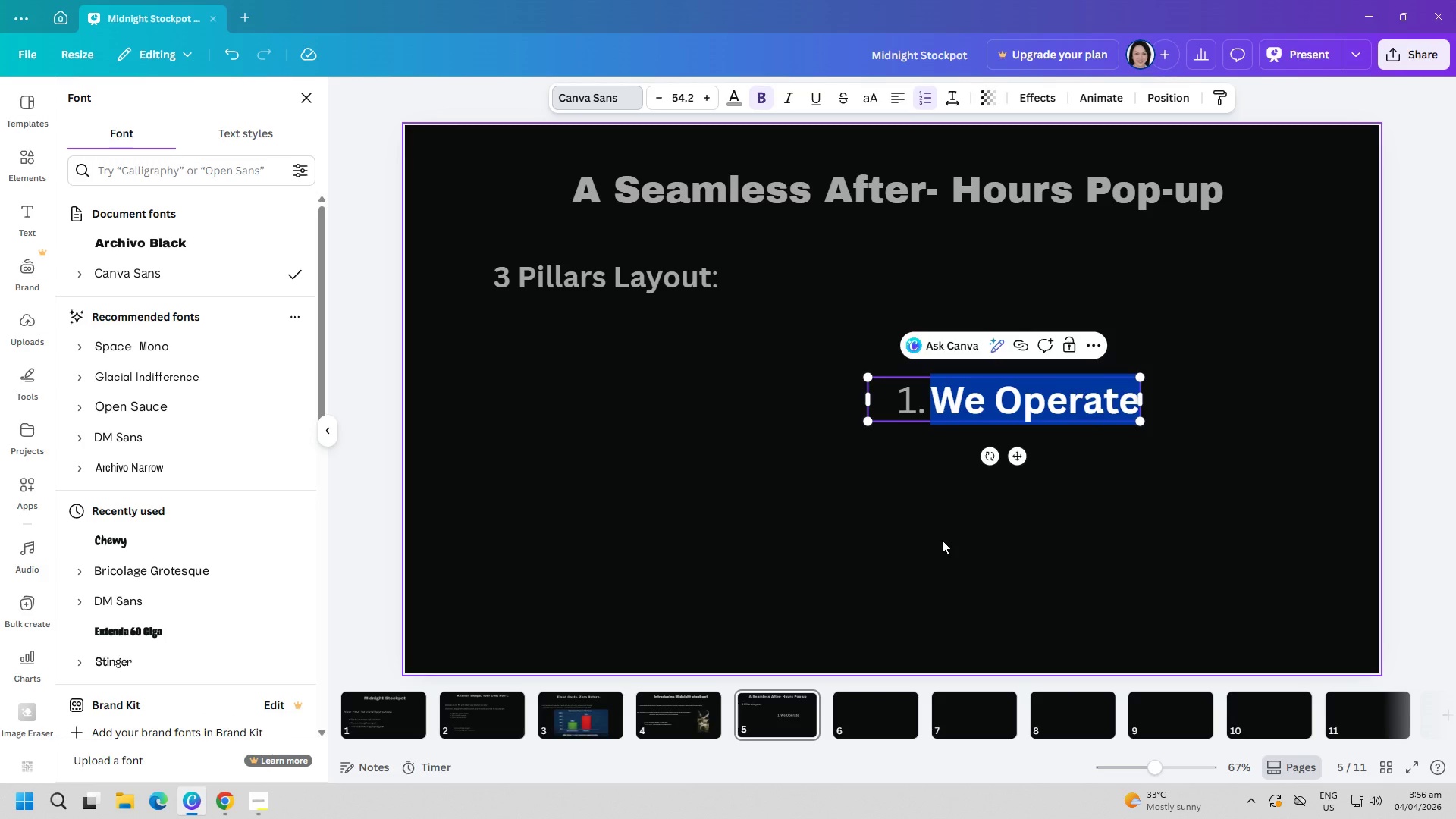 
left_click([942, 540])
 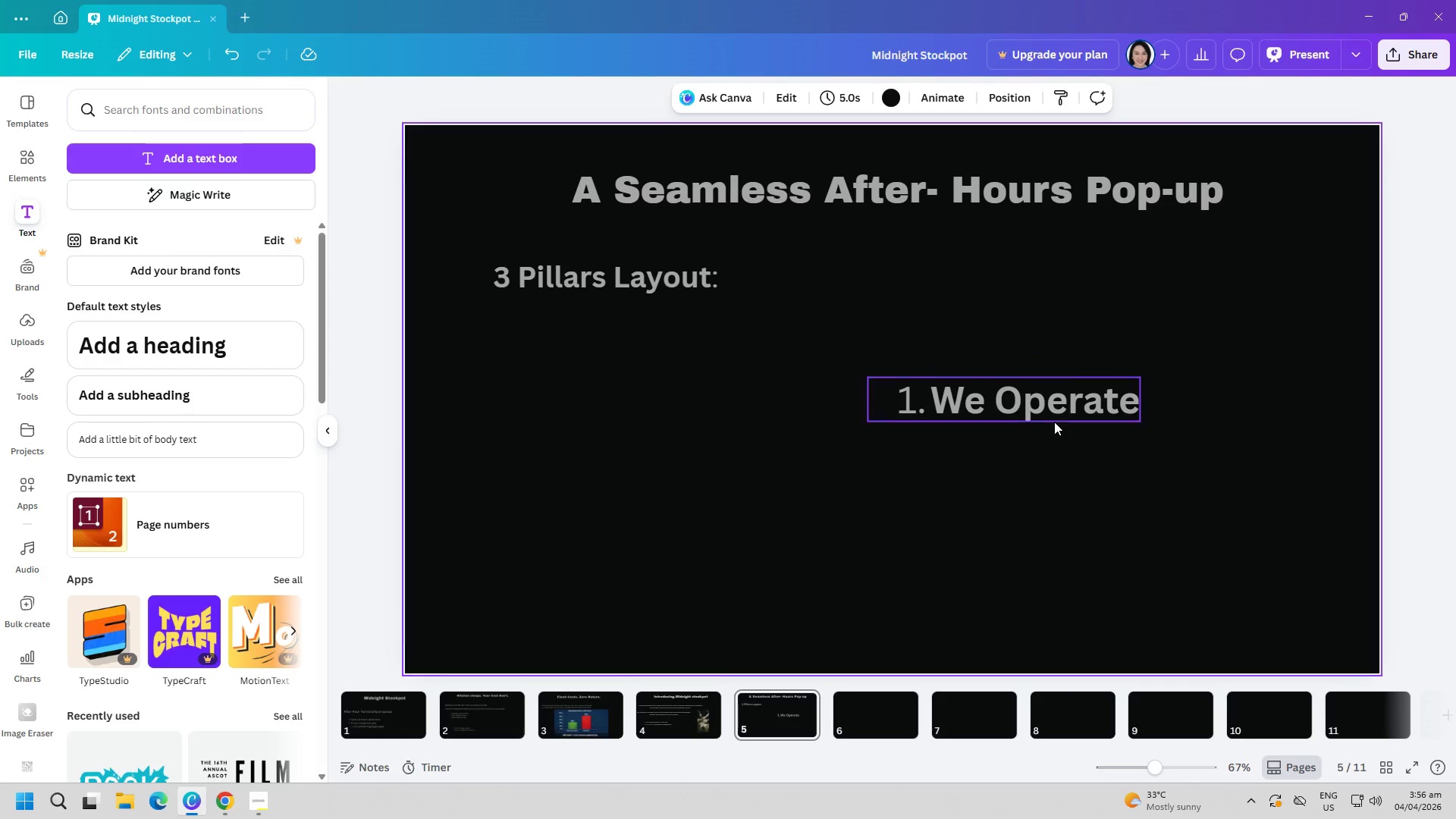 
left_click_drag(start_coordinate=[1062, 411], to_coordinate=[753, 378])
 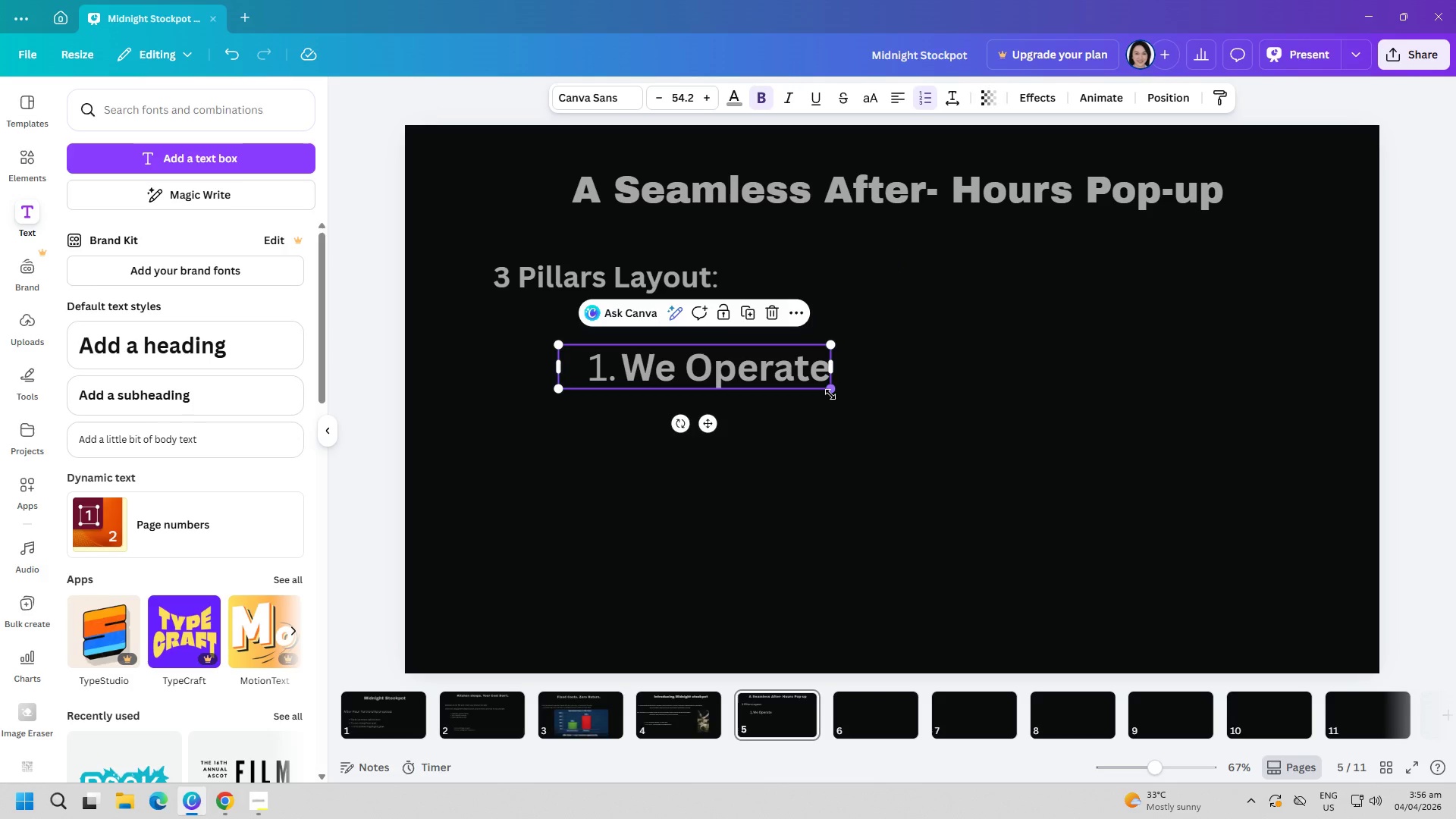 
left_click_drag(start_coordinate=[830, 392], to_coordinate=[778, 378])
 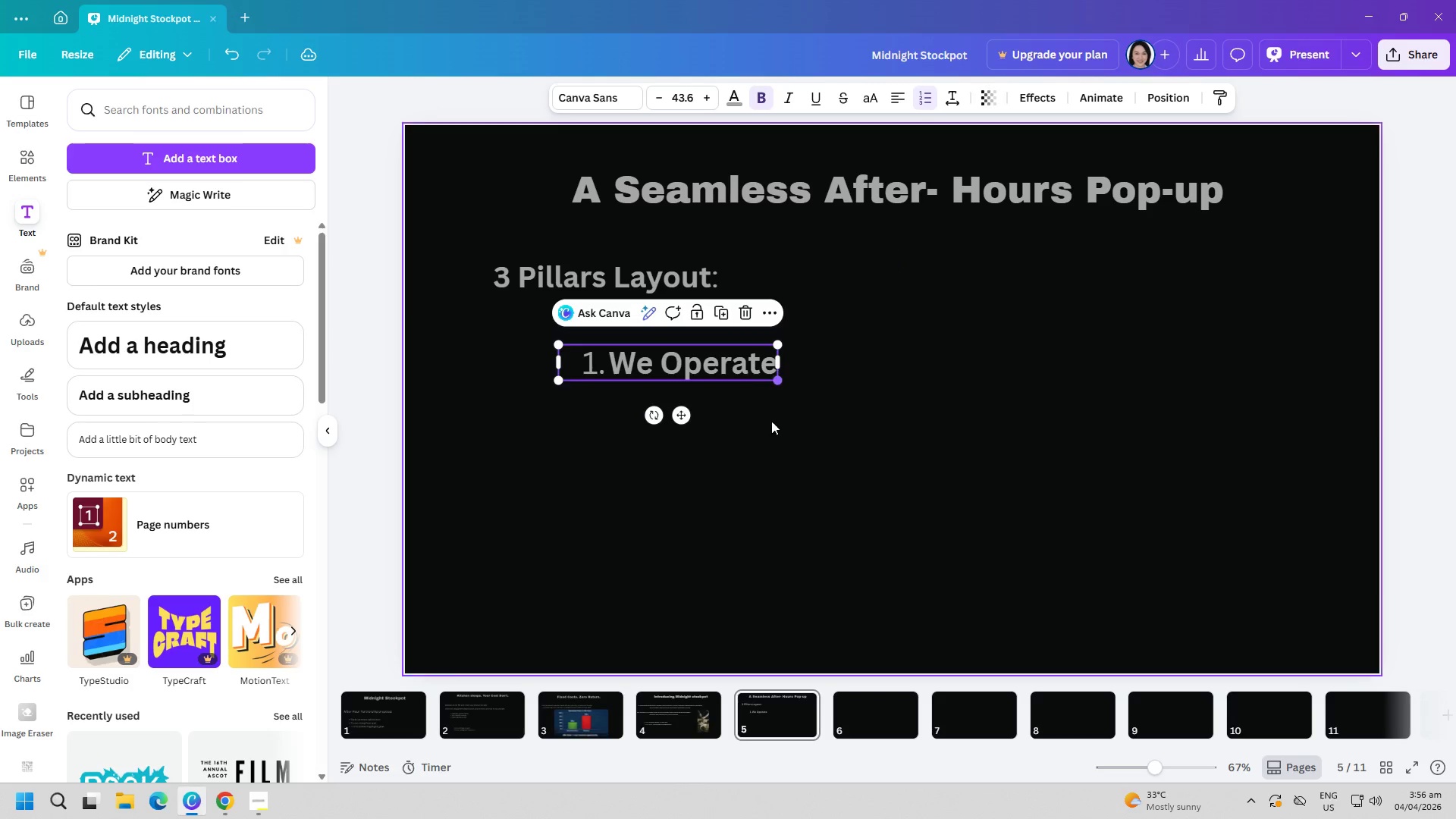 
left_click([771, 421])
 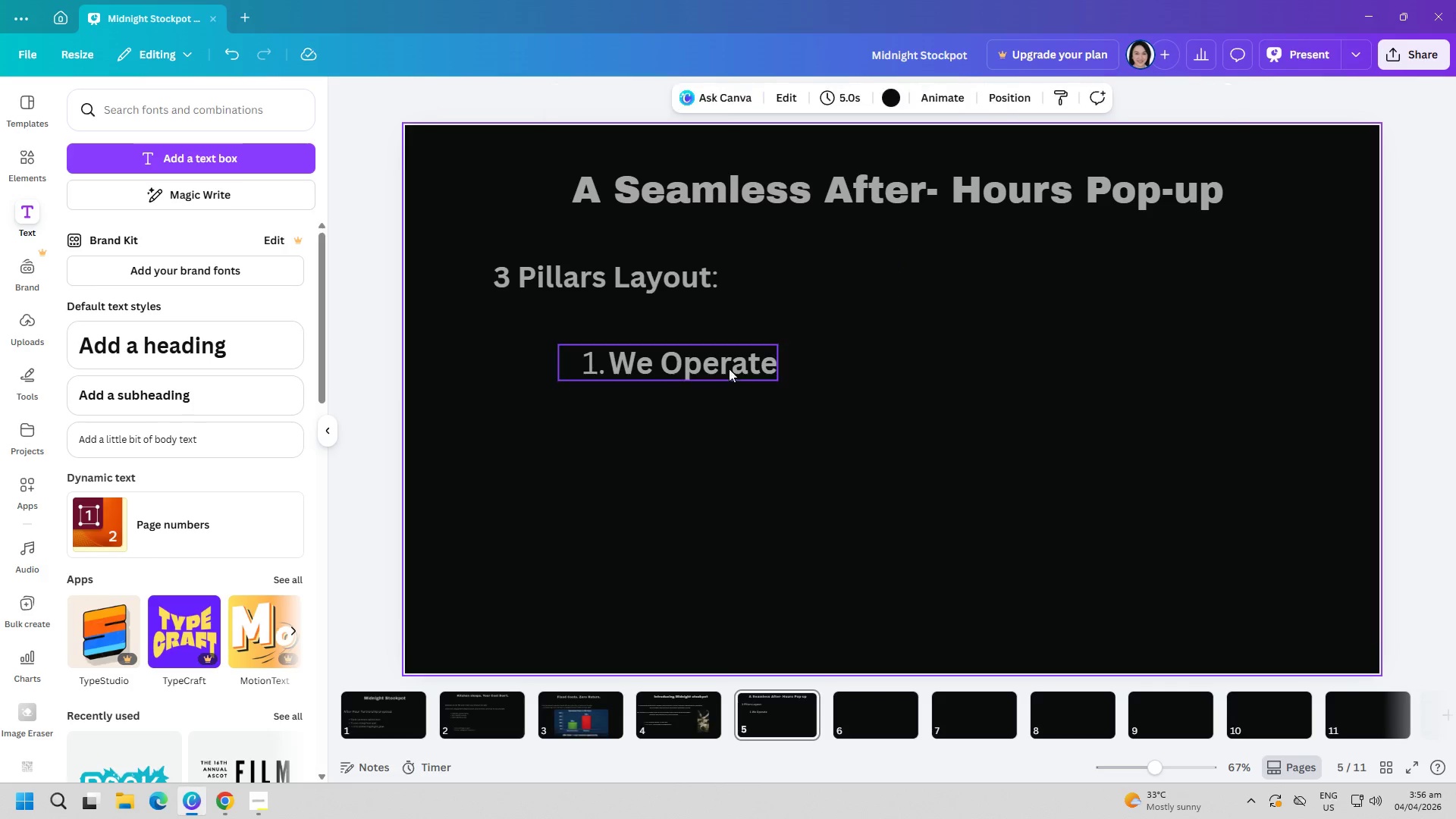 
left_click_drag(start_coordinate=[723, 362], to_coordinate=[714, 351])
 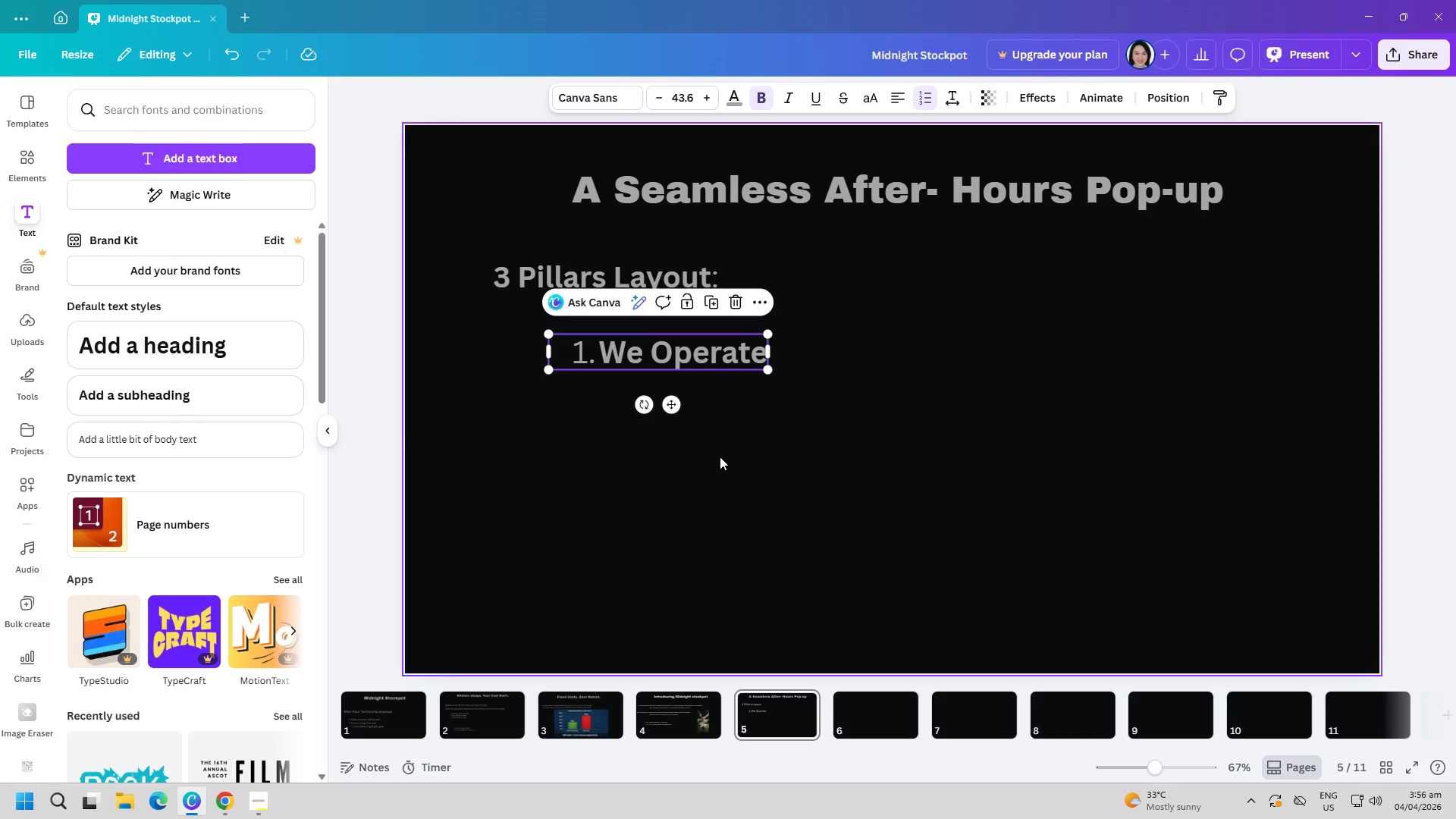 
left_click([720, 457])
 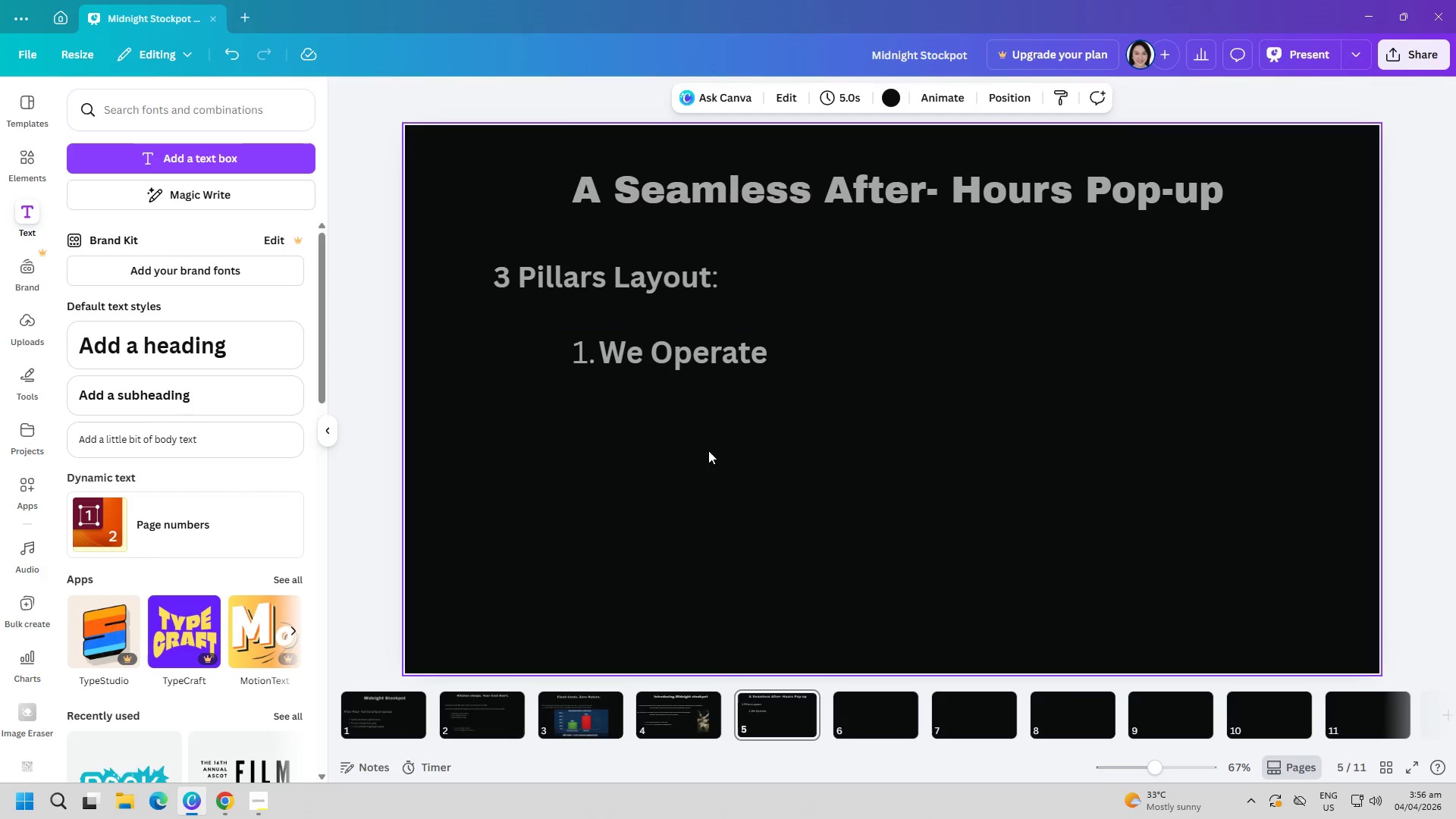 
left_click_drag(start_coordinate=[687, 353], to_coordinate=[657, 348])
 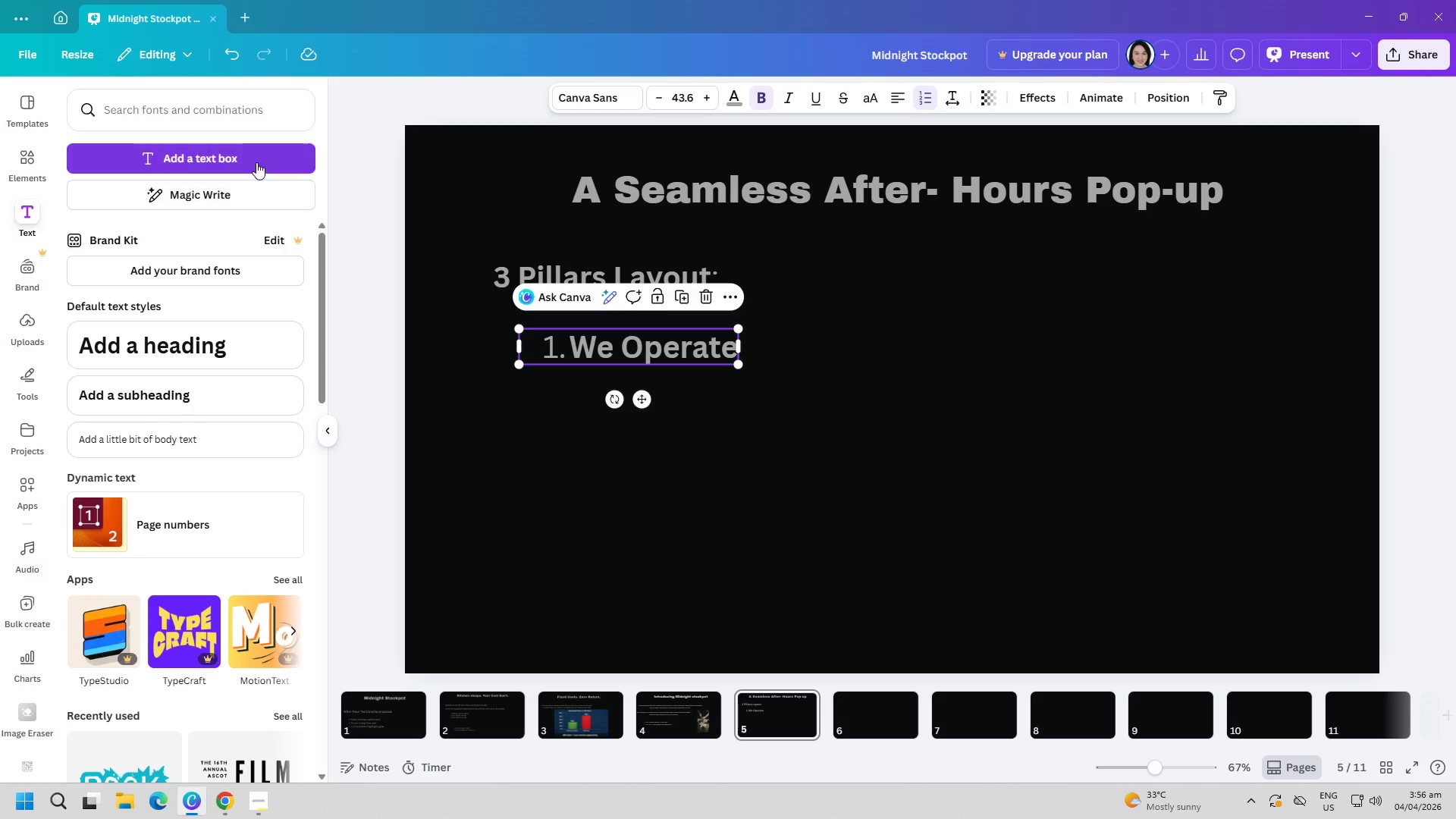 
left_click([255, 160])
 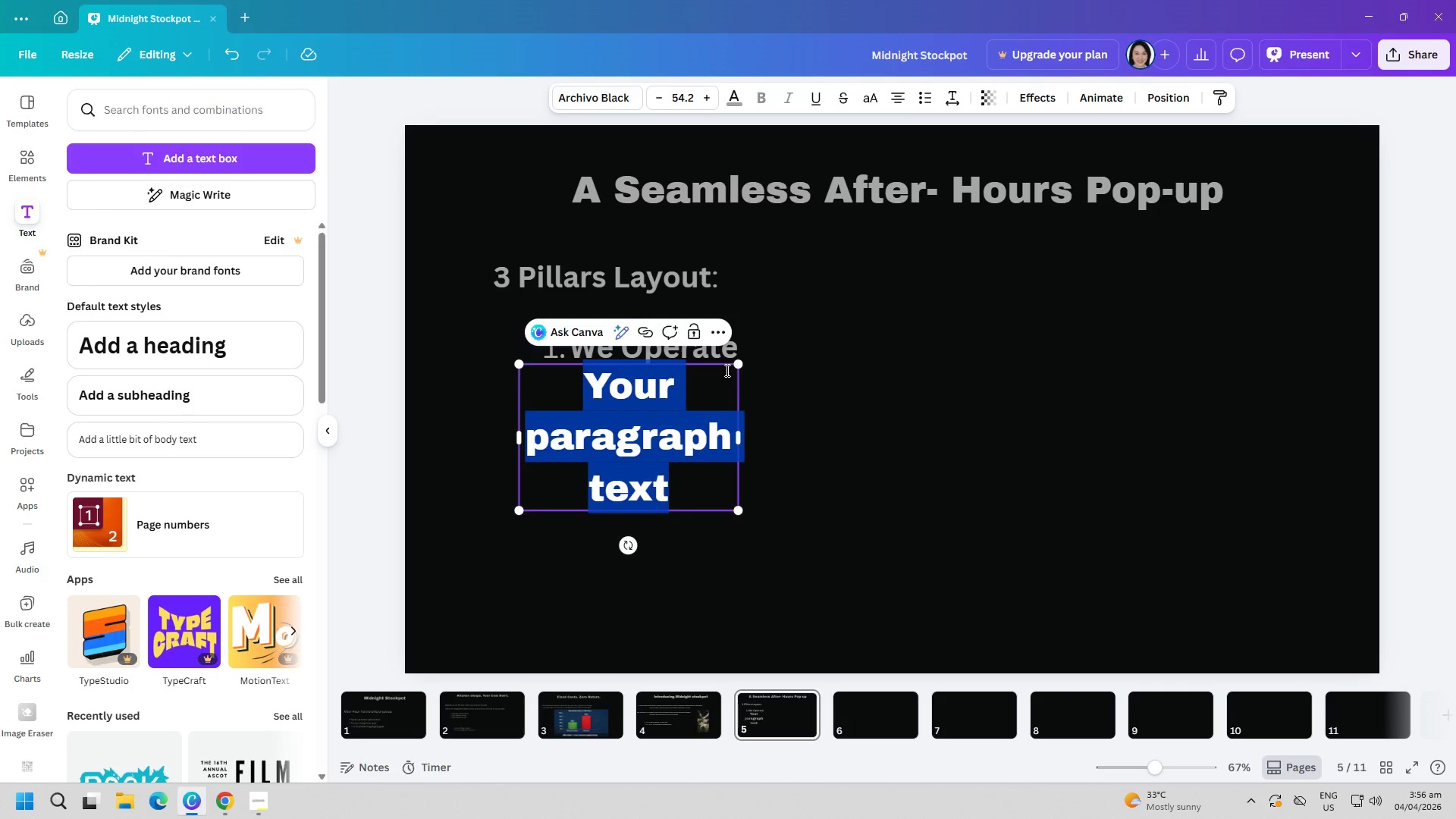 
wait(6.17)
 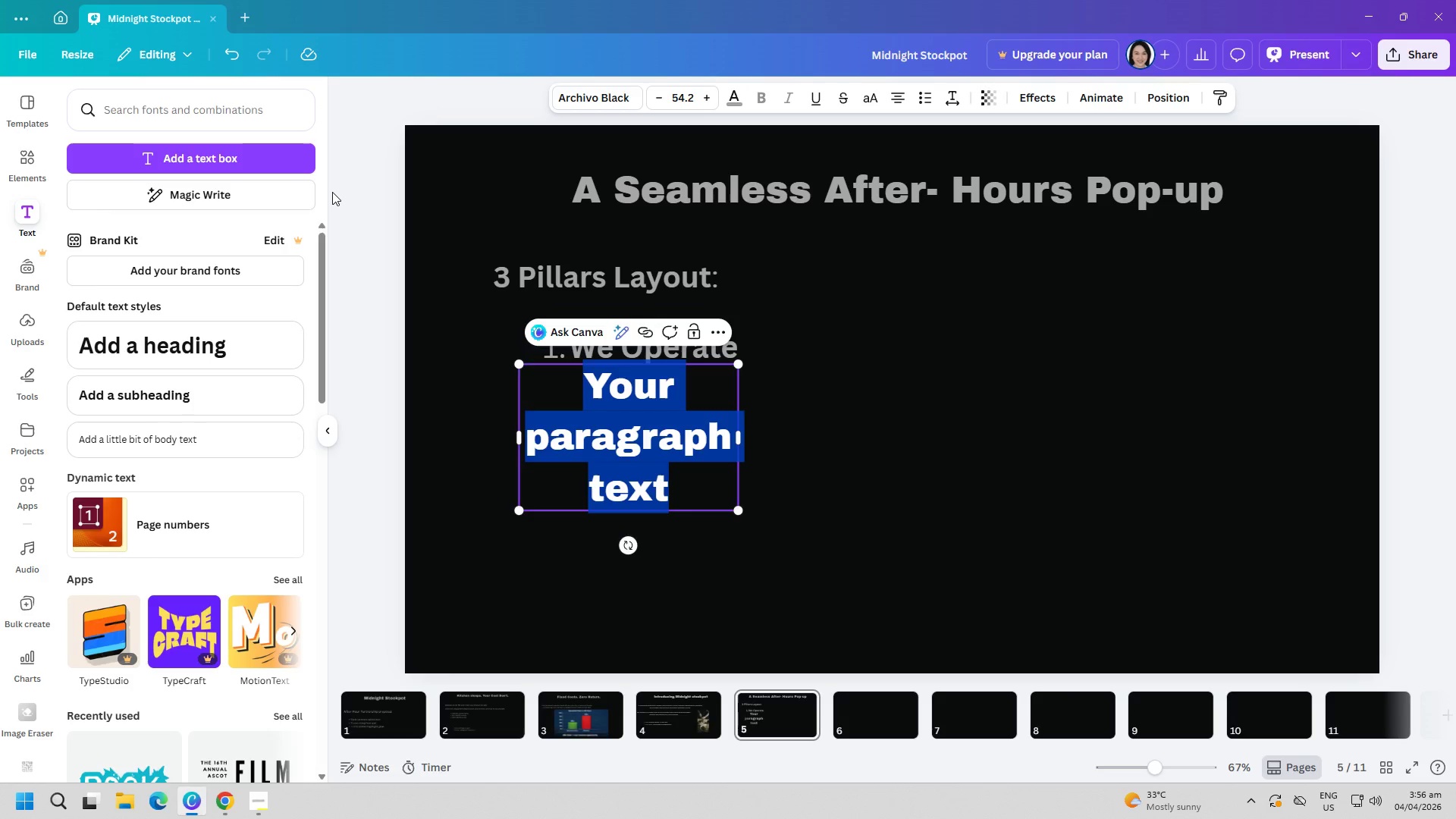 
type(Fully independendt)
key(Backspace)
key(Backspace)
key(Backspace)
key(Backspace)
type(ent night team)
 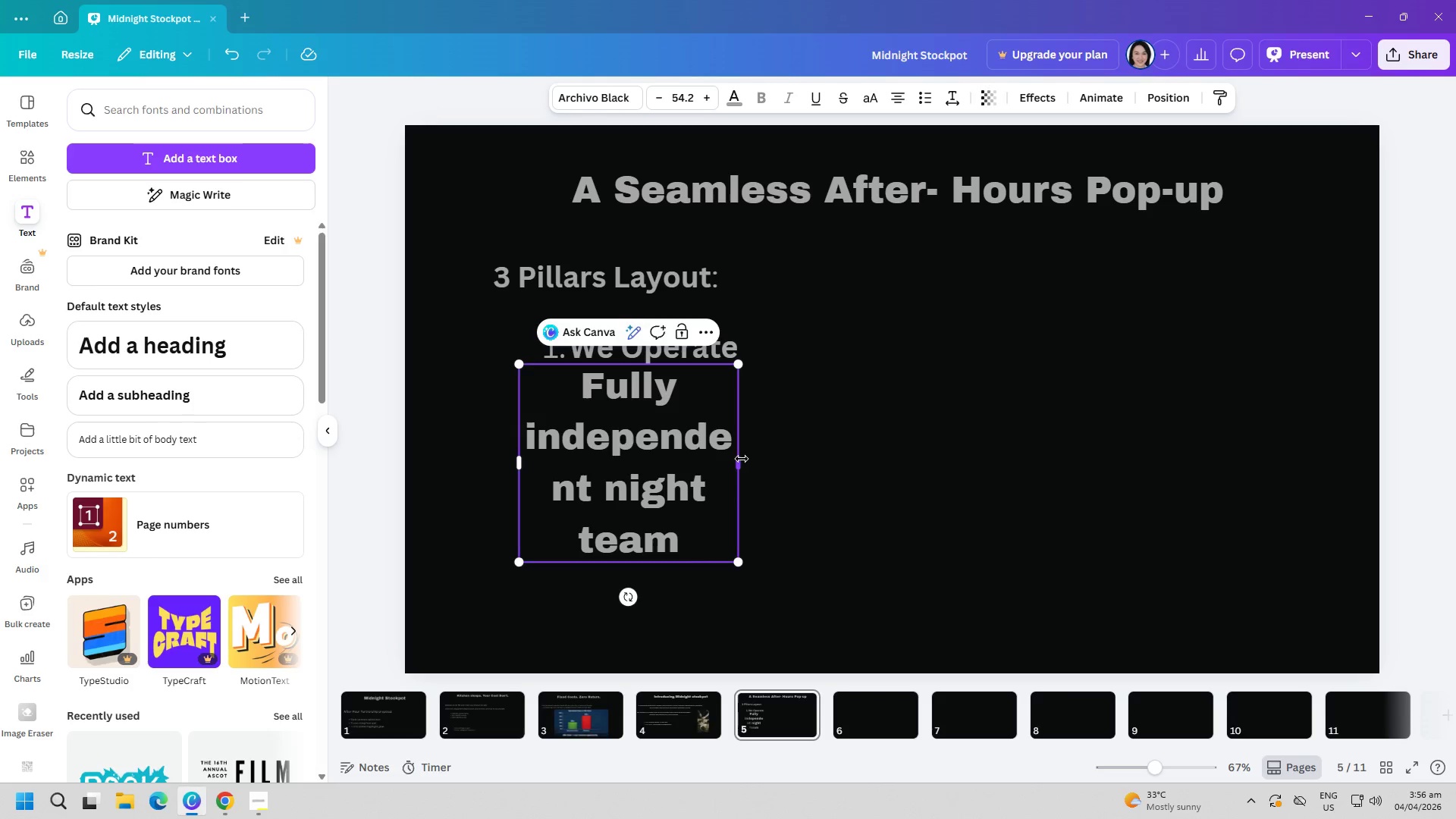 
left_click_drag(start_coordinate=[741, 459], to_coordinate=[1072, 440])
 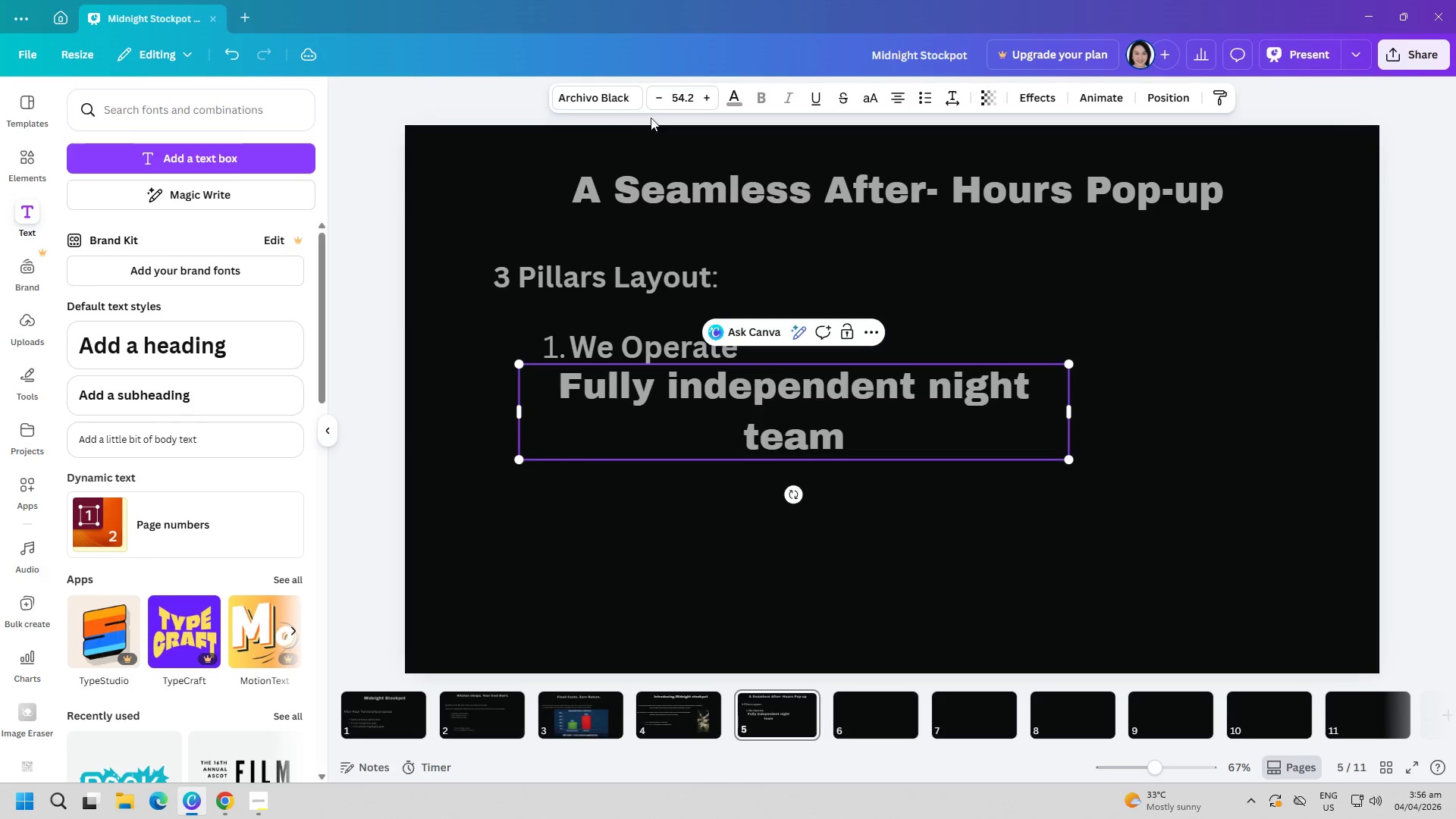 
left_click([628, 104])
 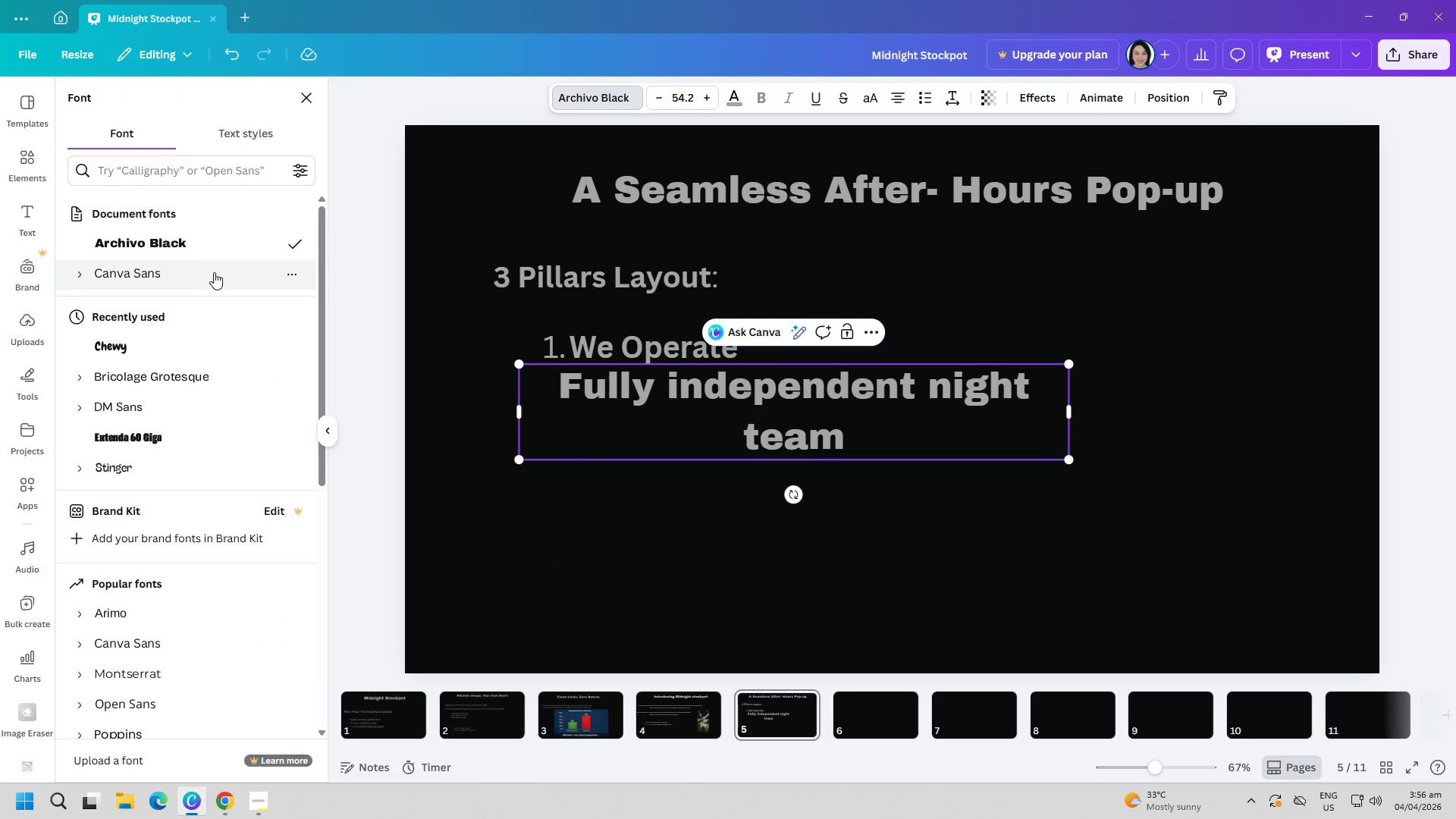 
left_click([212, 272])
 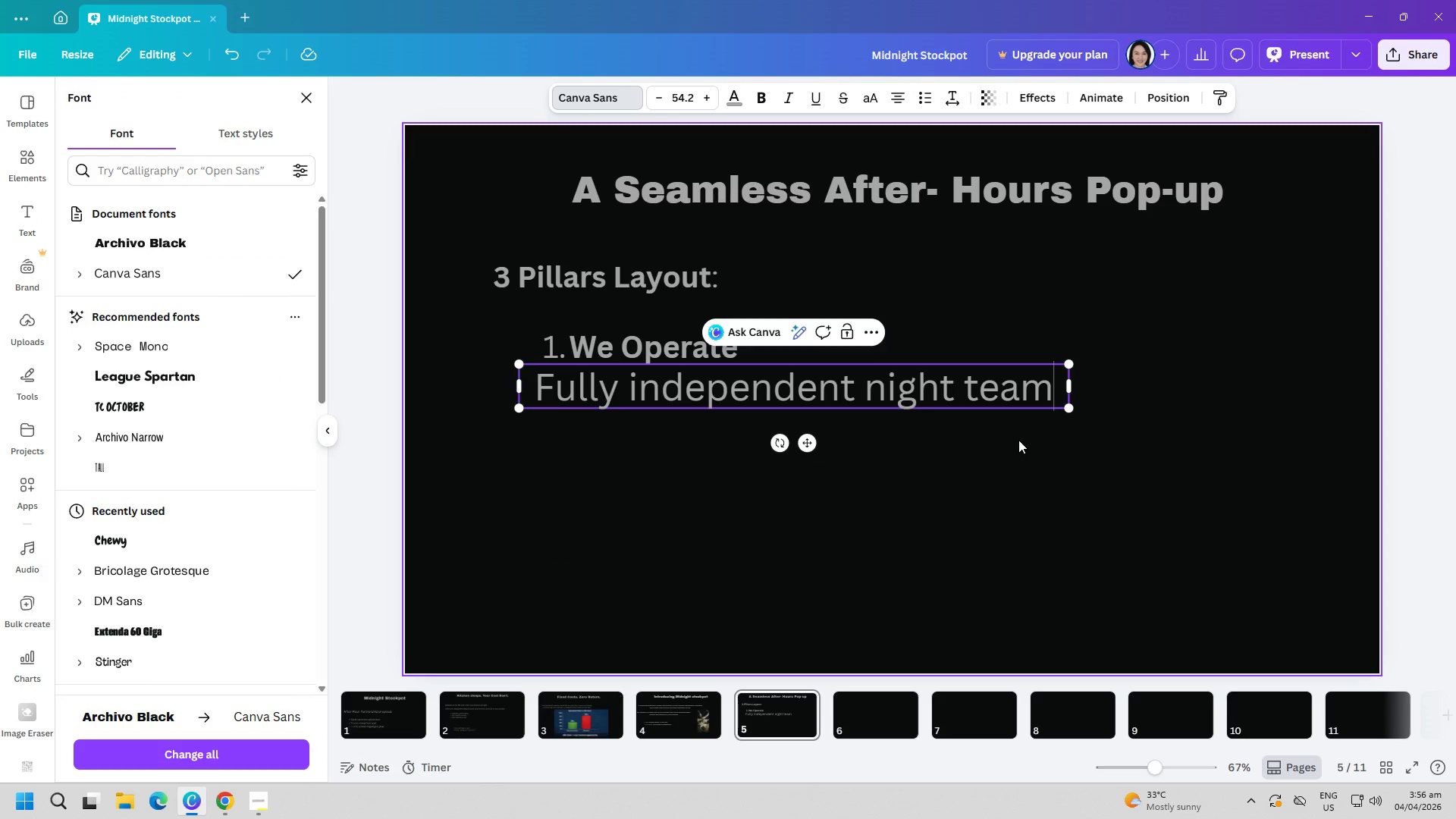 
left_click_drag(start_coordinate=[1070, 410], to_coordinate=[852, 407])
 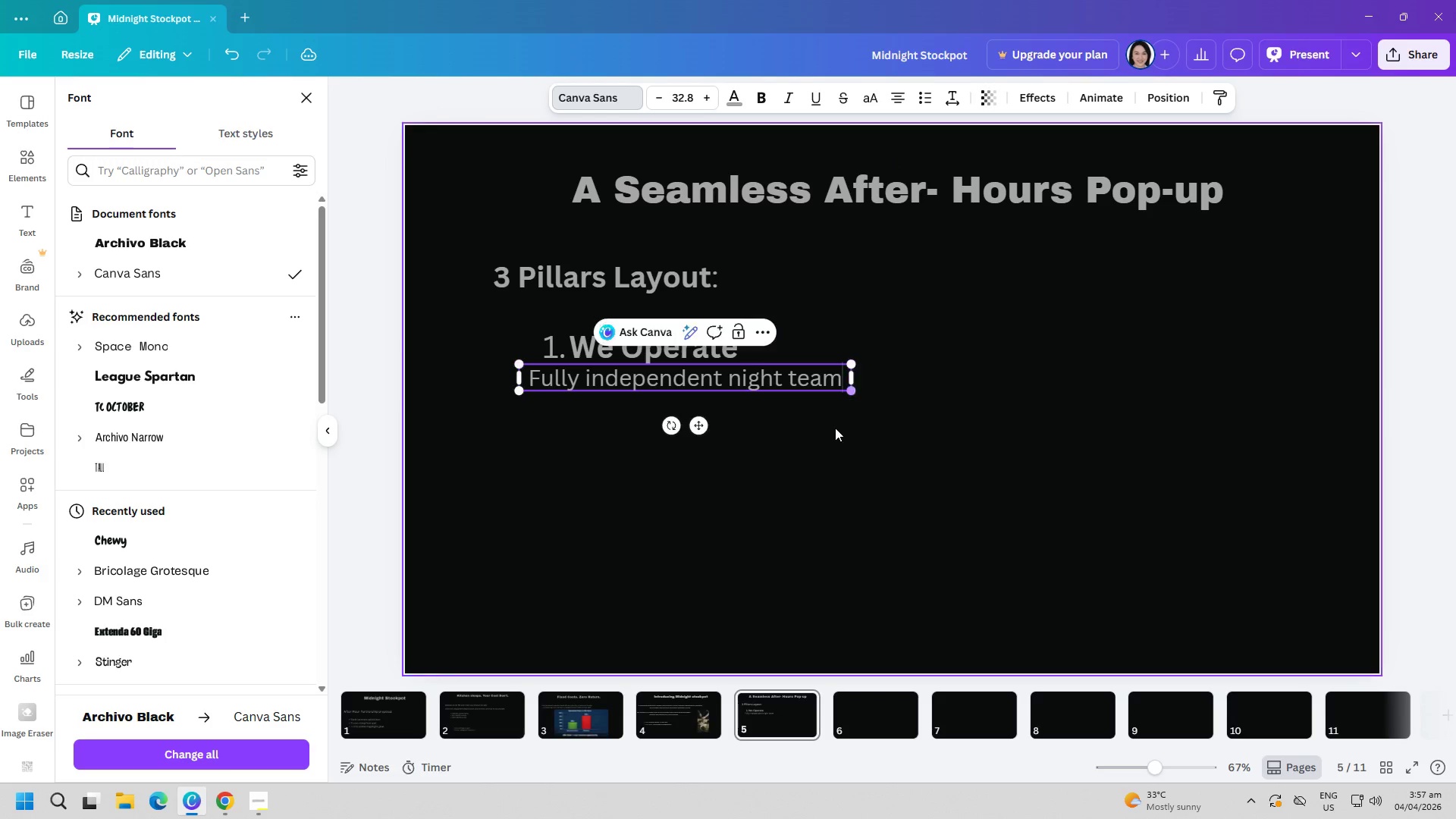 
left_click([823, 438])
 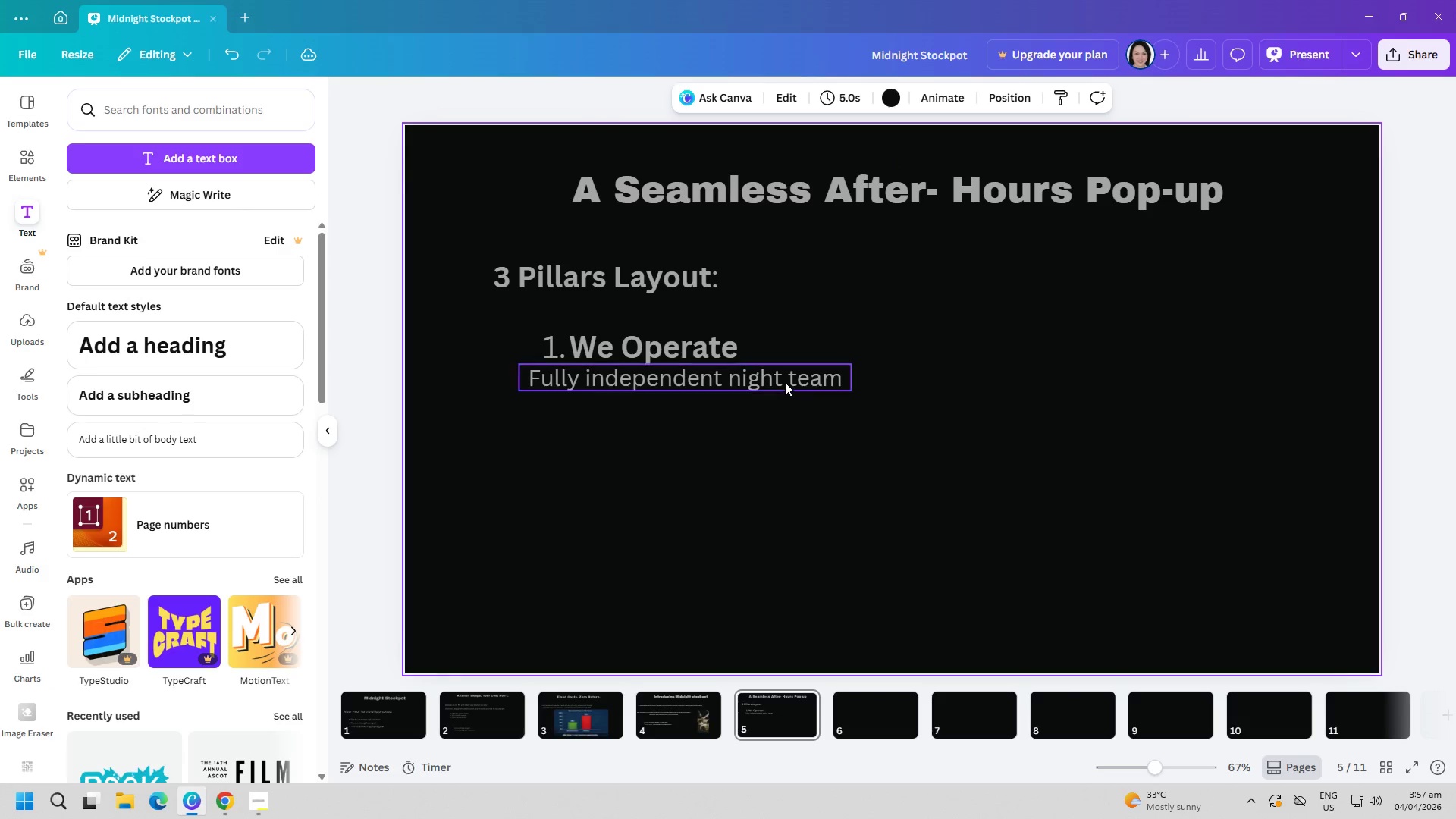 
left_click_drag(start_coordinate=[785, 382], to_coordinate=[823, 388])
 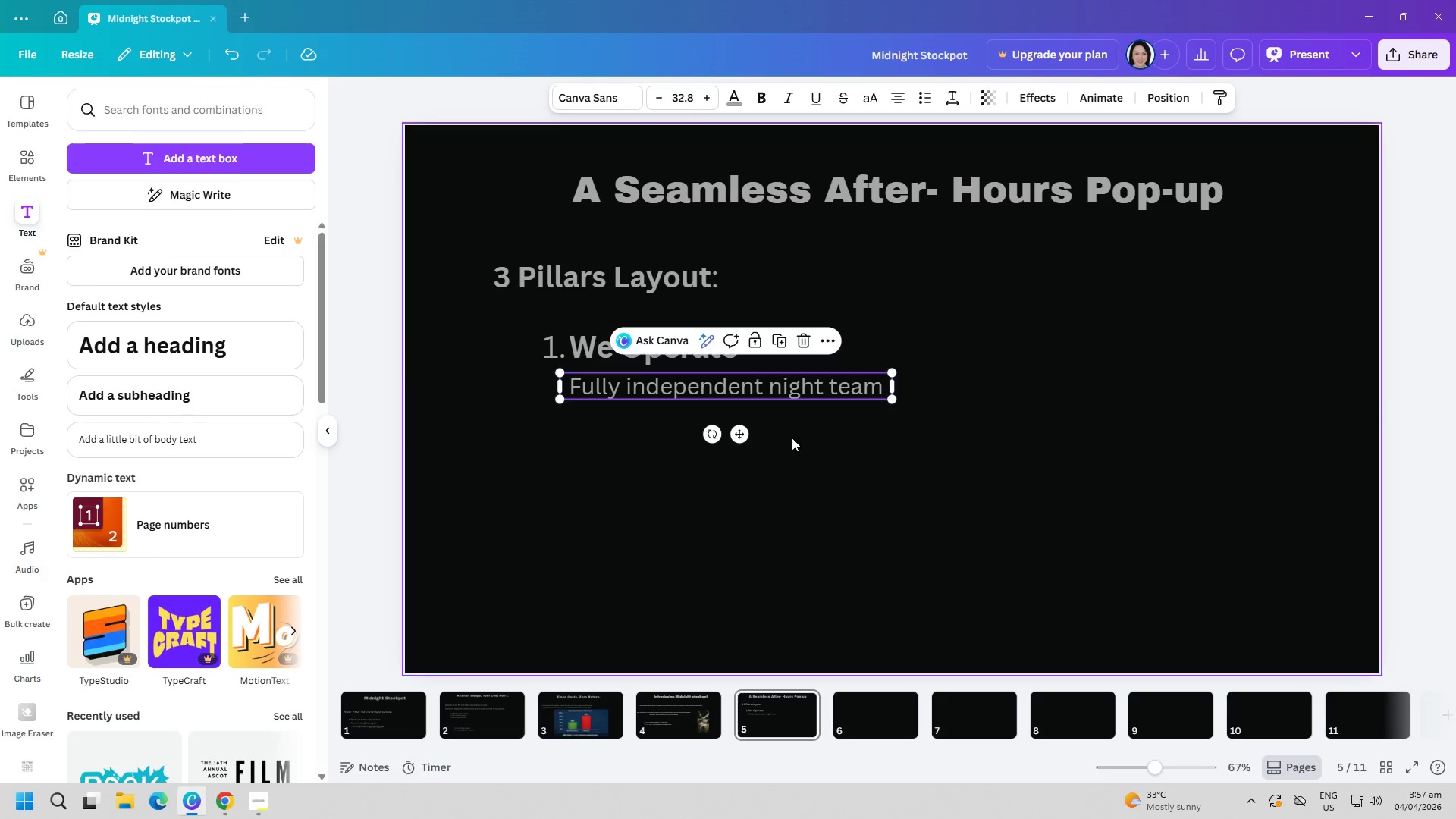 
left_click([787, 444])
 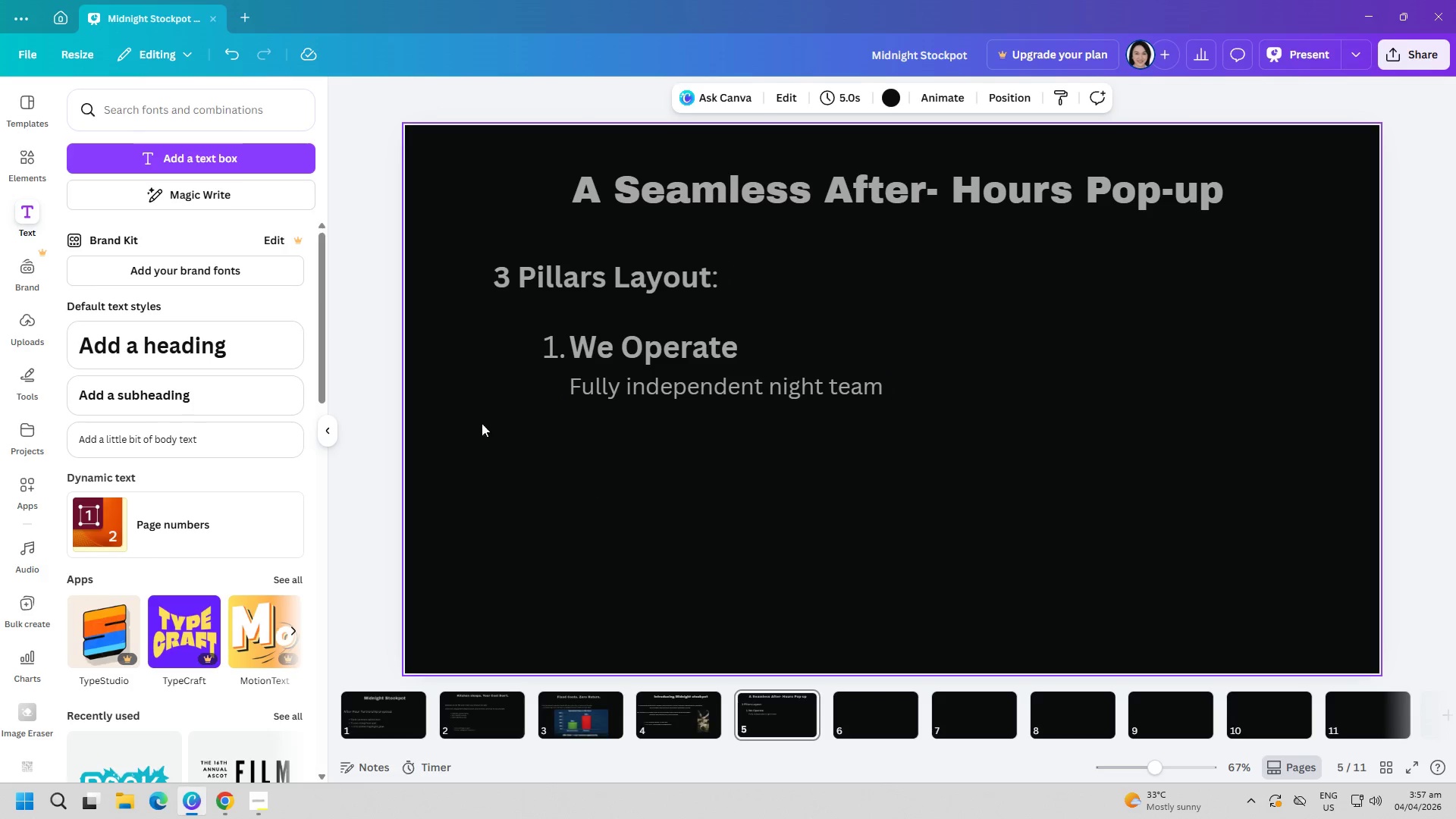 
left_click([236, 164])
 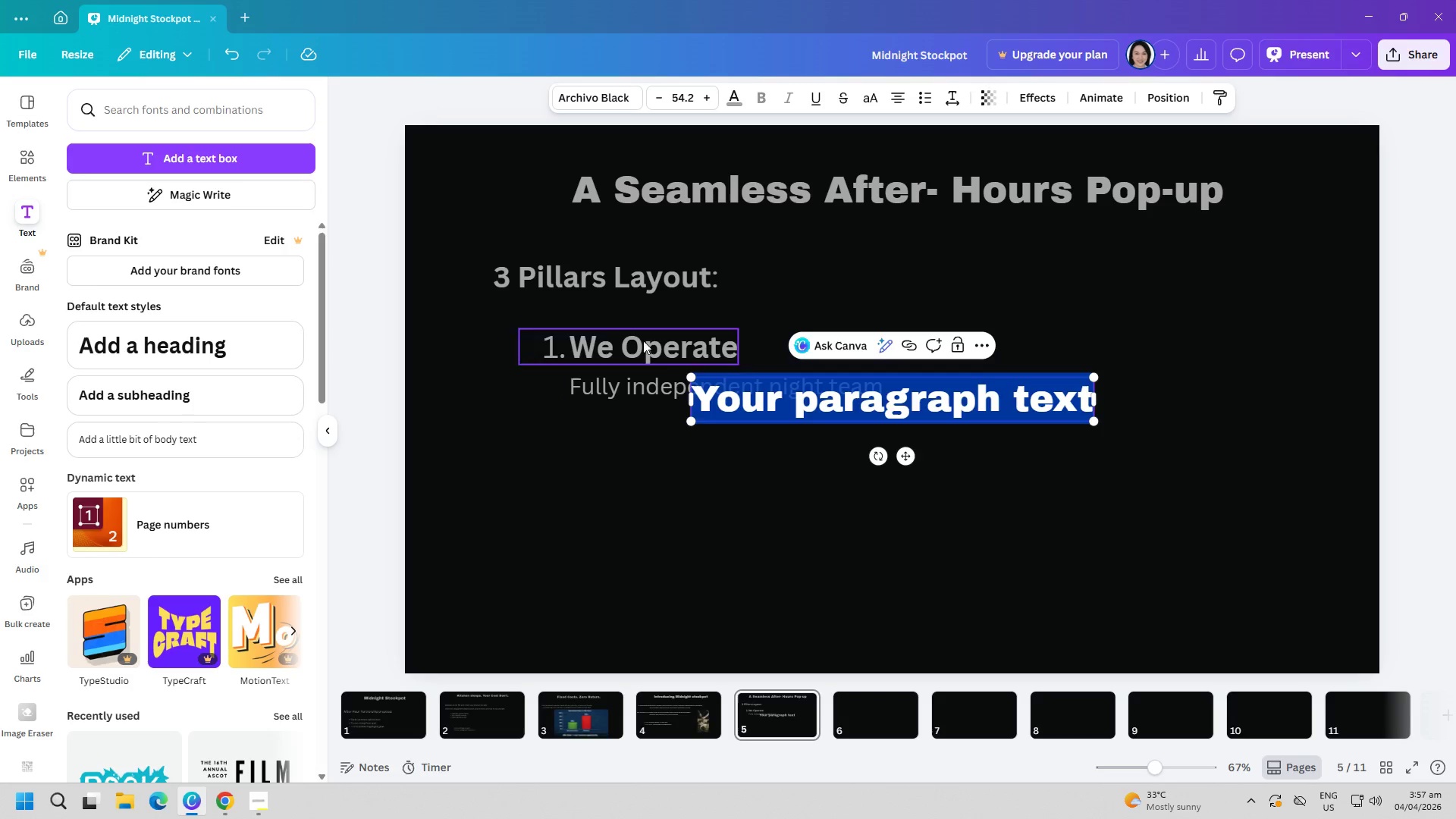 
type(2 y)
key(Backspace)
type(You Provide Space)
 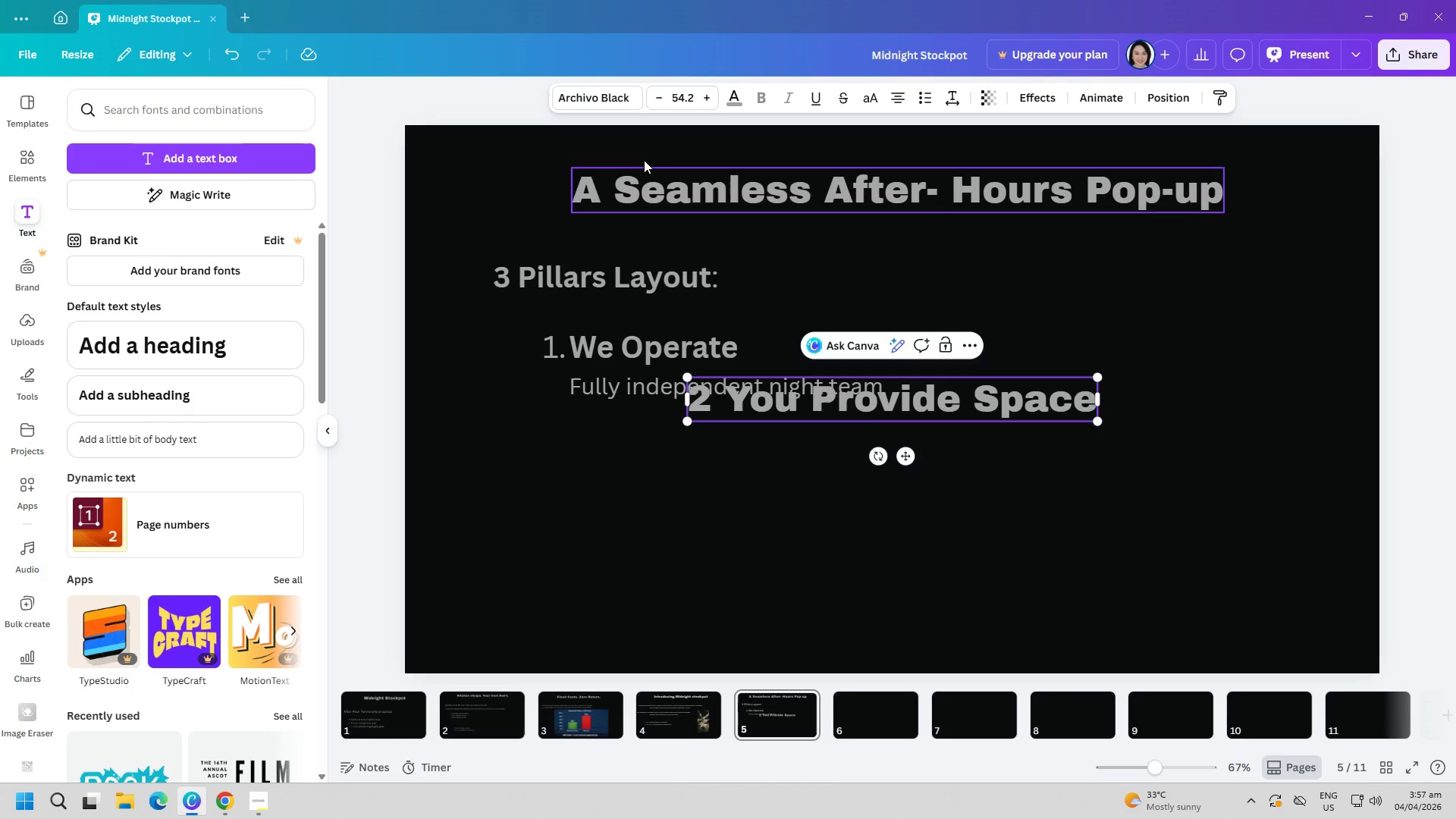 
left_click([607, 97])
 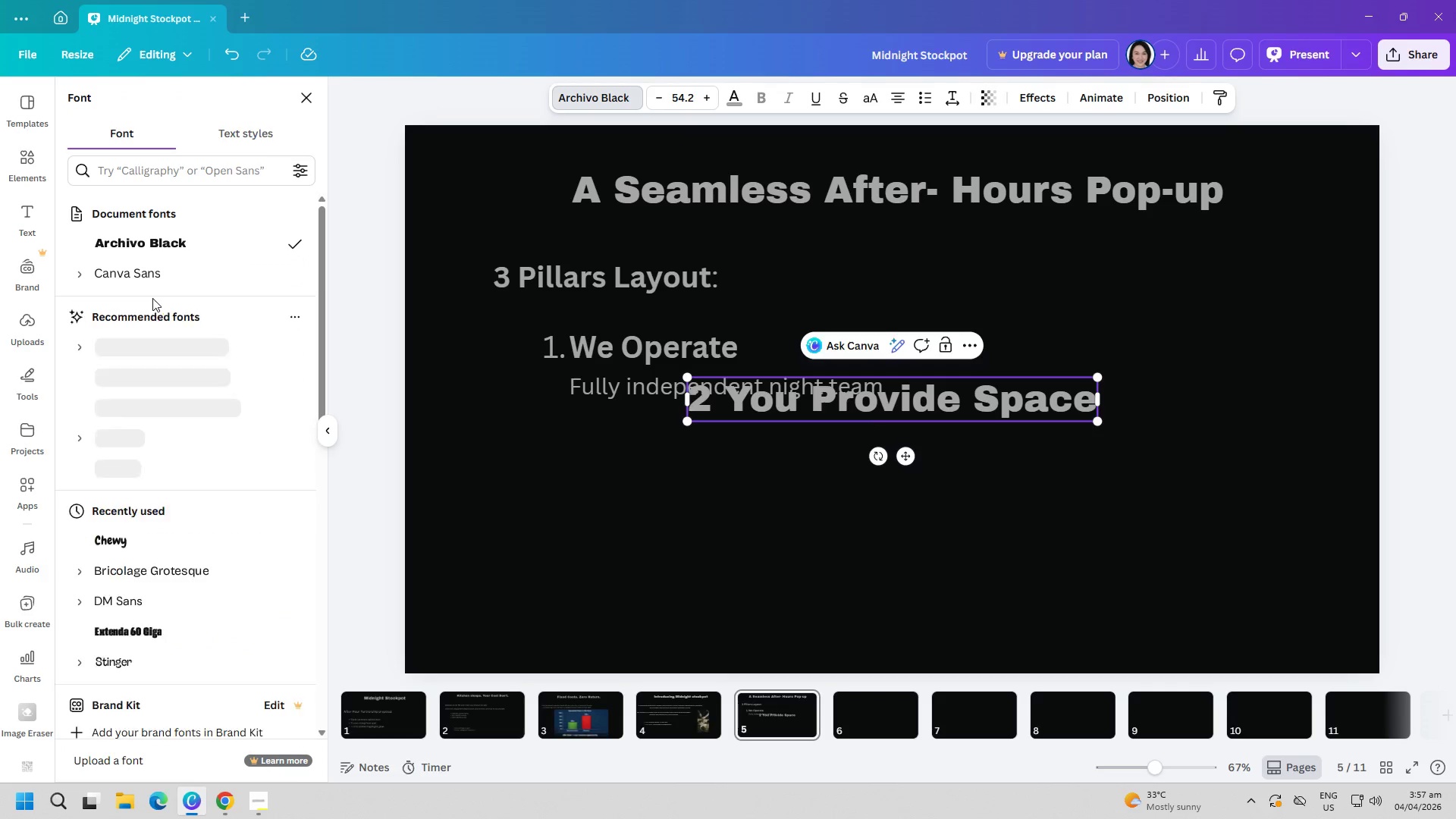 
left_click([149, 278])
 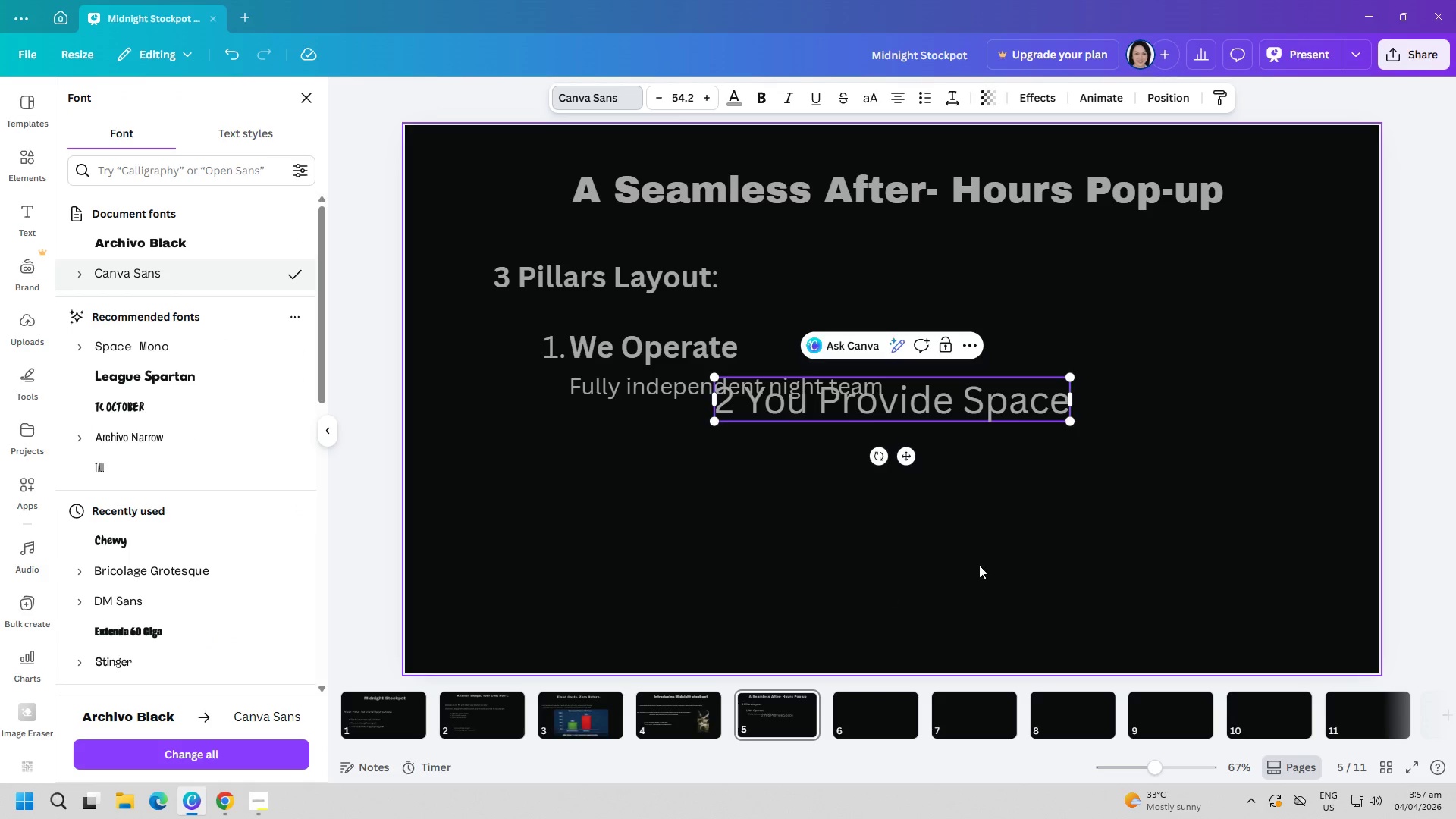 
left_click([979, 565])
 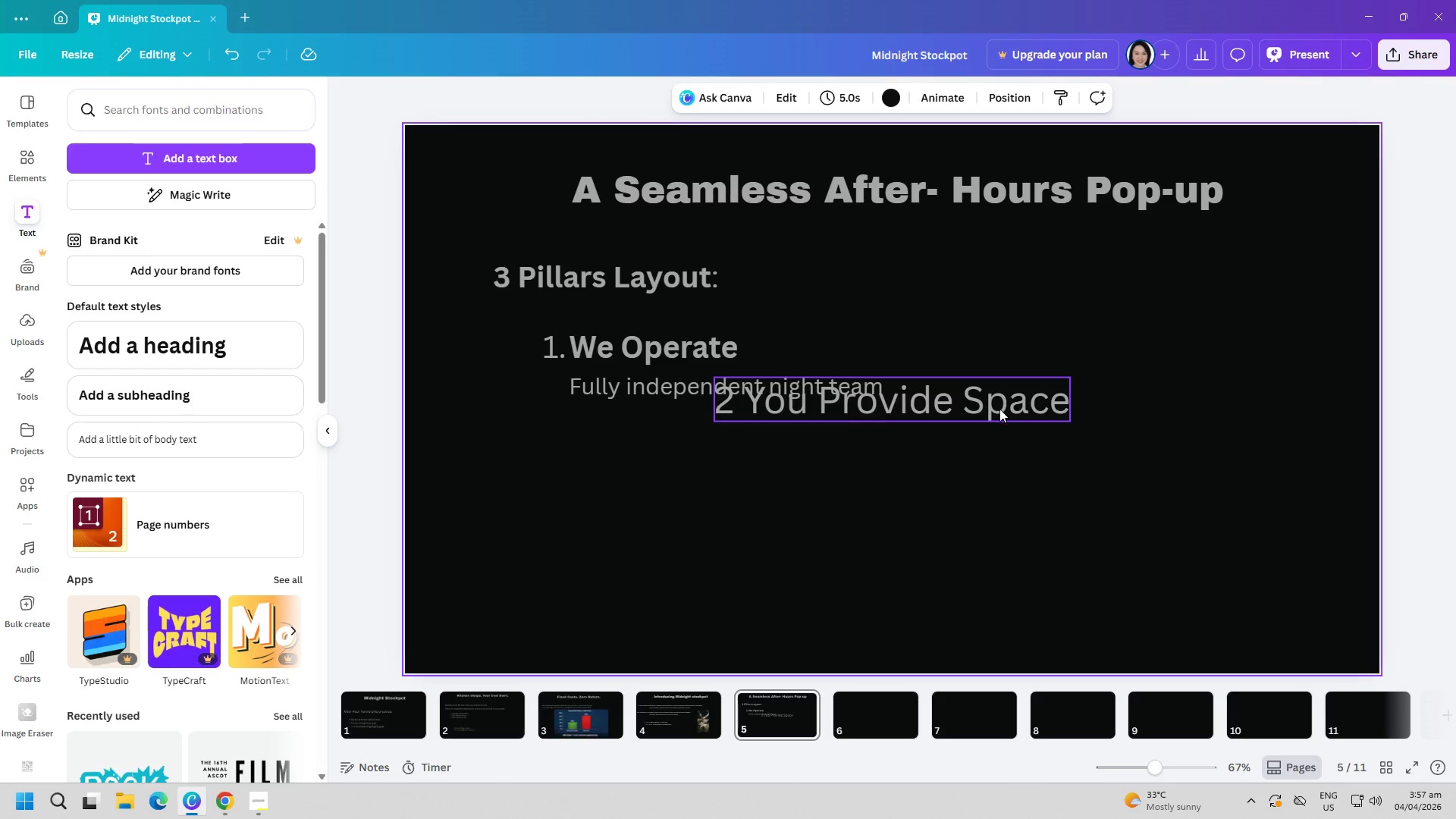 
left_click_drag(start_coordinate=[1001, 409], to_coordinate=[821, 474])
 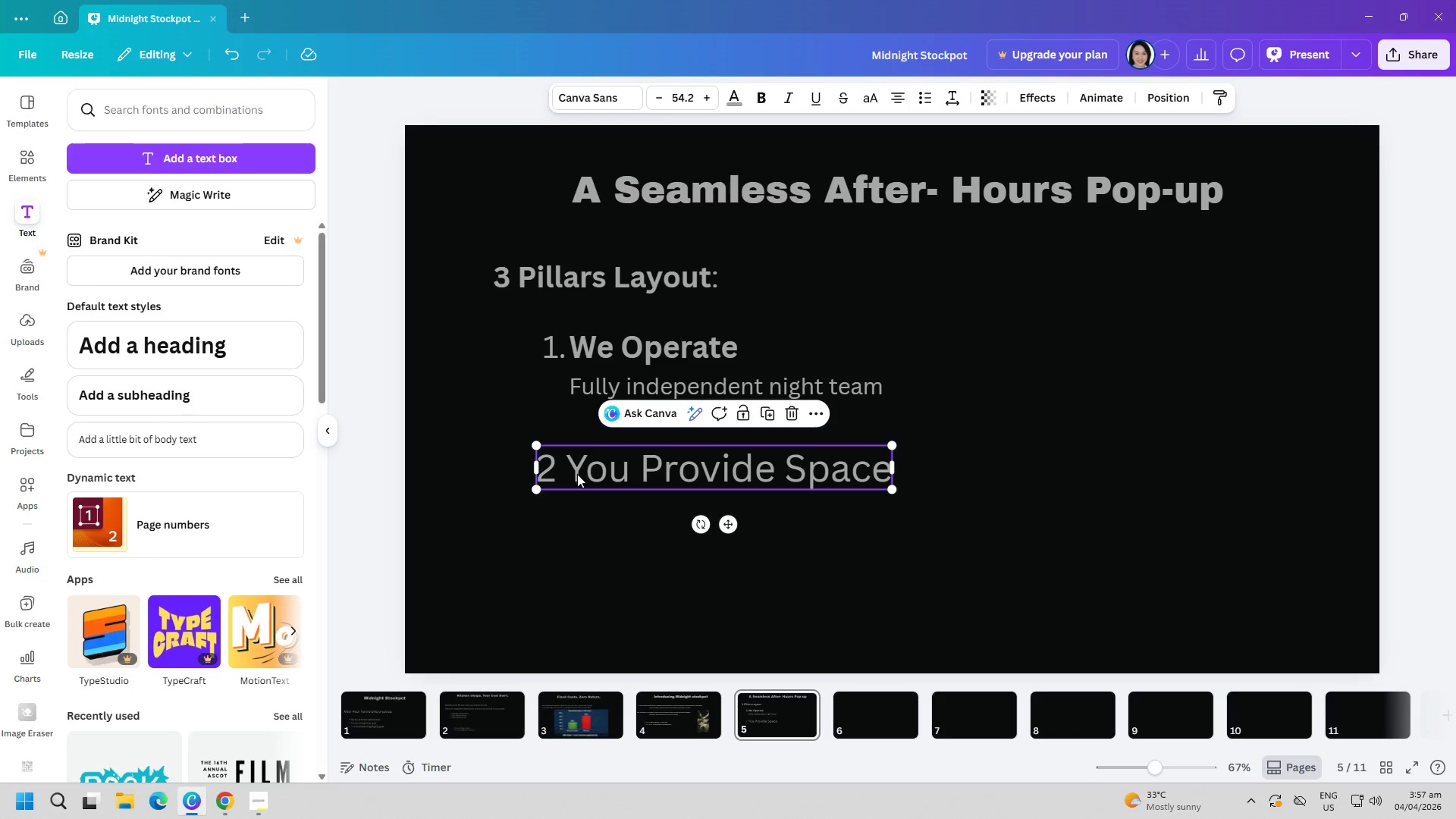 
left_click([569, 469])
 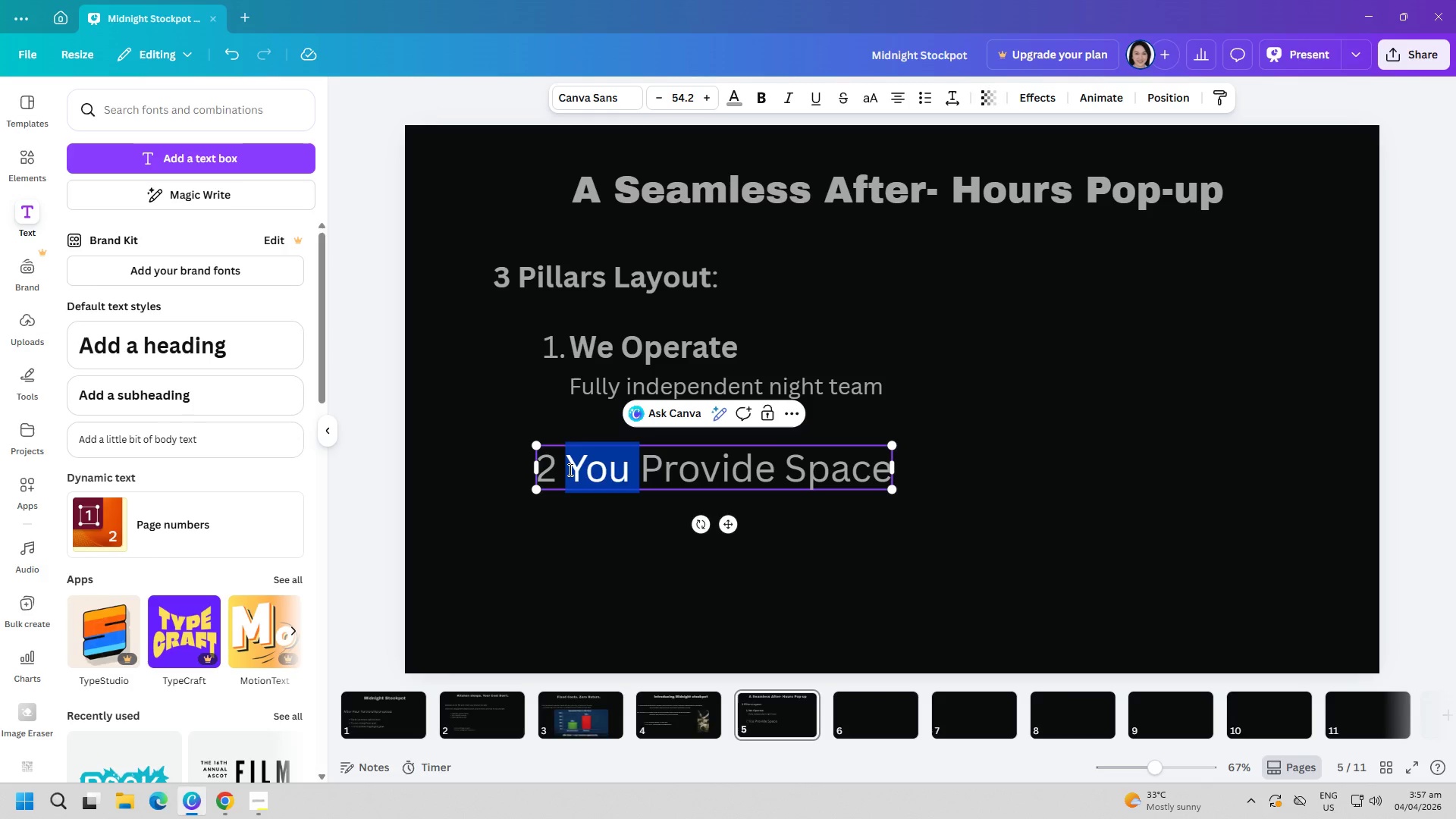 
left_click_drag(start_coordinate=[569, 469], to_coordinate=[839, 481])
 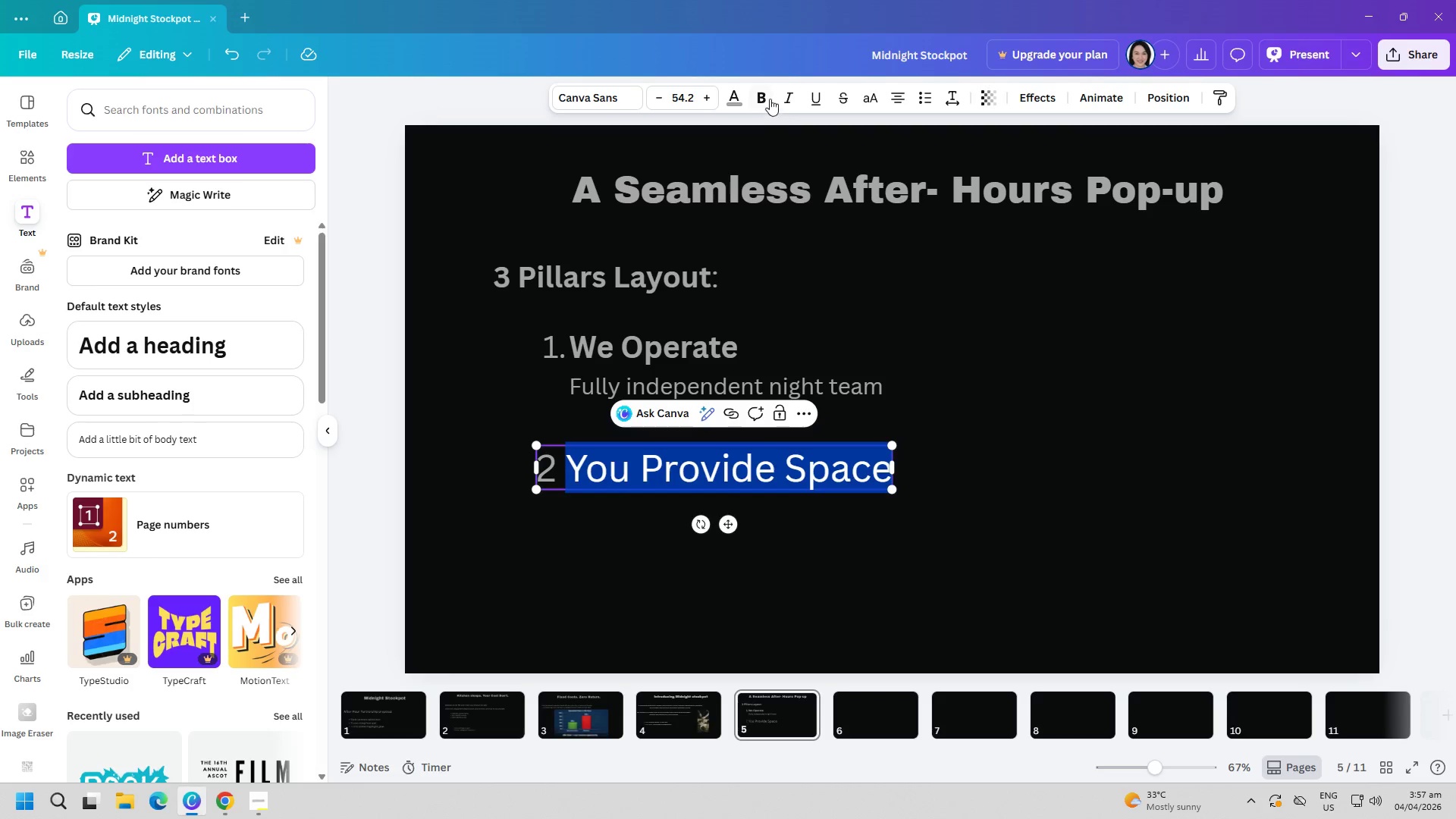 
left_click([761, 94])
 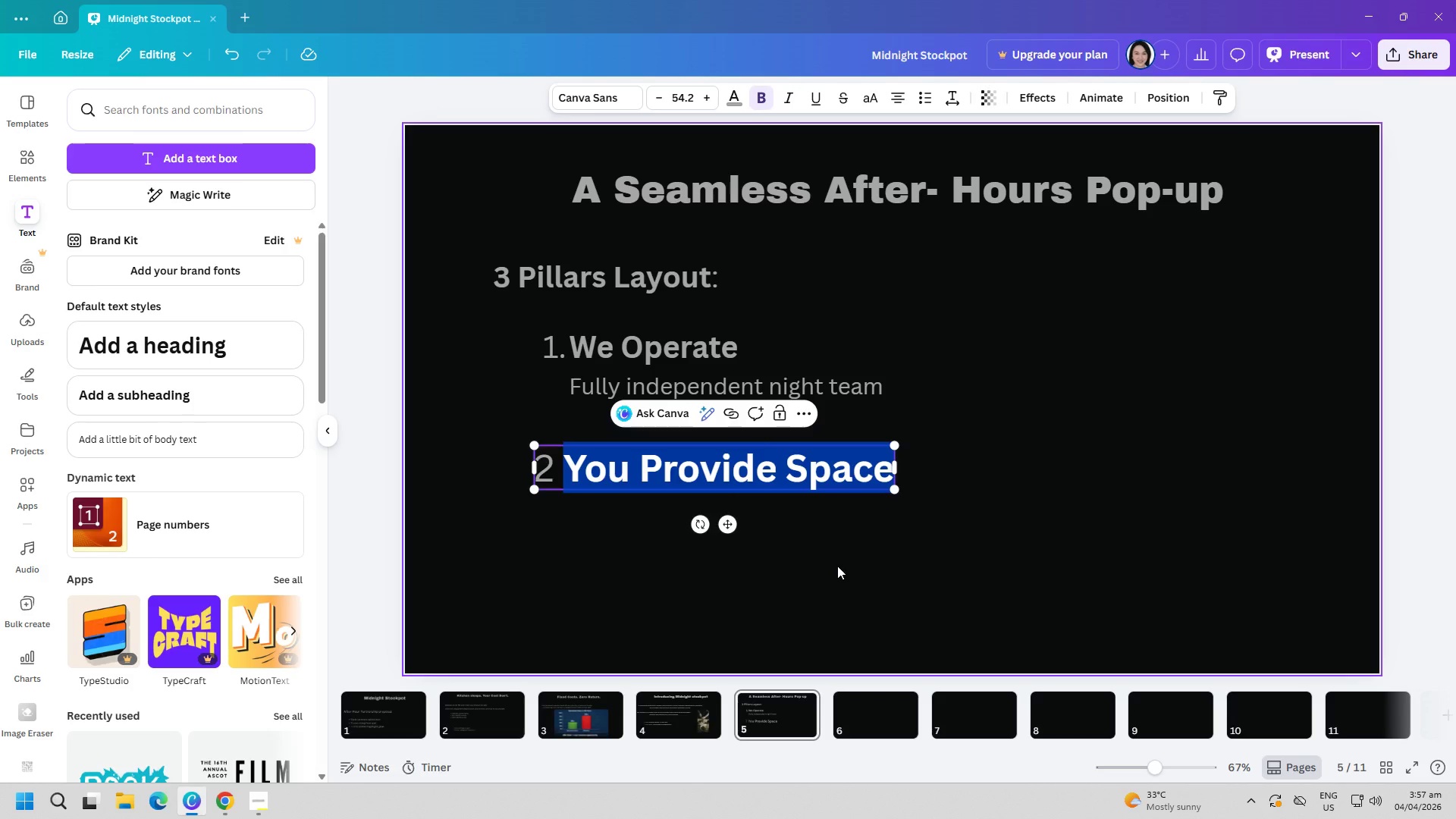 
left_click([837, 566])
 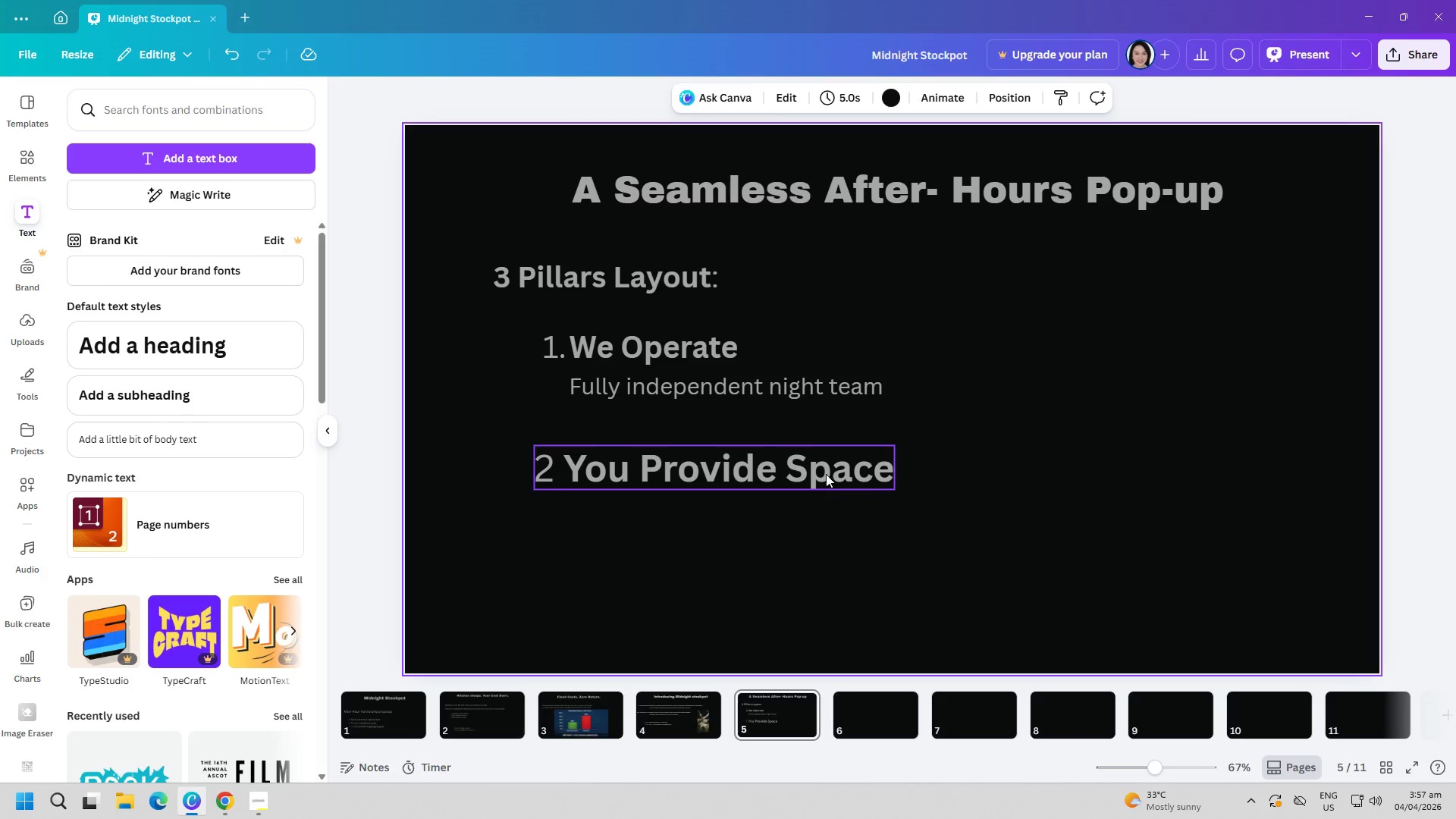 
left_click([826, 467])
 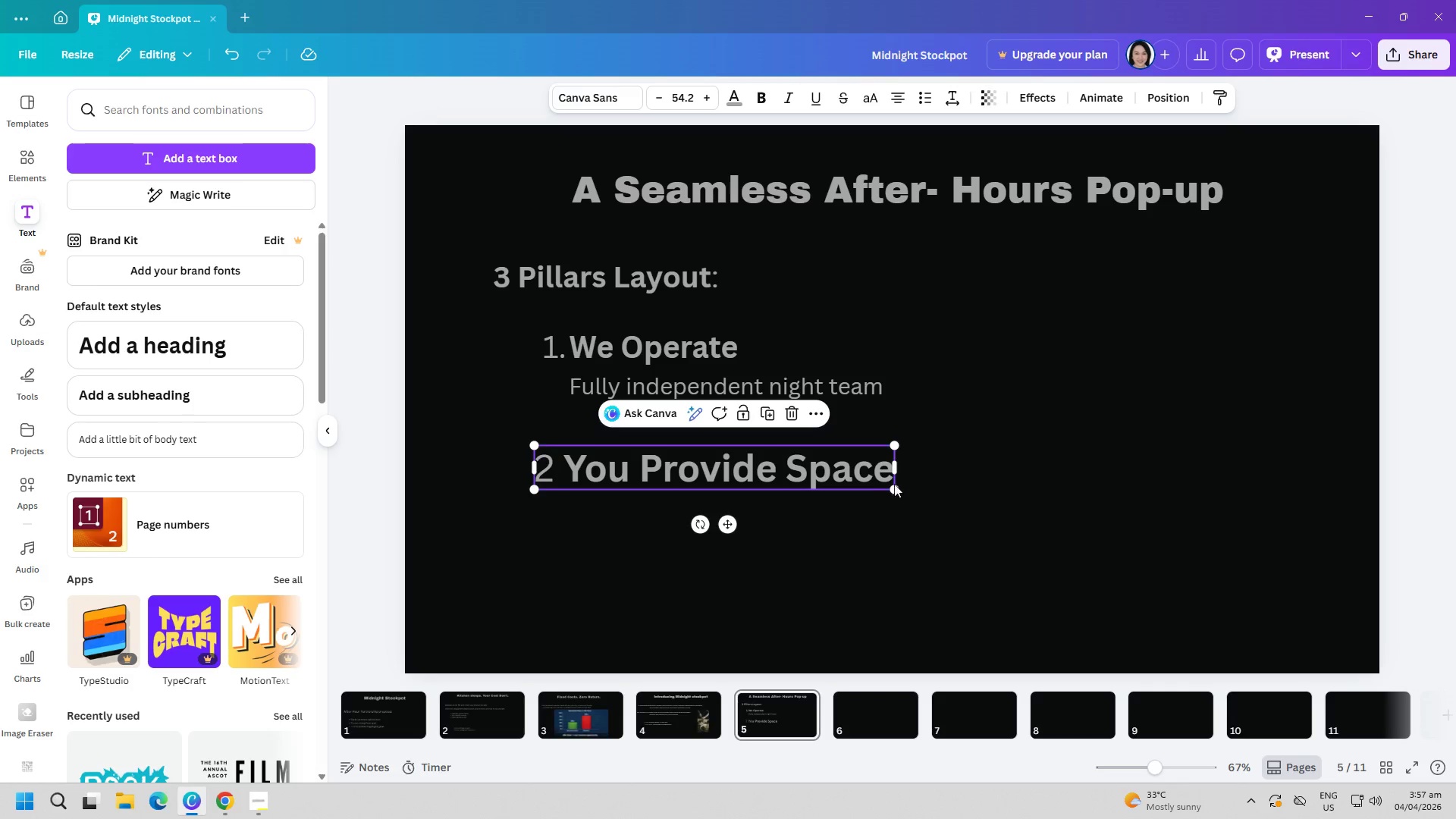 
left_click_drag(start_coordinate=[896, 485], to_coordinate=[843, 478])
 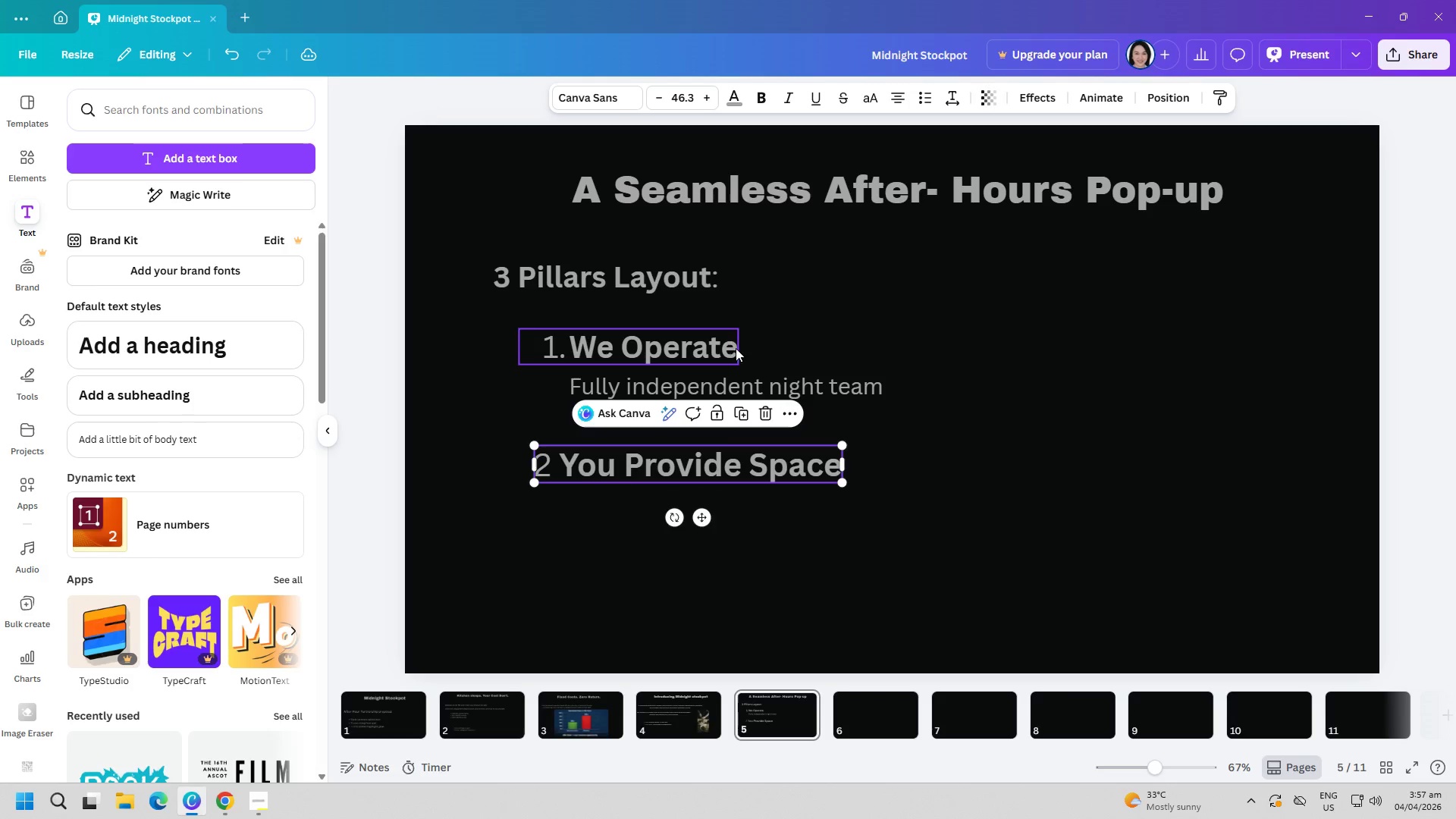 
left_click([723, 344])
 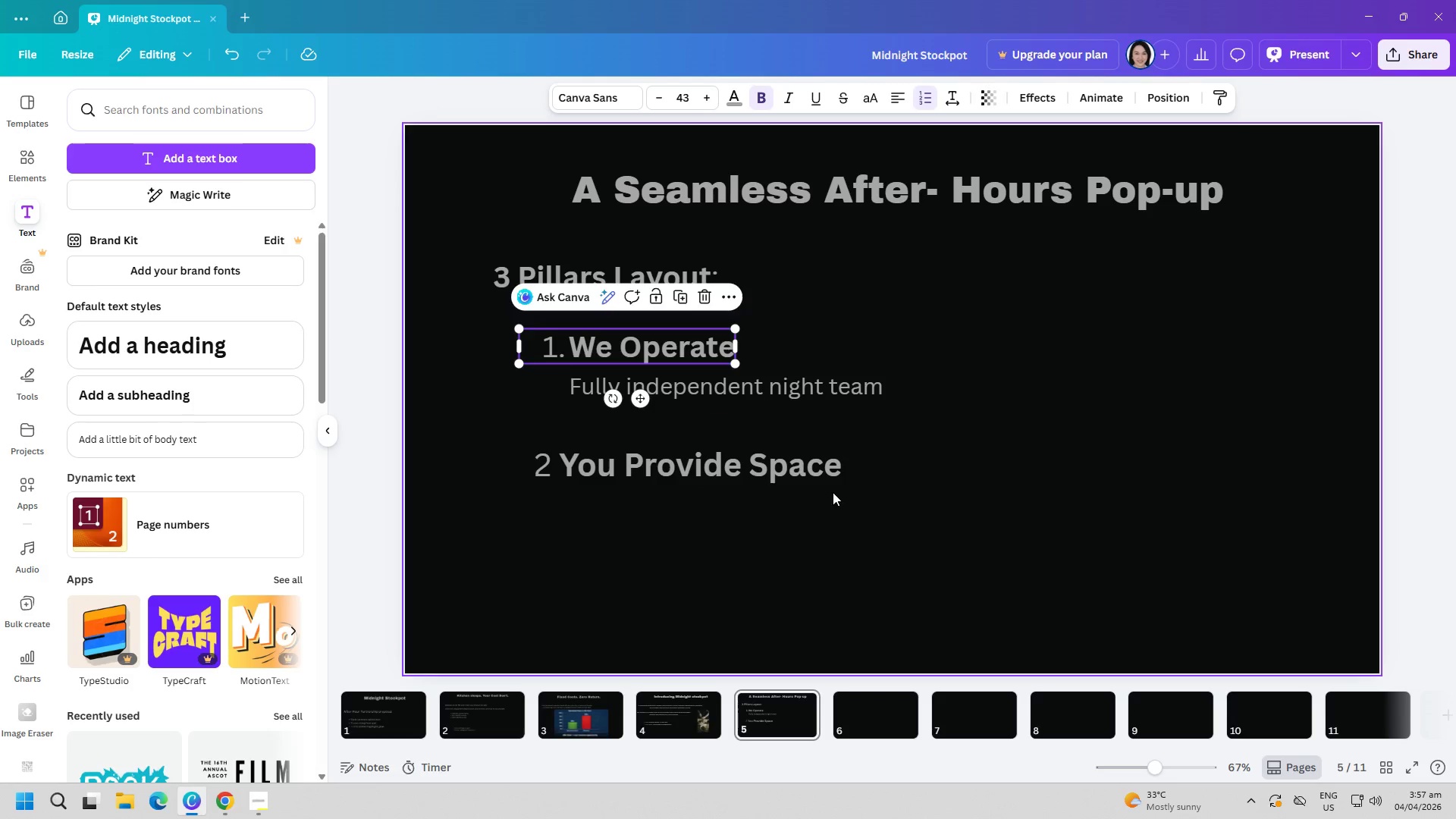 
left_click([812, 463])
 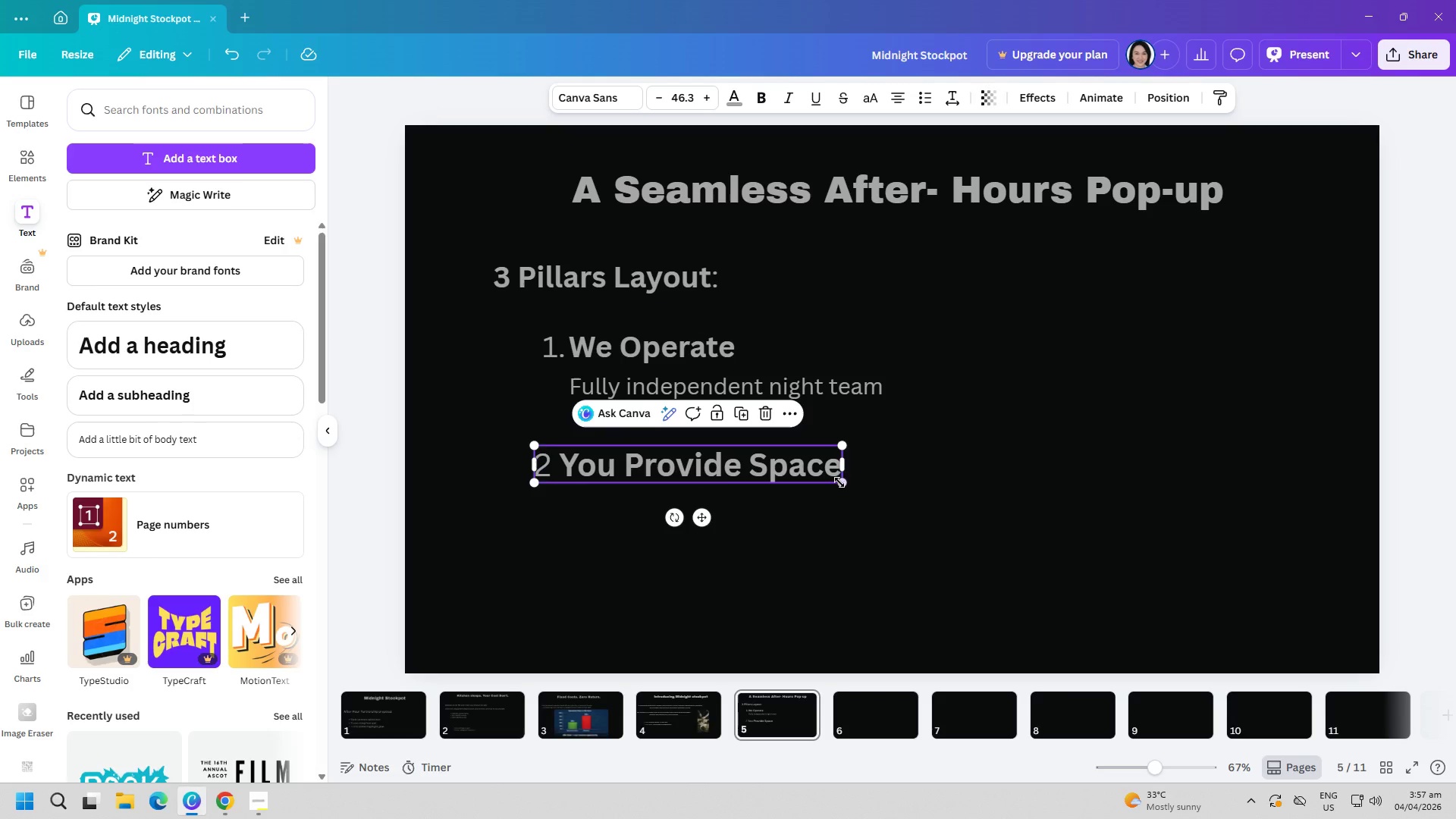 
left_click_drag(start_coordinate=[839, 482], to_coordinate=[819, 478])
 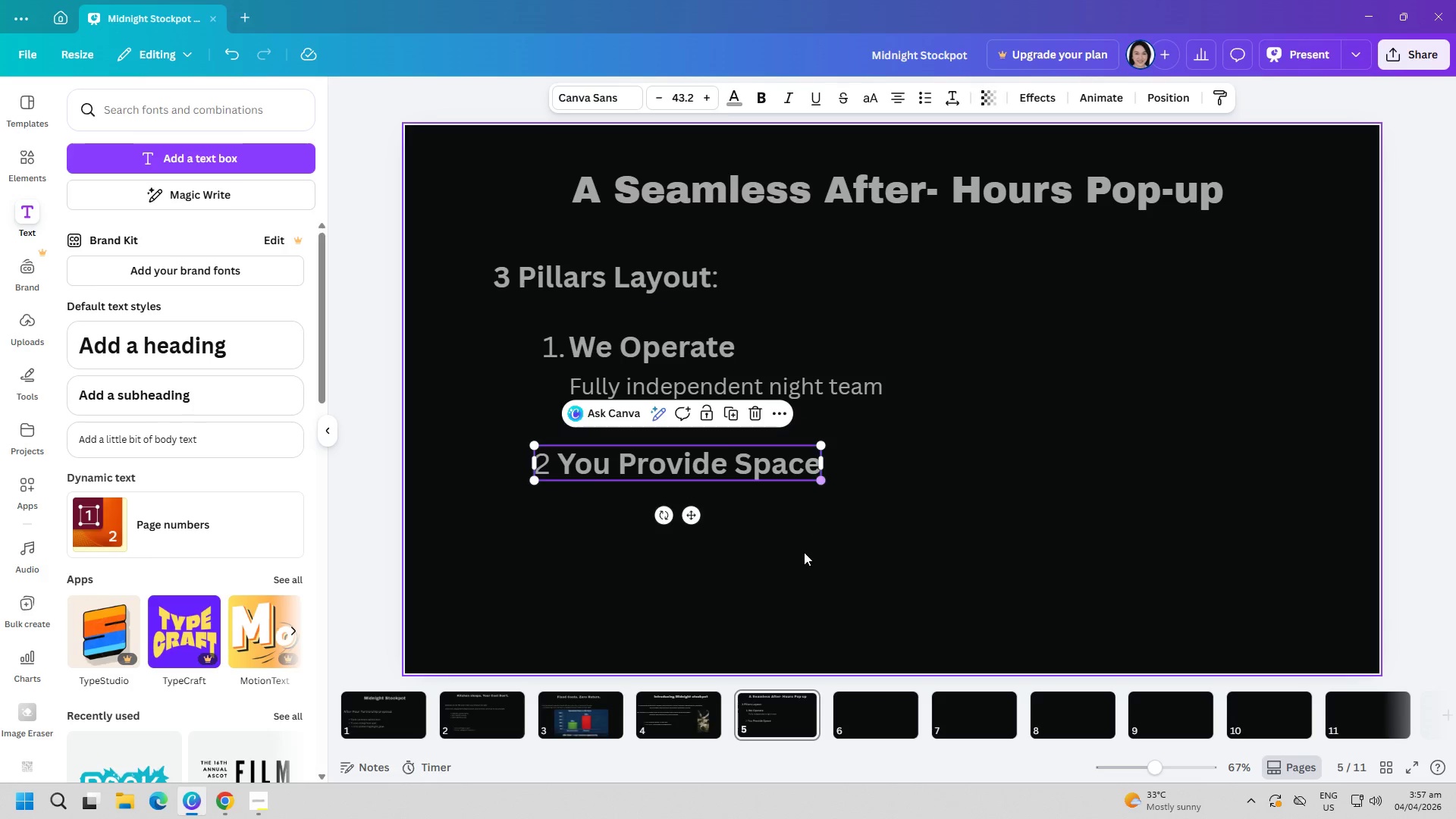 
left_click([804, 552])
 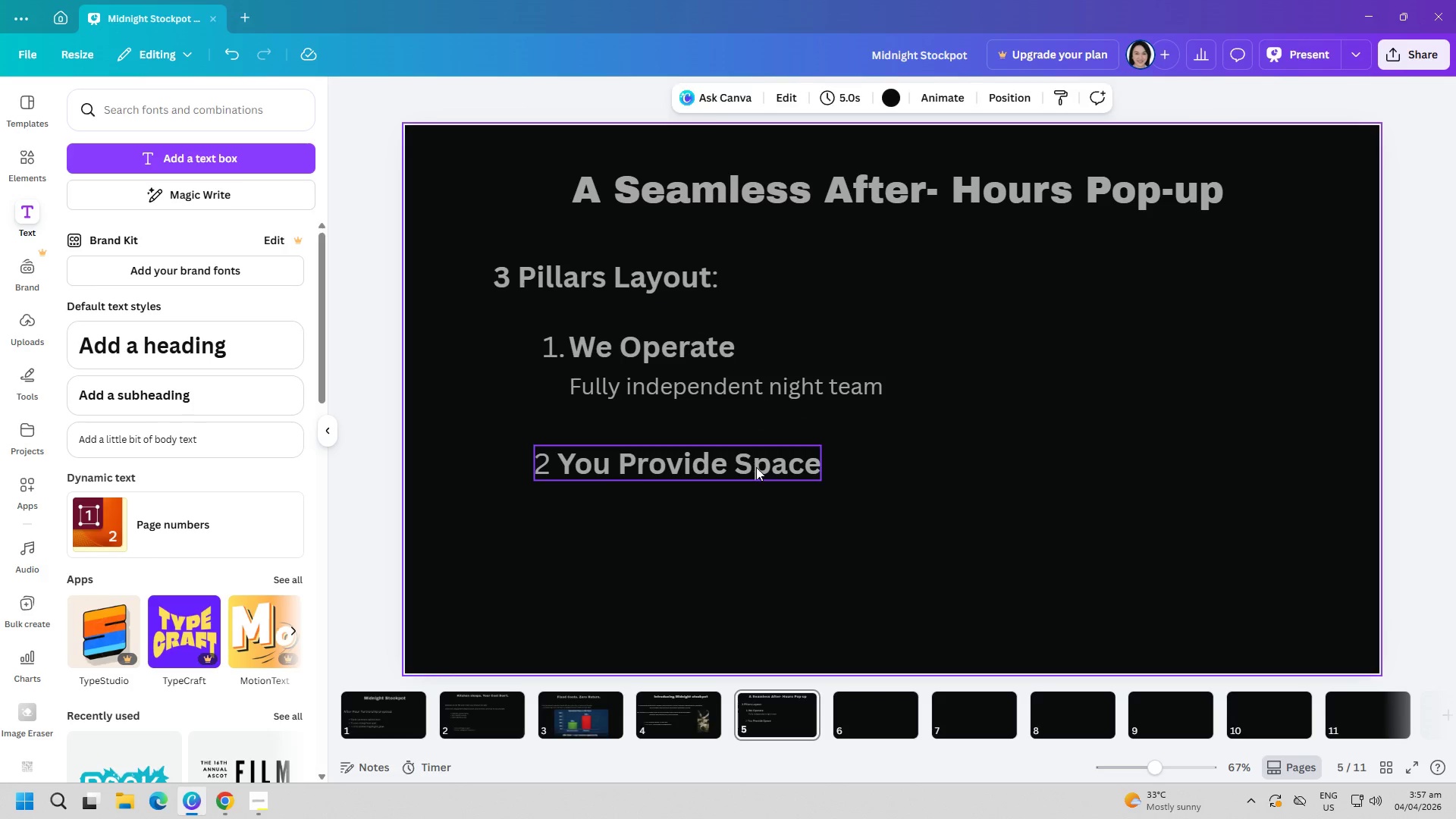 
left_click_drag(start_coordinate=[756, 467], to_coordinate=[761, 448])
 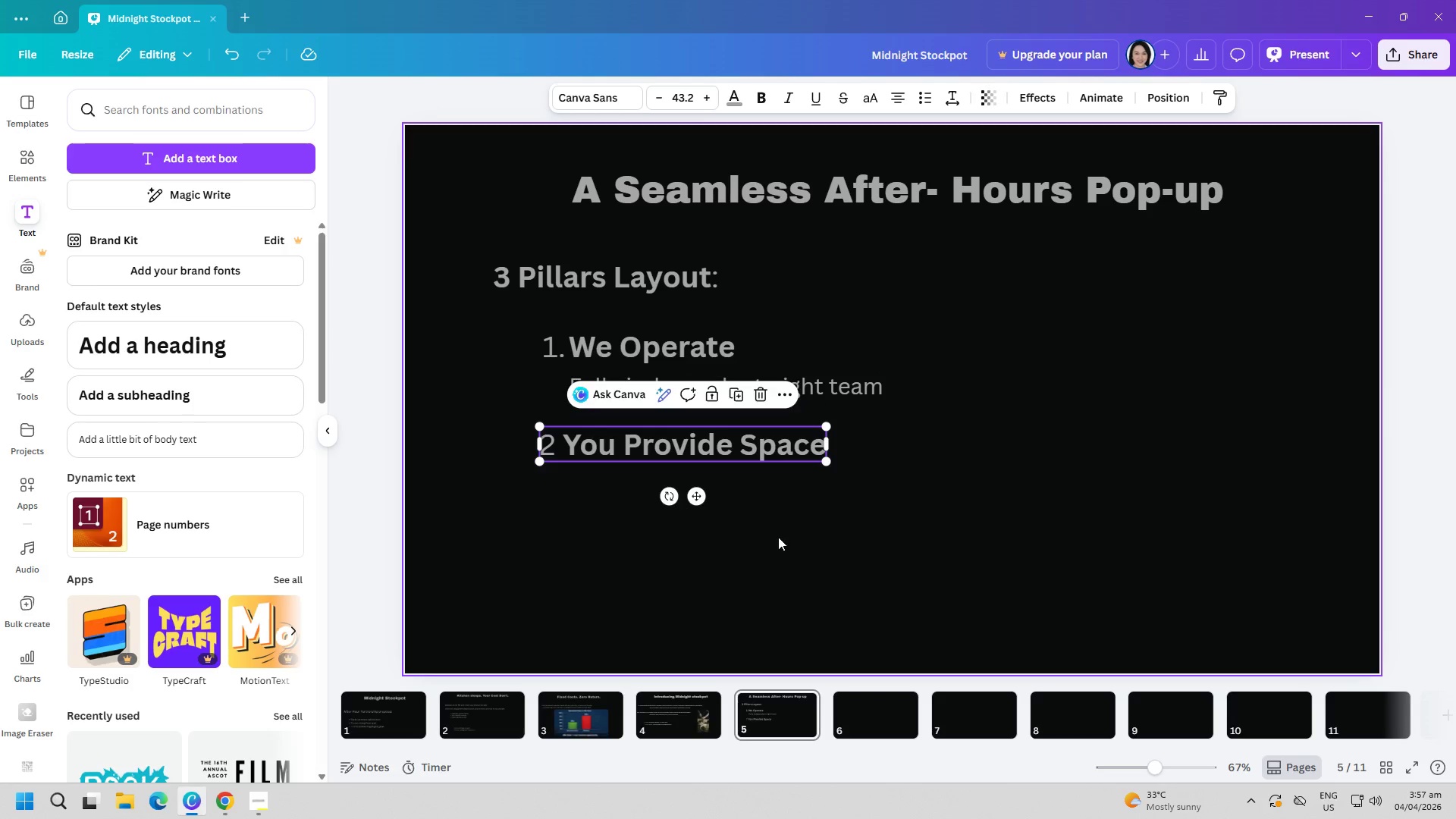 
left_click([778, 537])
 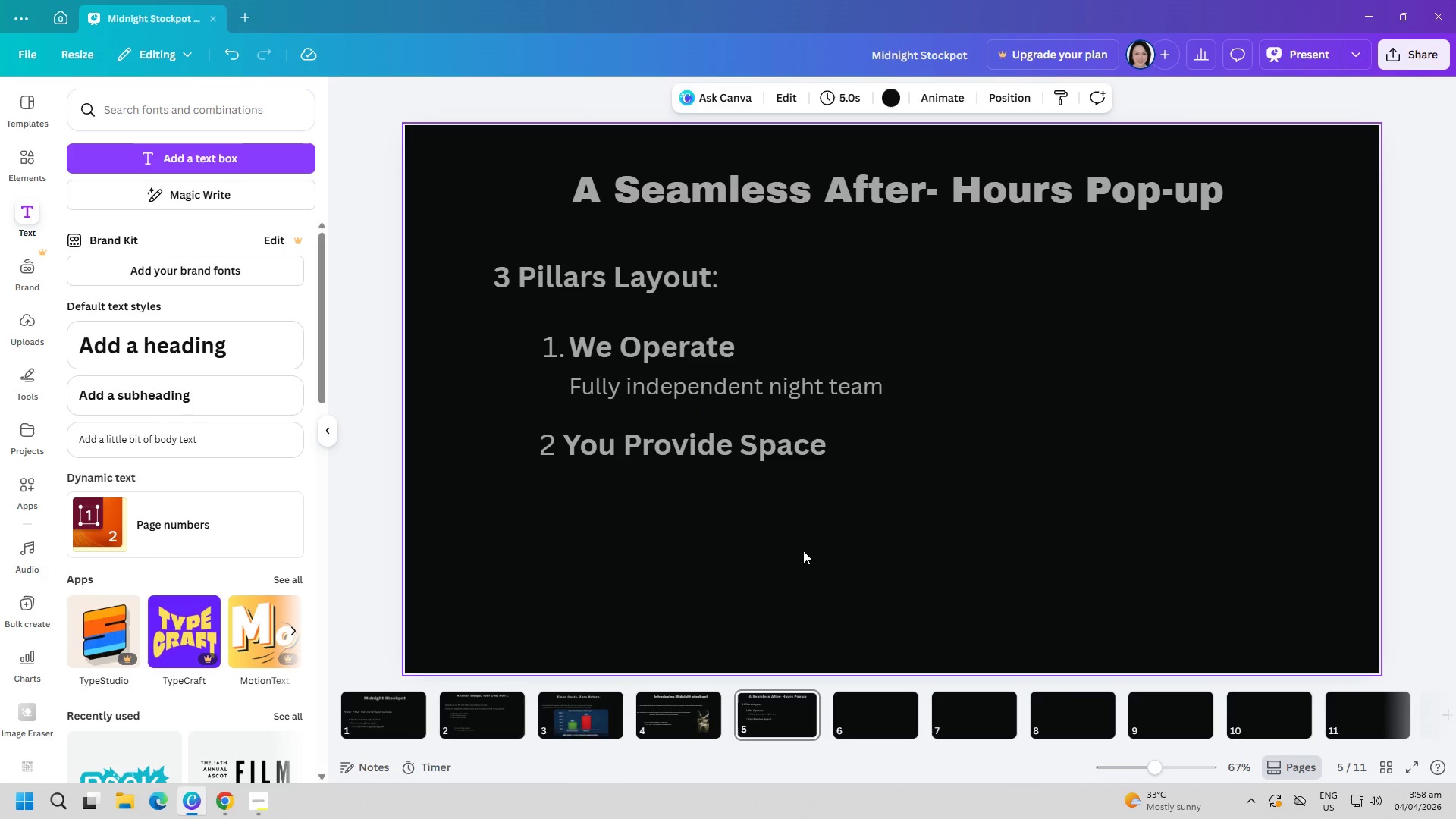 
wait(6.97)
 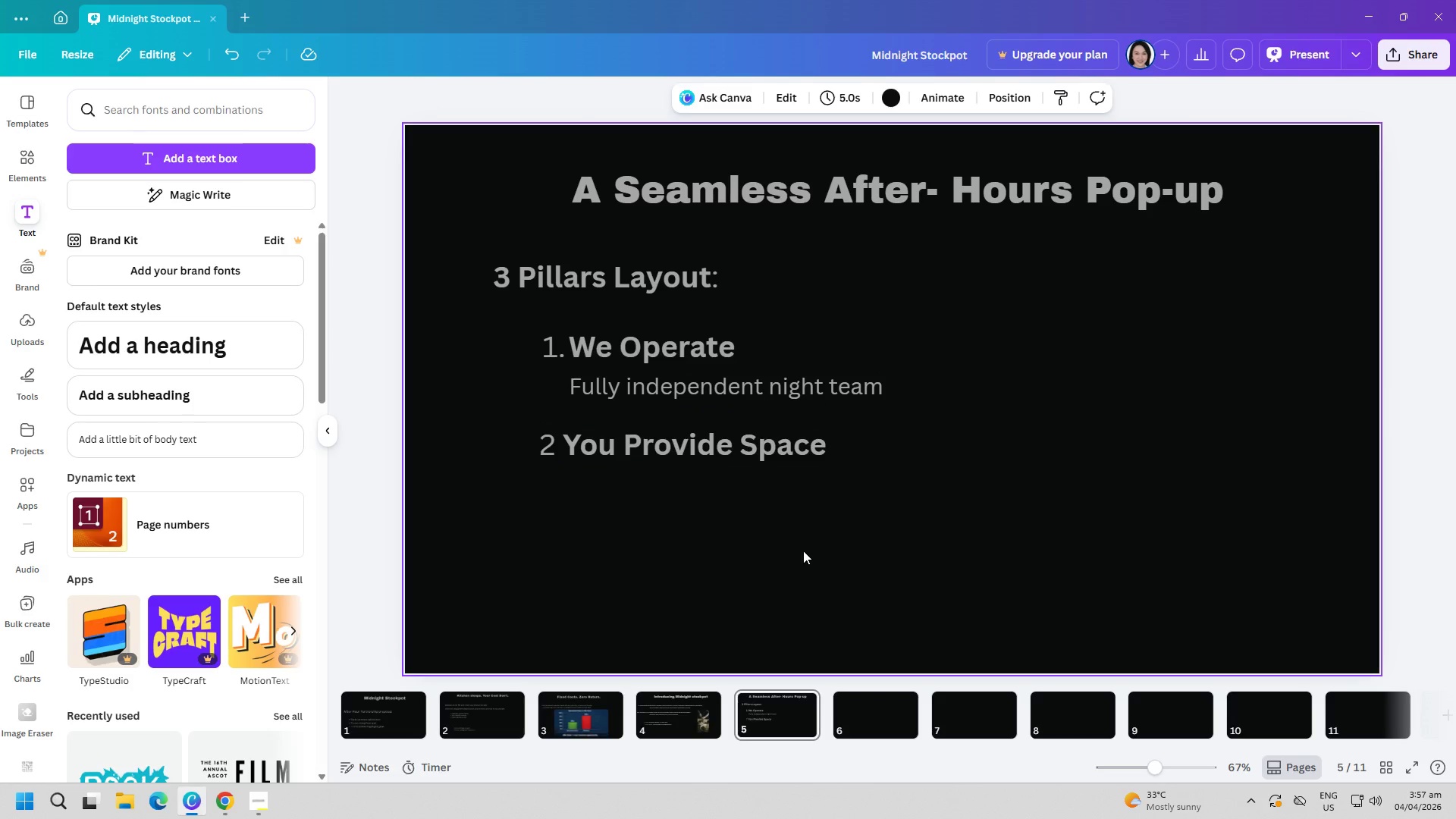 
left_click_drag(start_coordinate=[570, 281], to_coordinate=[571, 268])
 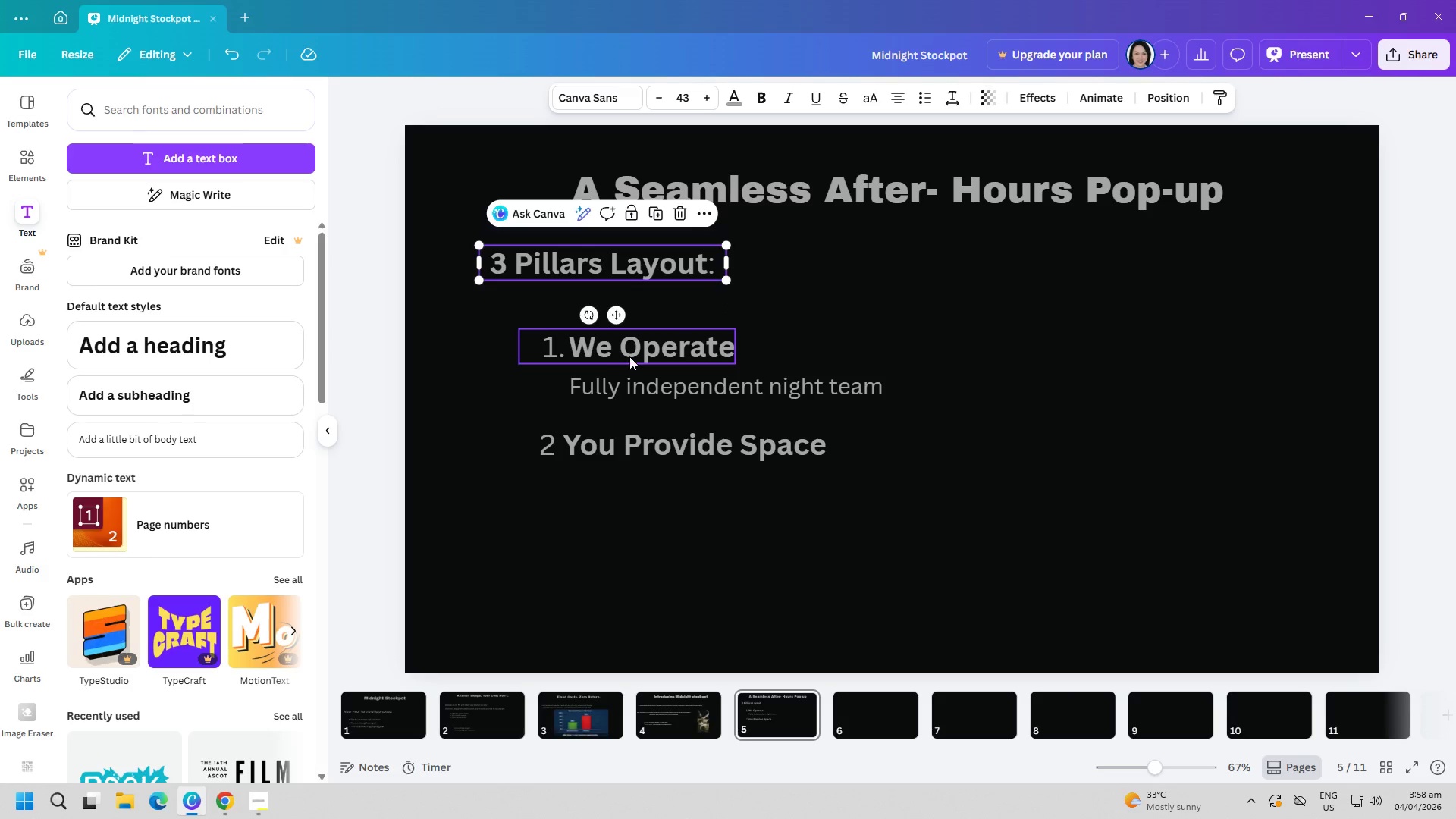 
left_click_drag(start_coordinate=[631, 351], to_coordinate=[630, 319])
 